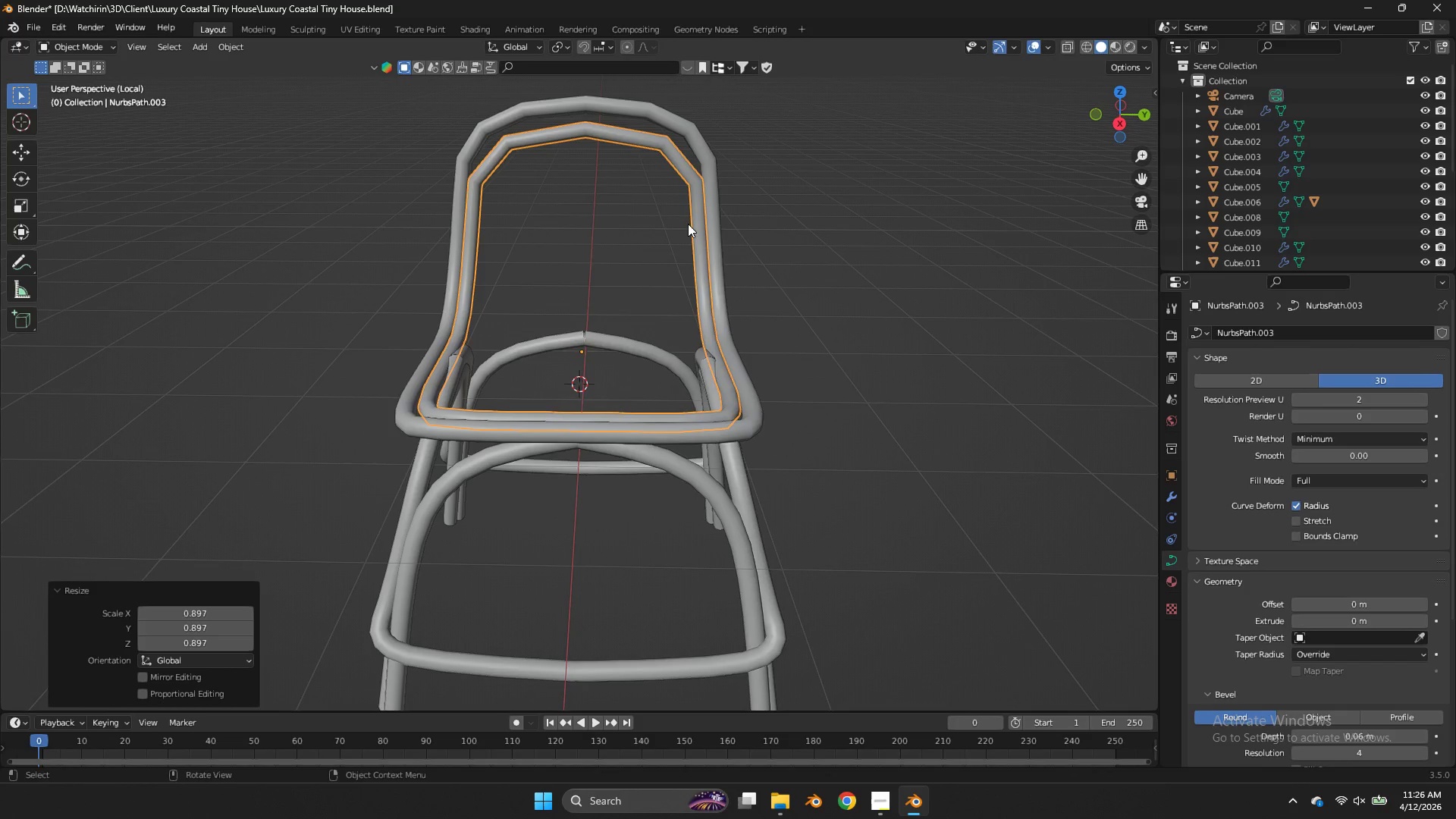 
right_click([688, 224])
 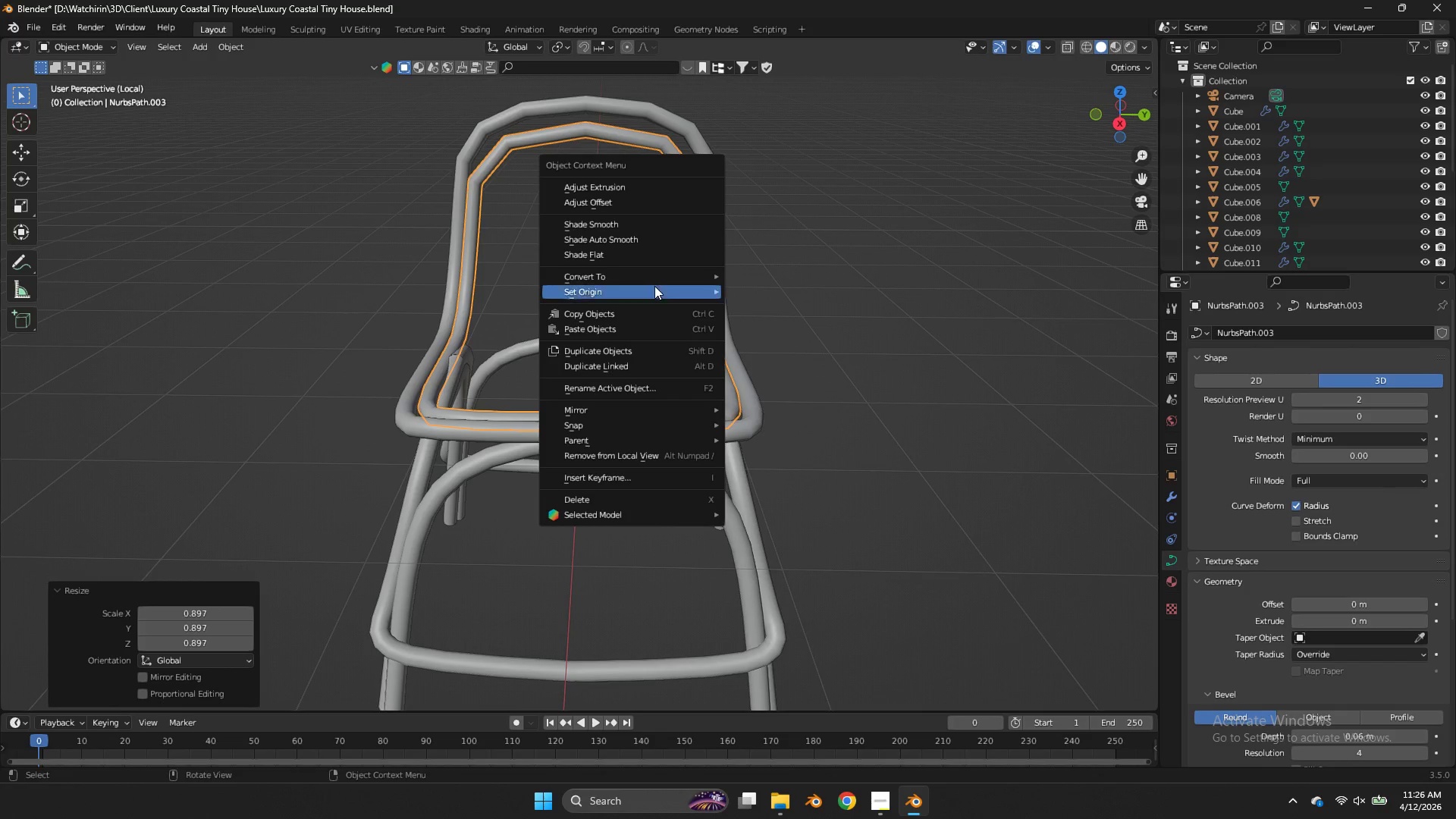 
left_click([643, 277])
 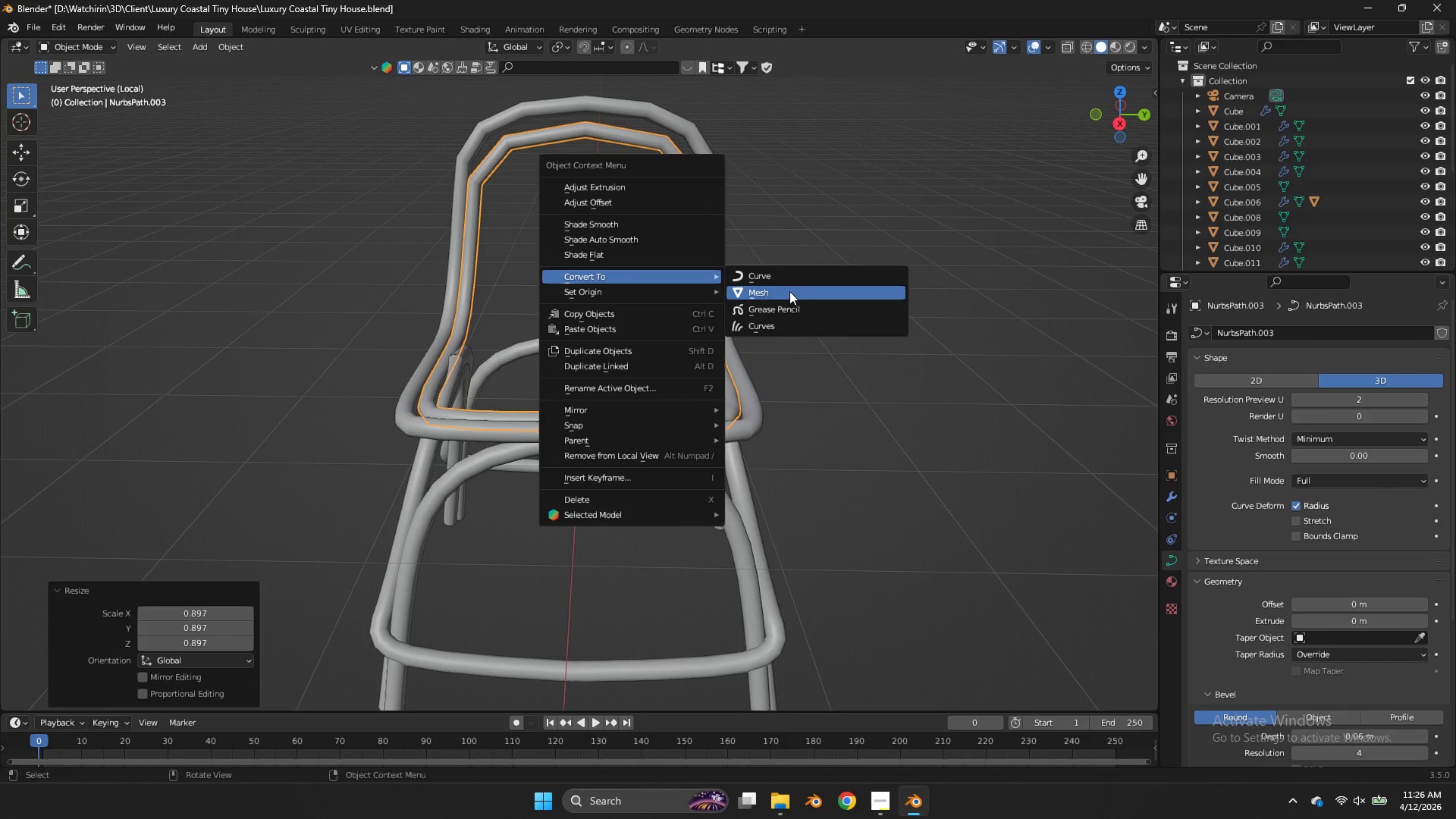 
left_click([791, 293])
 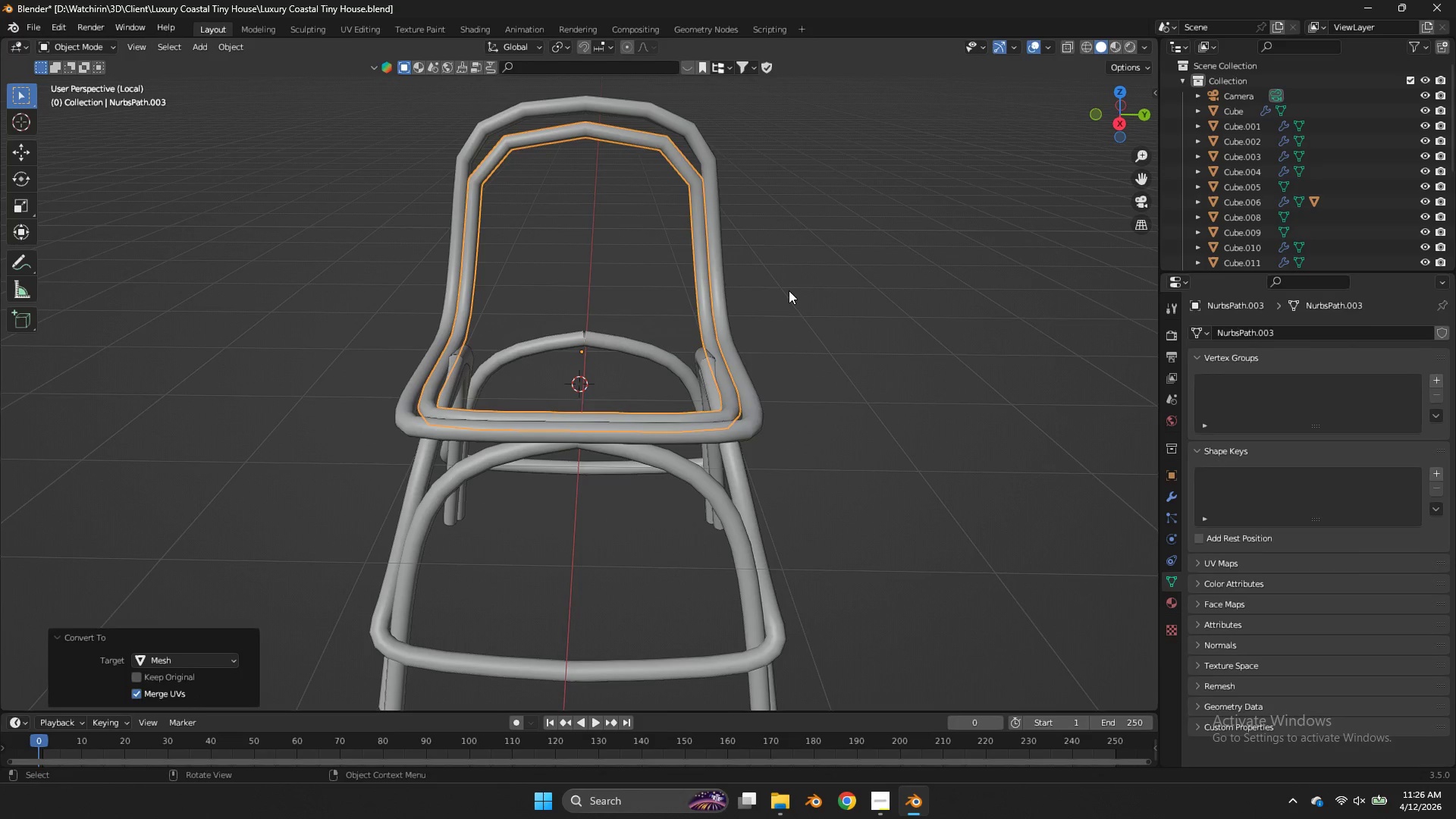 
key(Tab)
 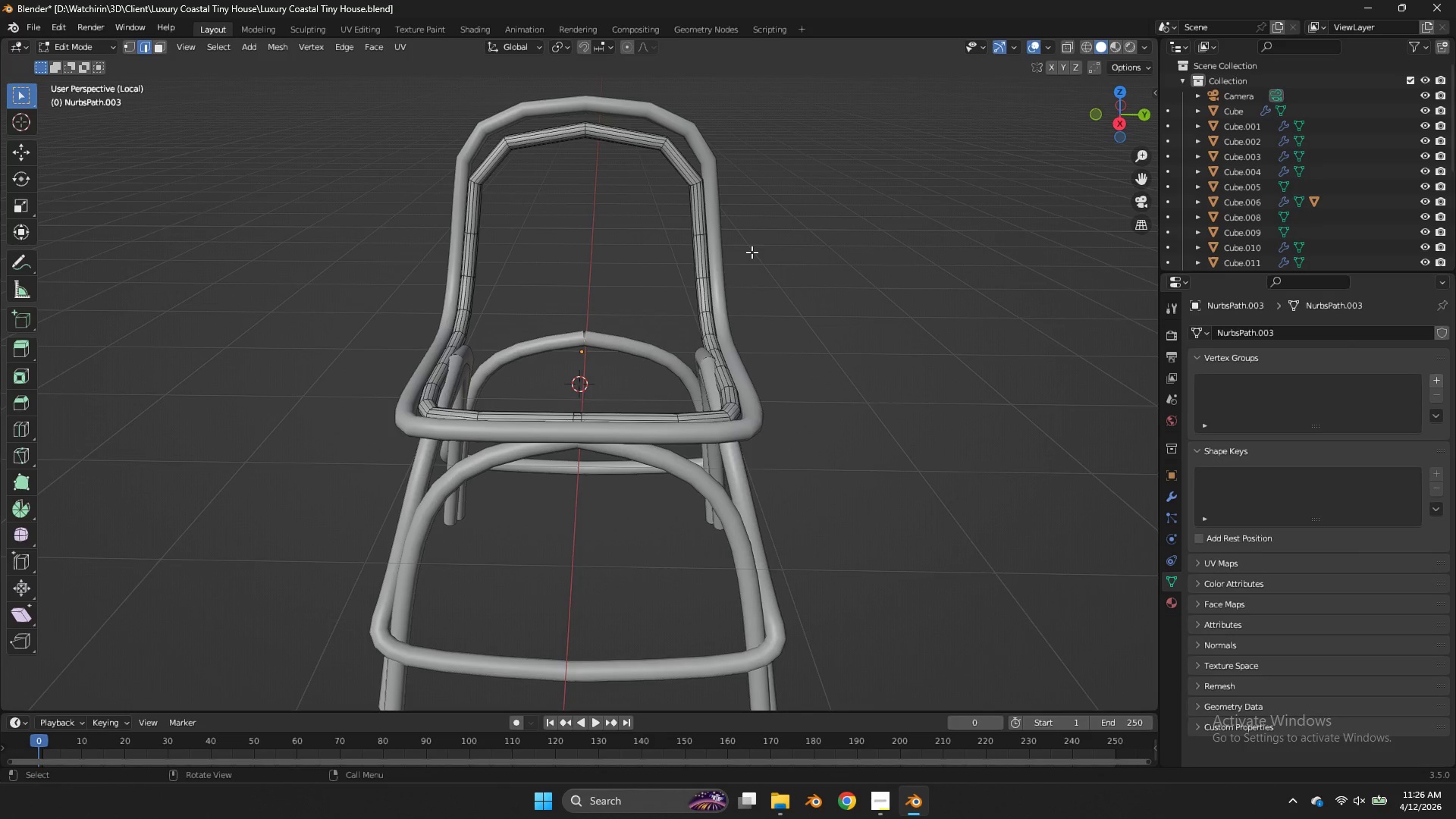 
key(NumpadDivide)
 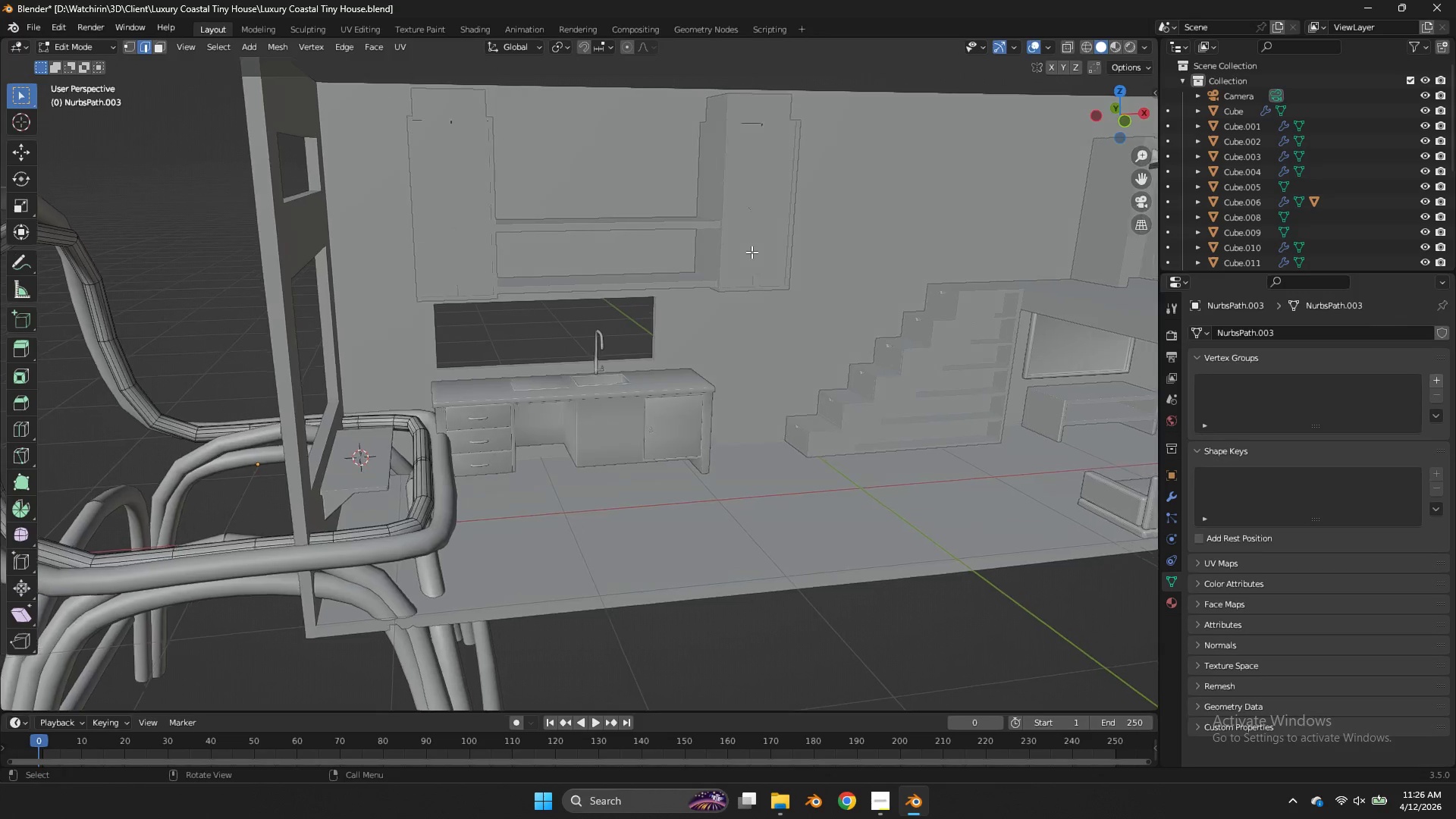 
key(NumpadDivide)
 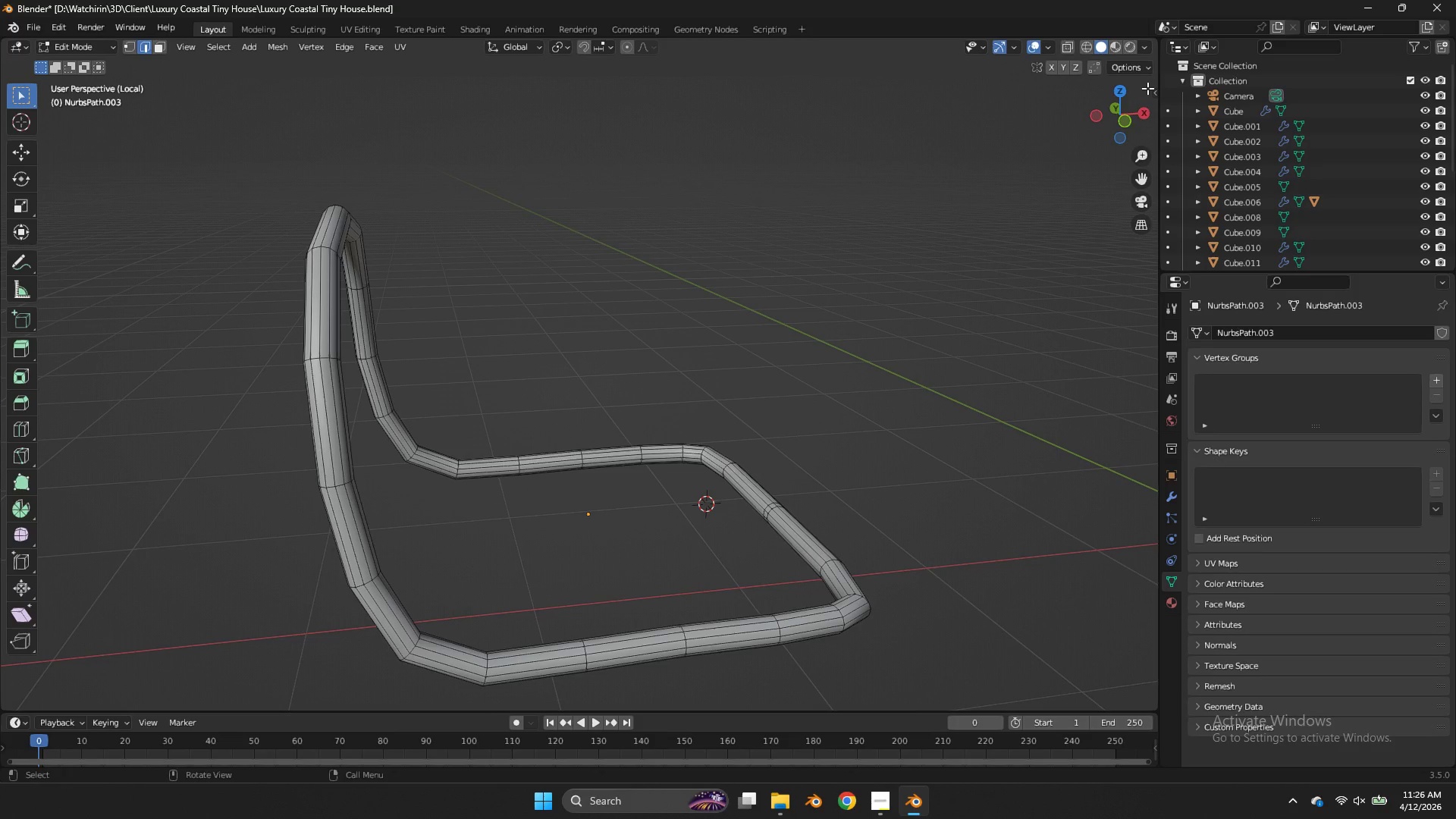 
left_click_drag(start_coordinate=[1114, 114], to_coordinate=[1000, 698])
 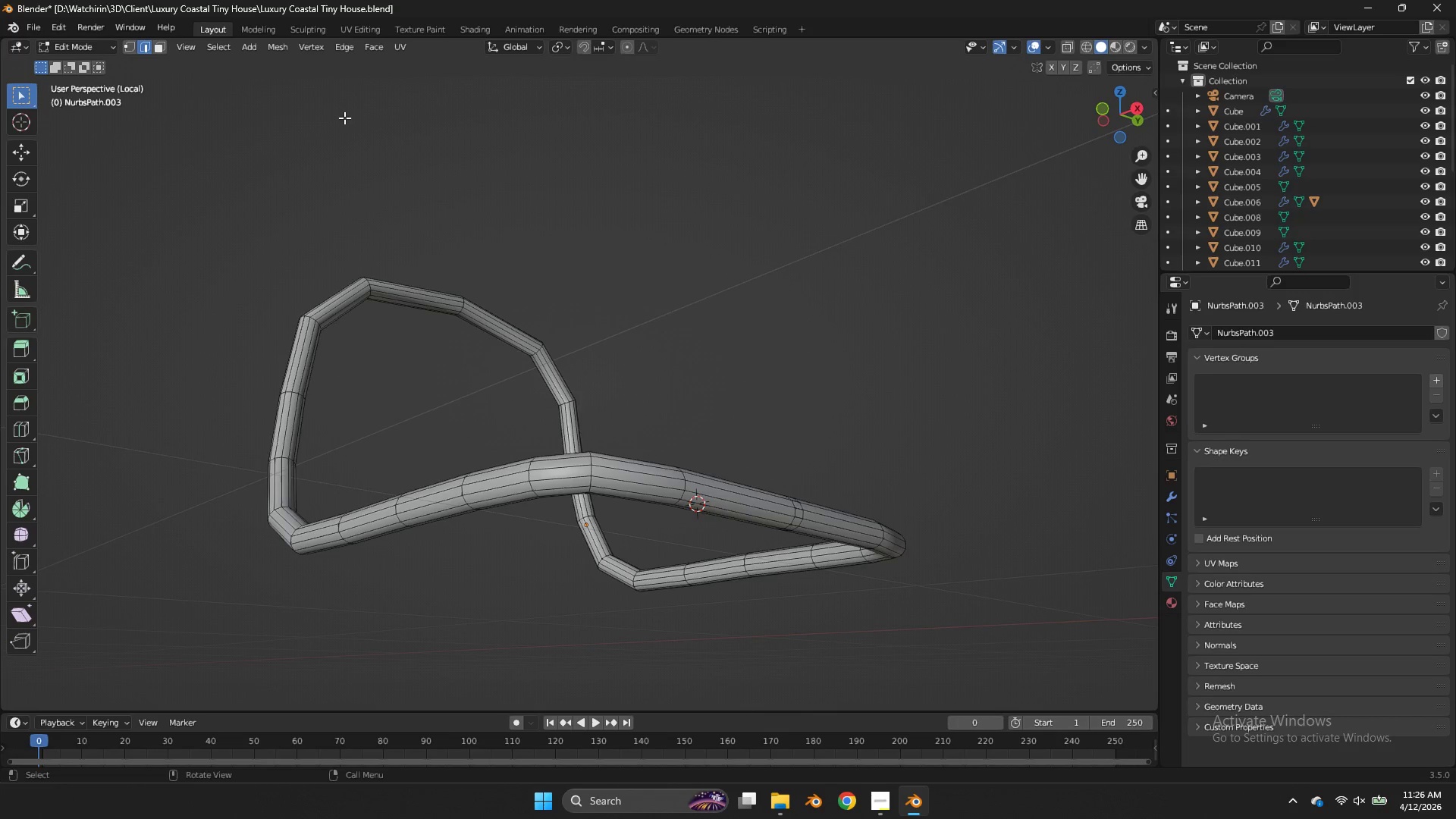 
scroll: coordinate [239, 75], scroll_direction: up, amount: 1.0
 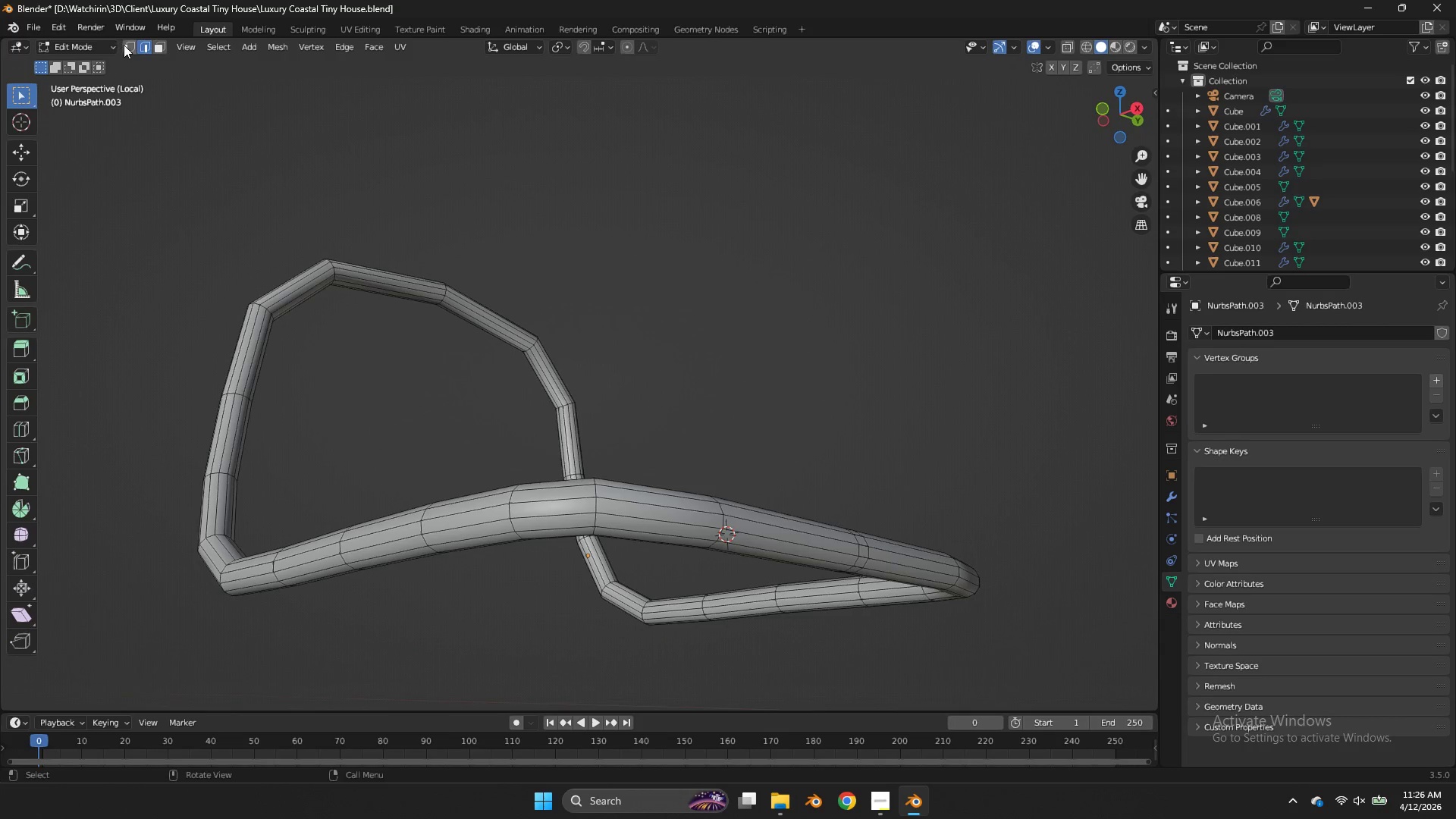 
left_click([127, 46])
 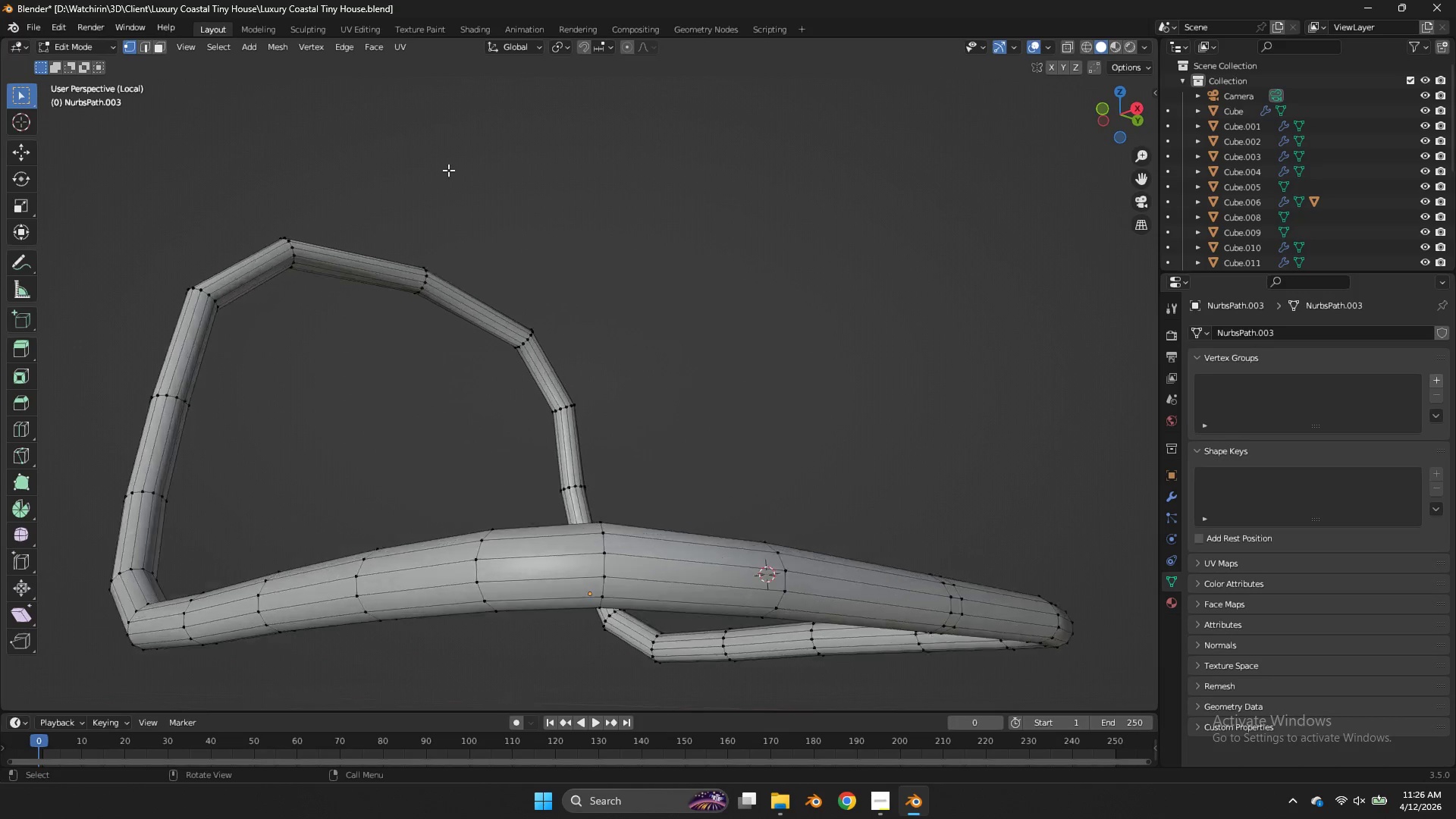 
scroll: coordinate [448, 170], scroll_direction: up, amount: 3.0
 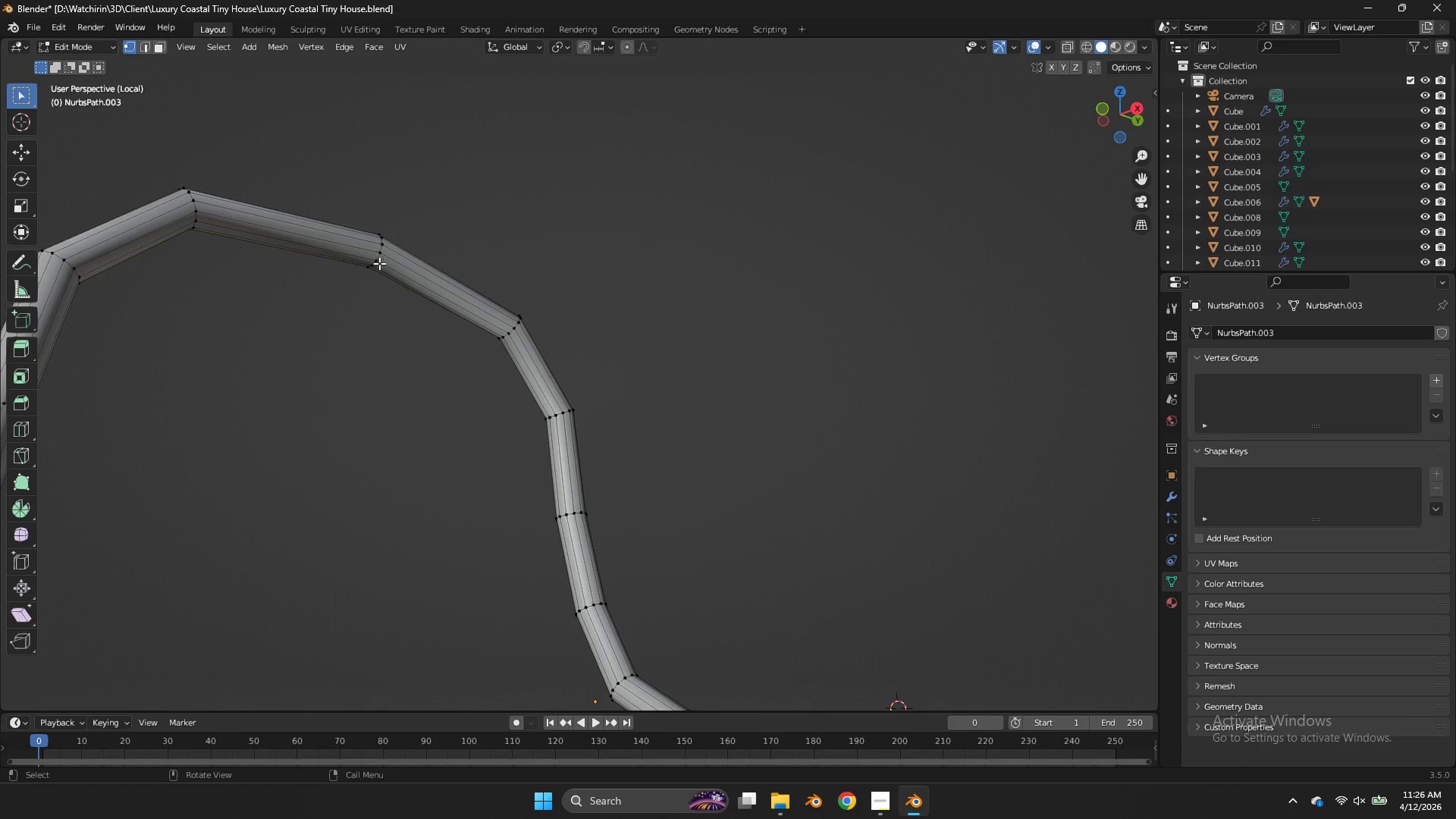 
left_click([376, 262])
 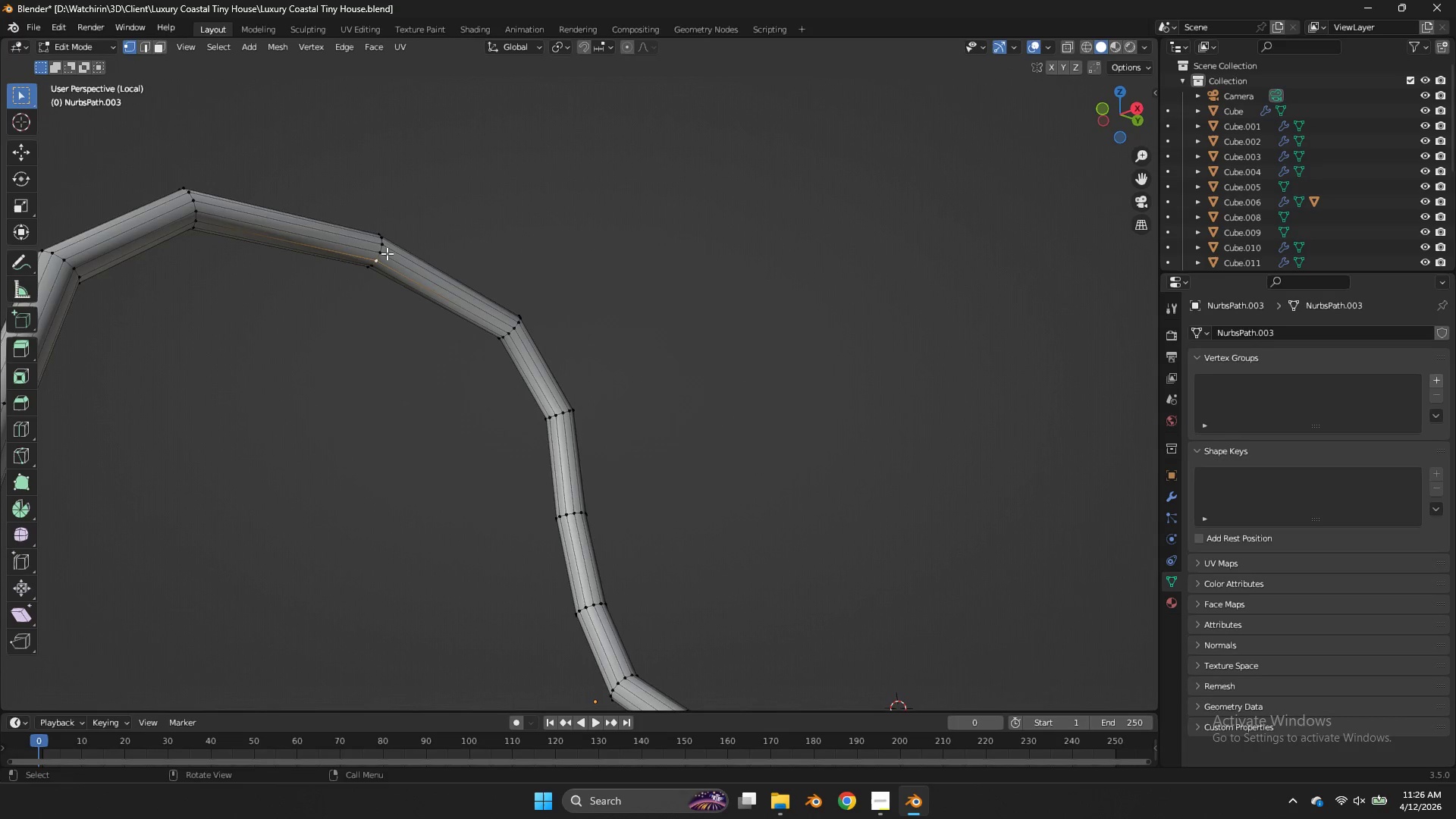 
hold_key(key=AltLeft, duration=0.42)
left_click([387, 253])
 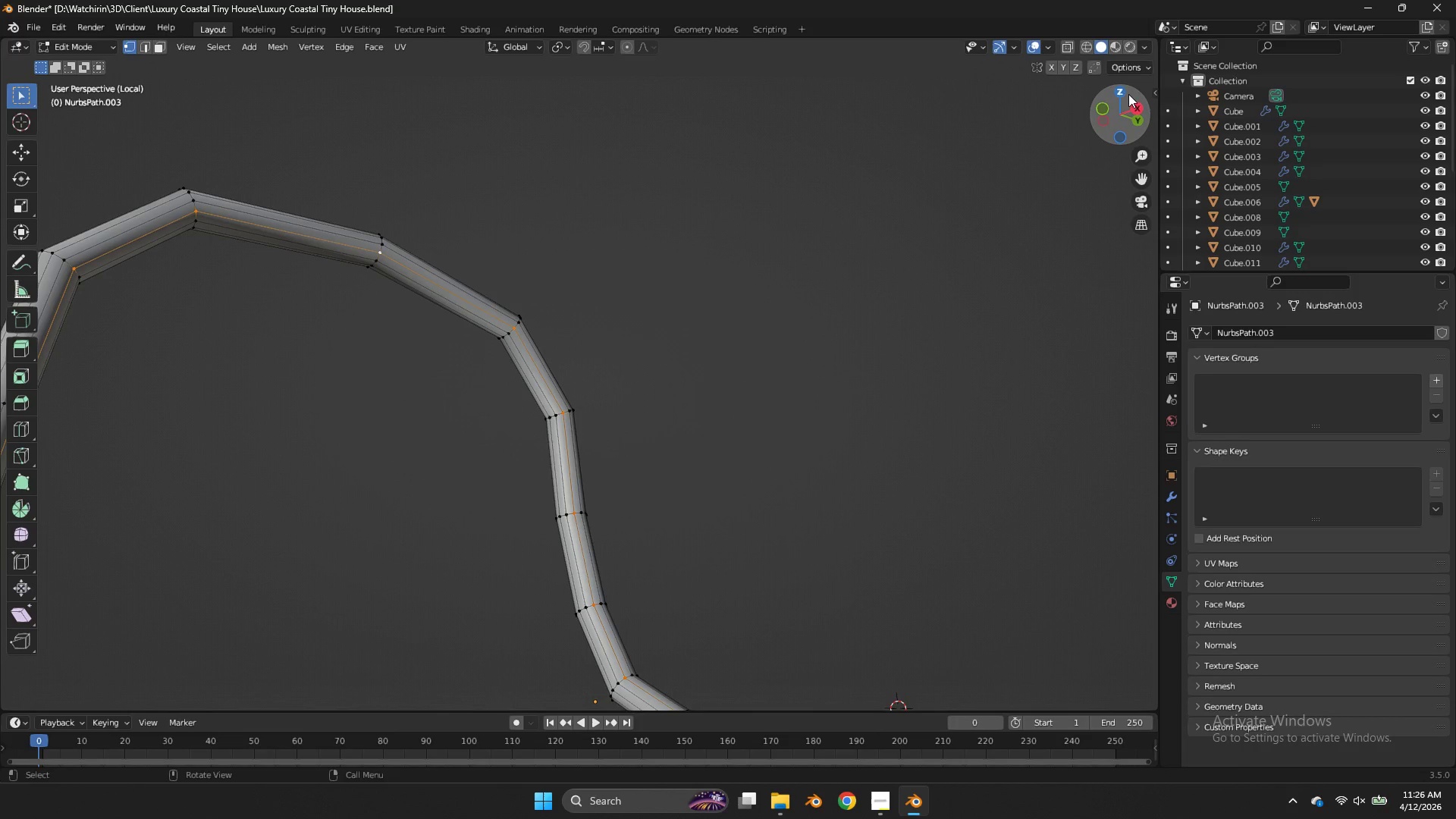 
left_click([1132, 102])
 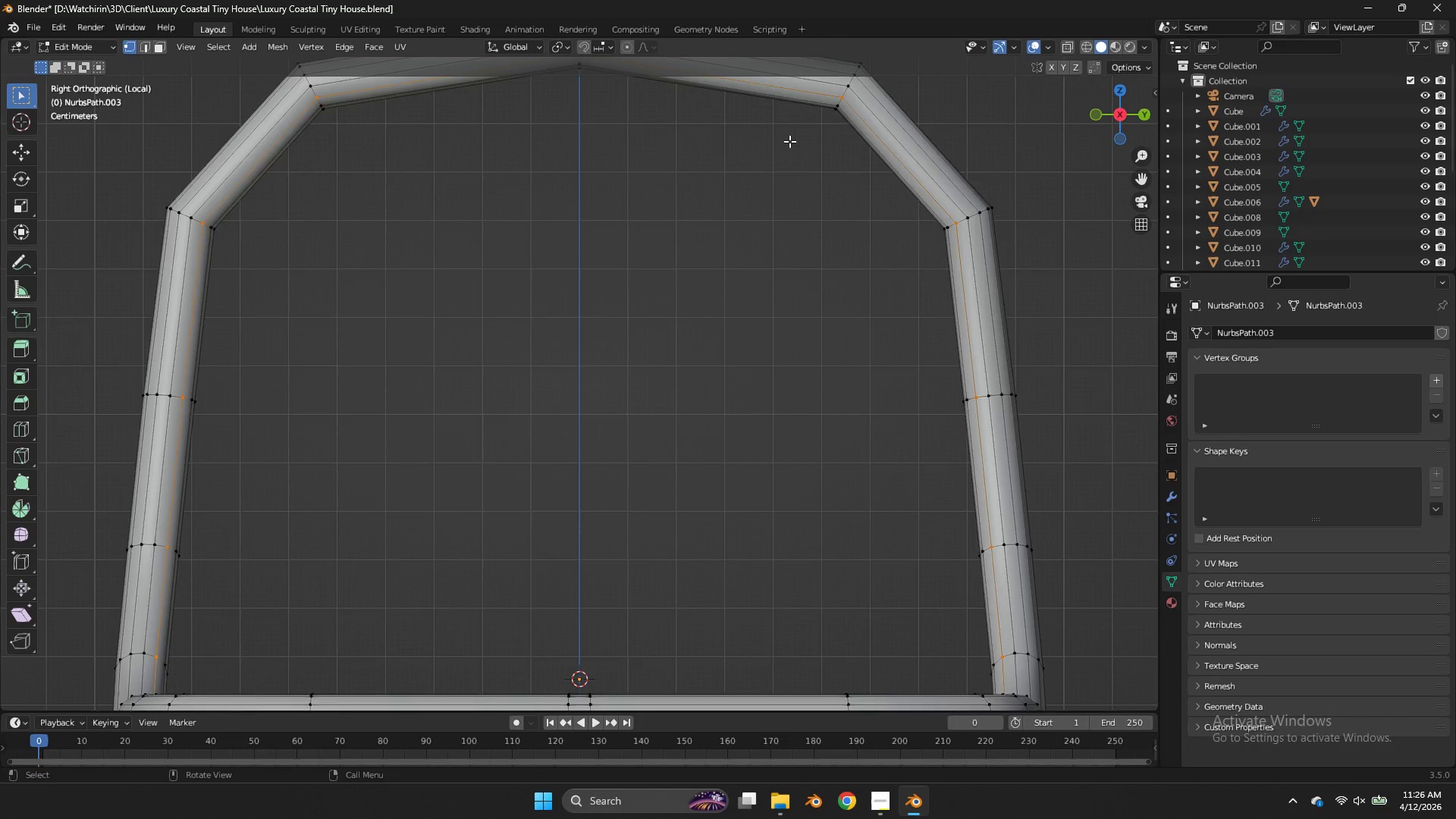 
hold_key(key=ShiftLeft, duration=0.59)
 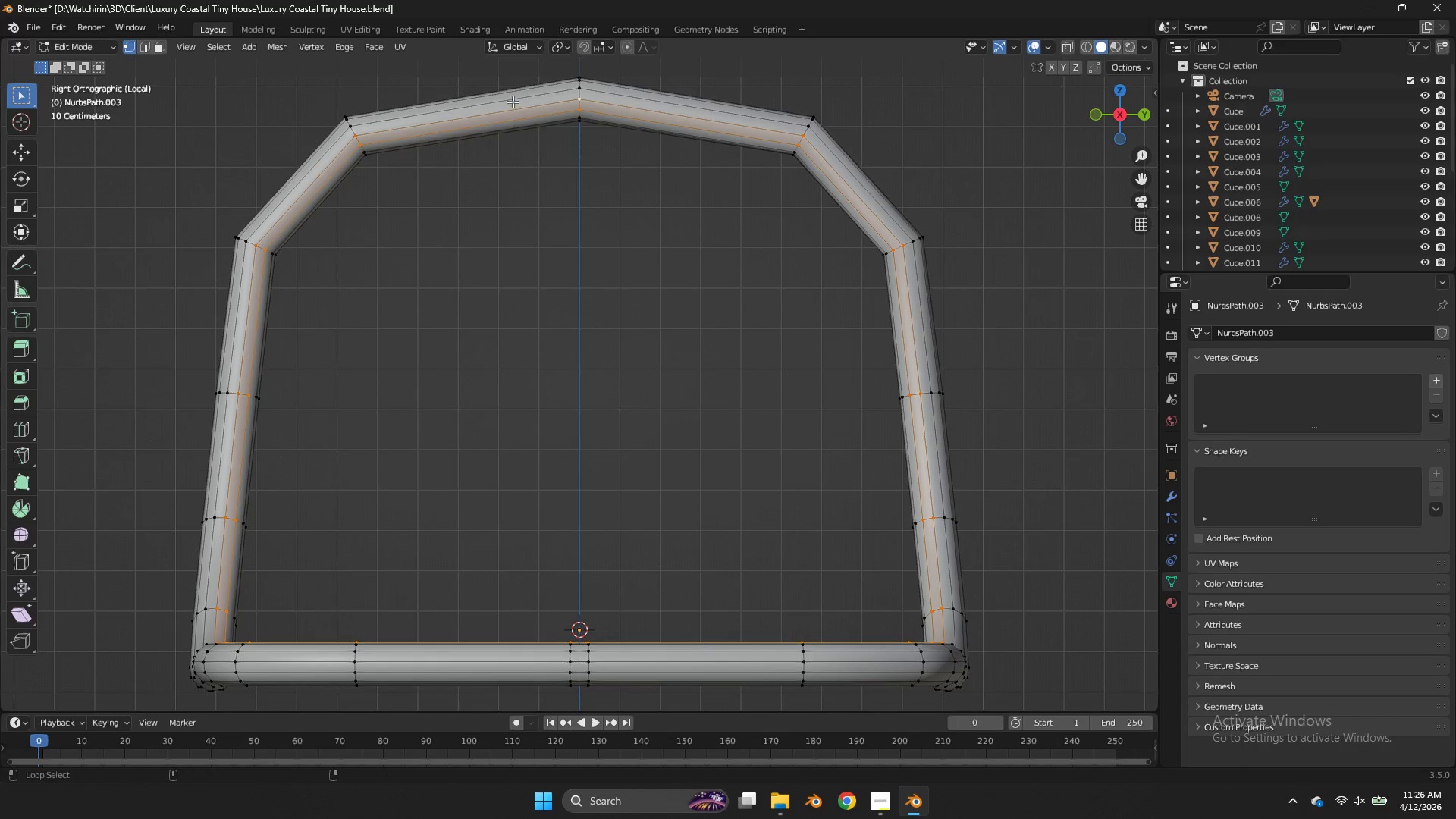 
hold_key(key=AltLeft, duration=0.64)
 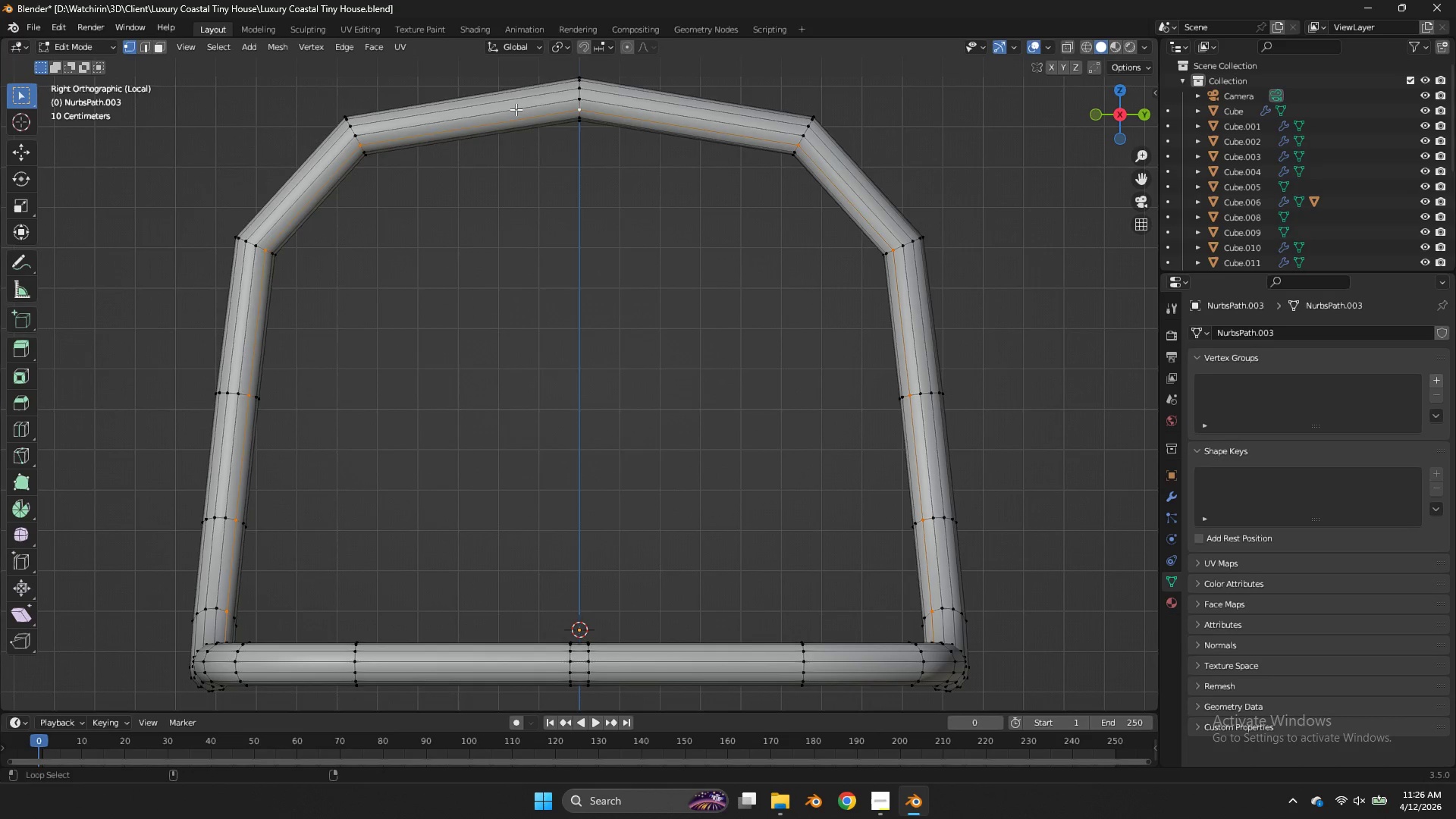 
scroll: coordinate [788, 143], scroll_direction: down, amount: 1.0
 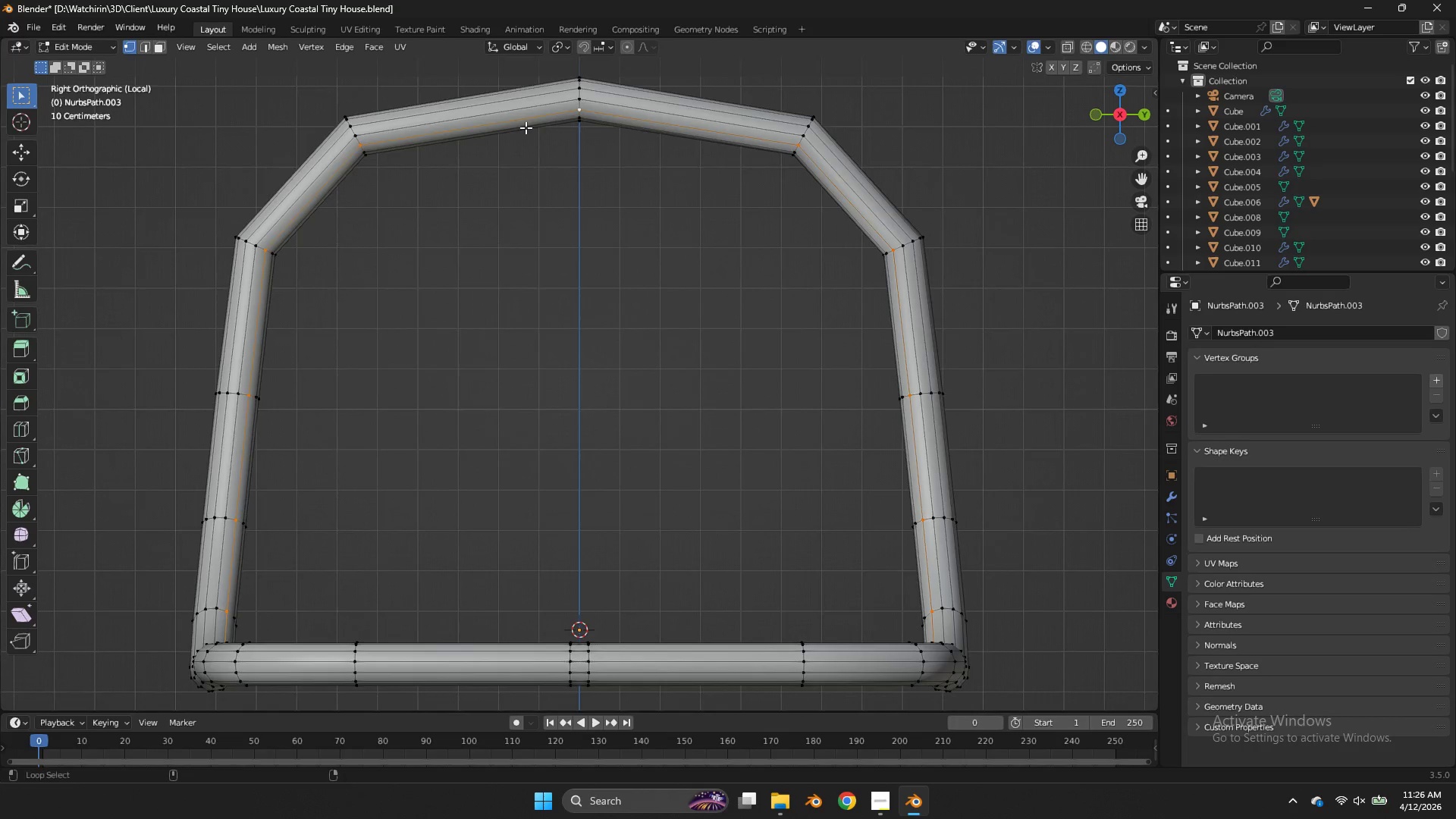 
hold_key(key=AltLeft, duration=1.31)
hold_key(key=ShiftLeft, duration=1.3)
left_click([516, 109])
 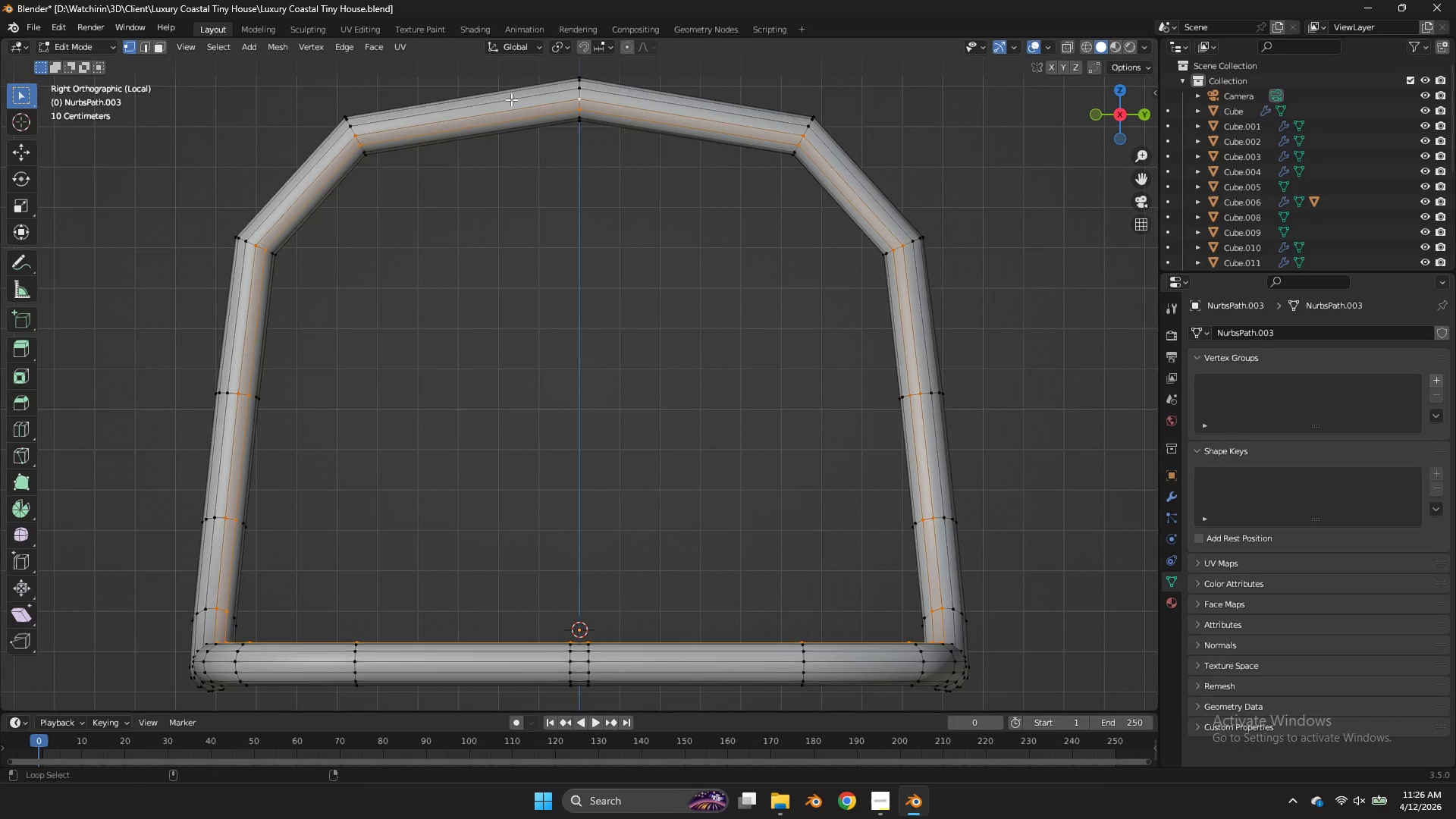 
double_click([511, 99])
 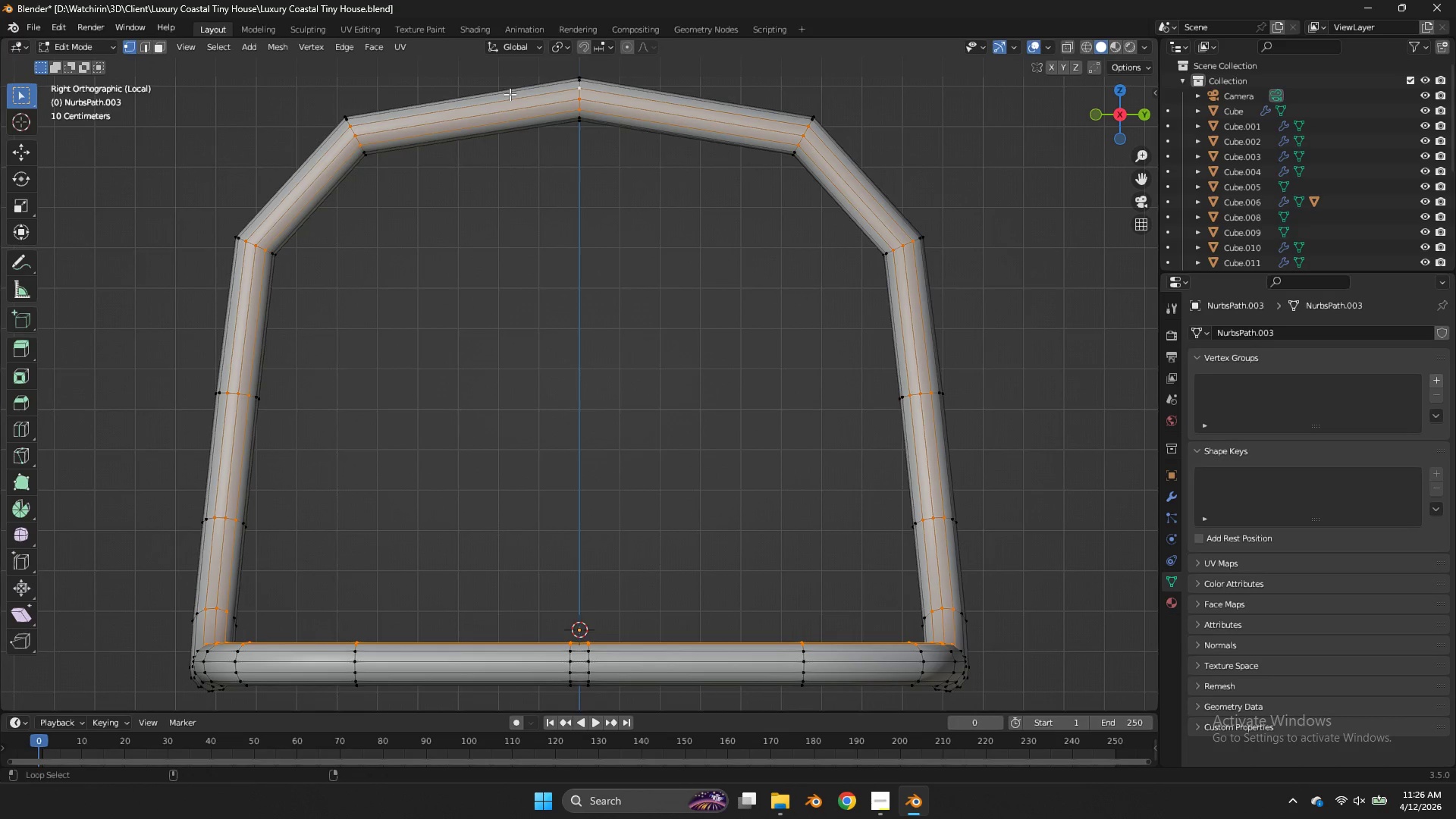 
triple_click([510, 94])
 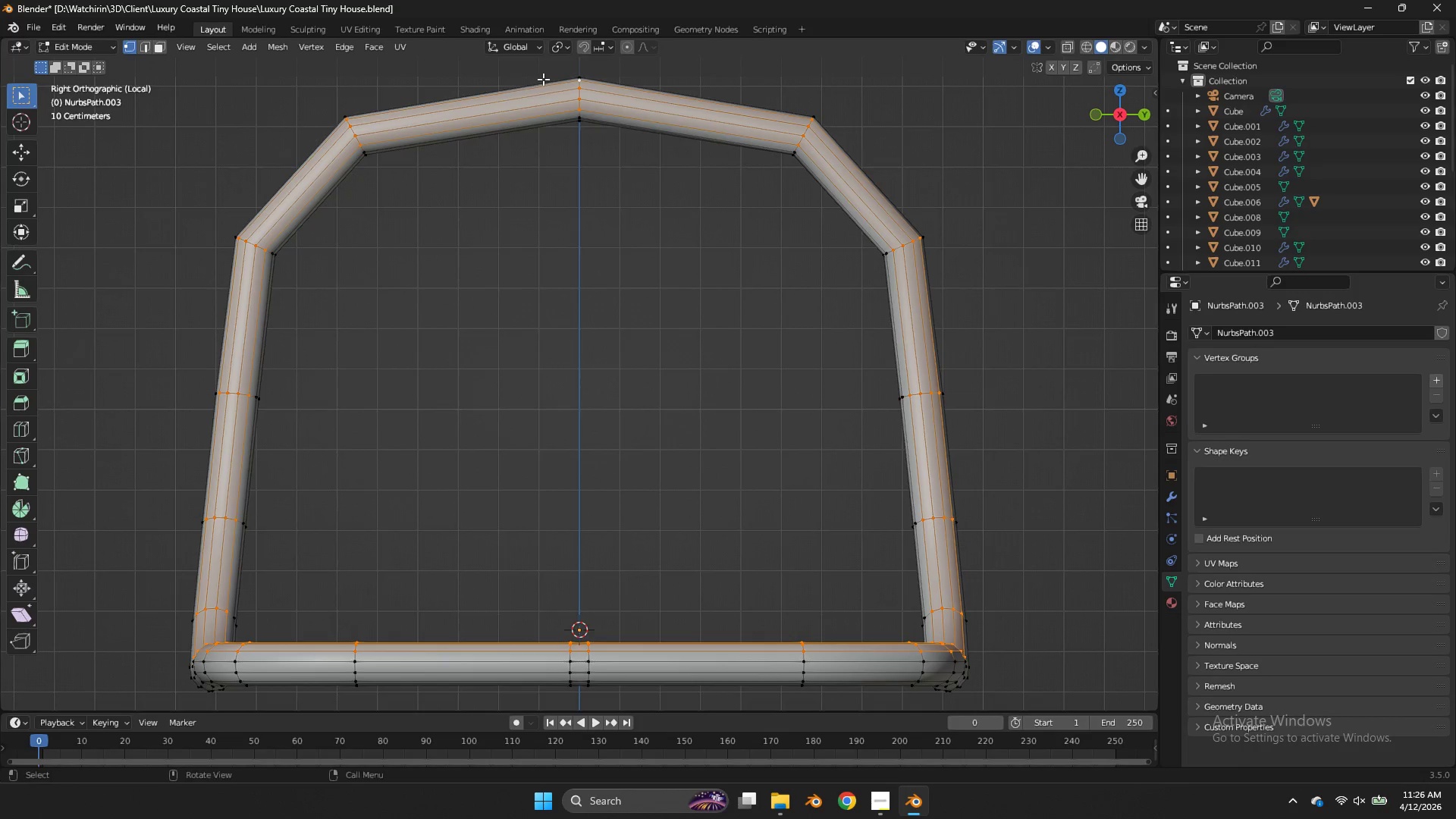 
key(Z)
 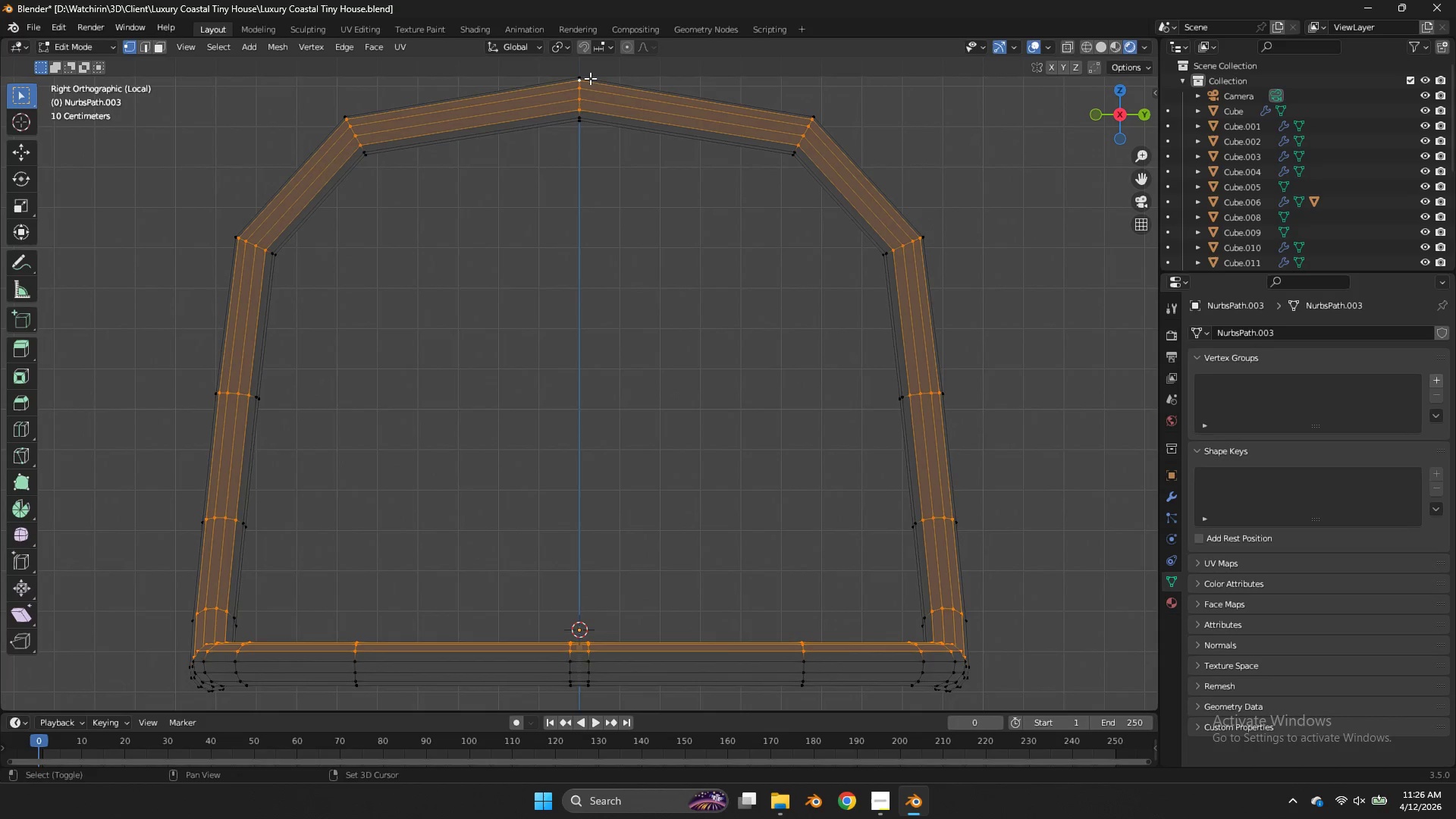 
hold_key(key=ShiftLeft, duration=1.86)
hold_key(key=AltLeft, duration=1.69)
left_click([625, 83])
 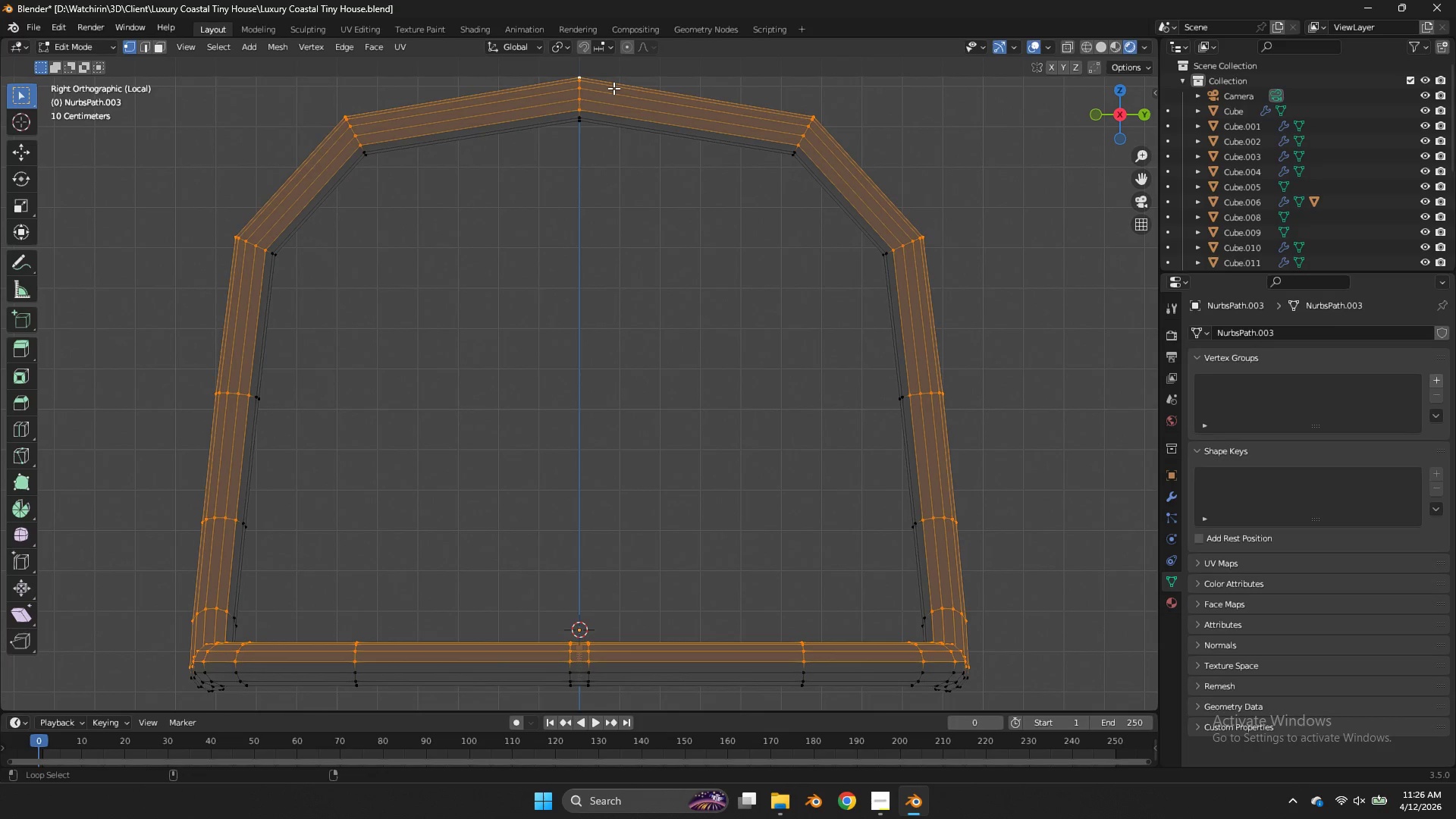 
left_click([615, 89])
 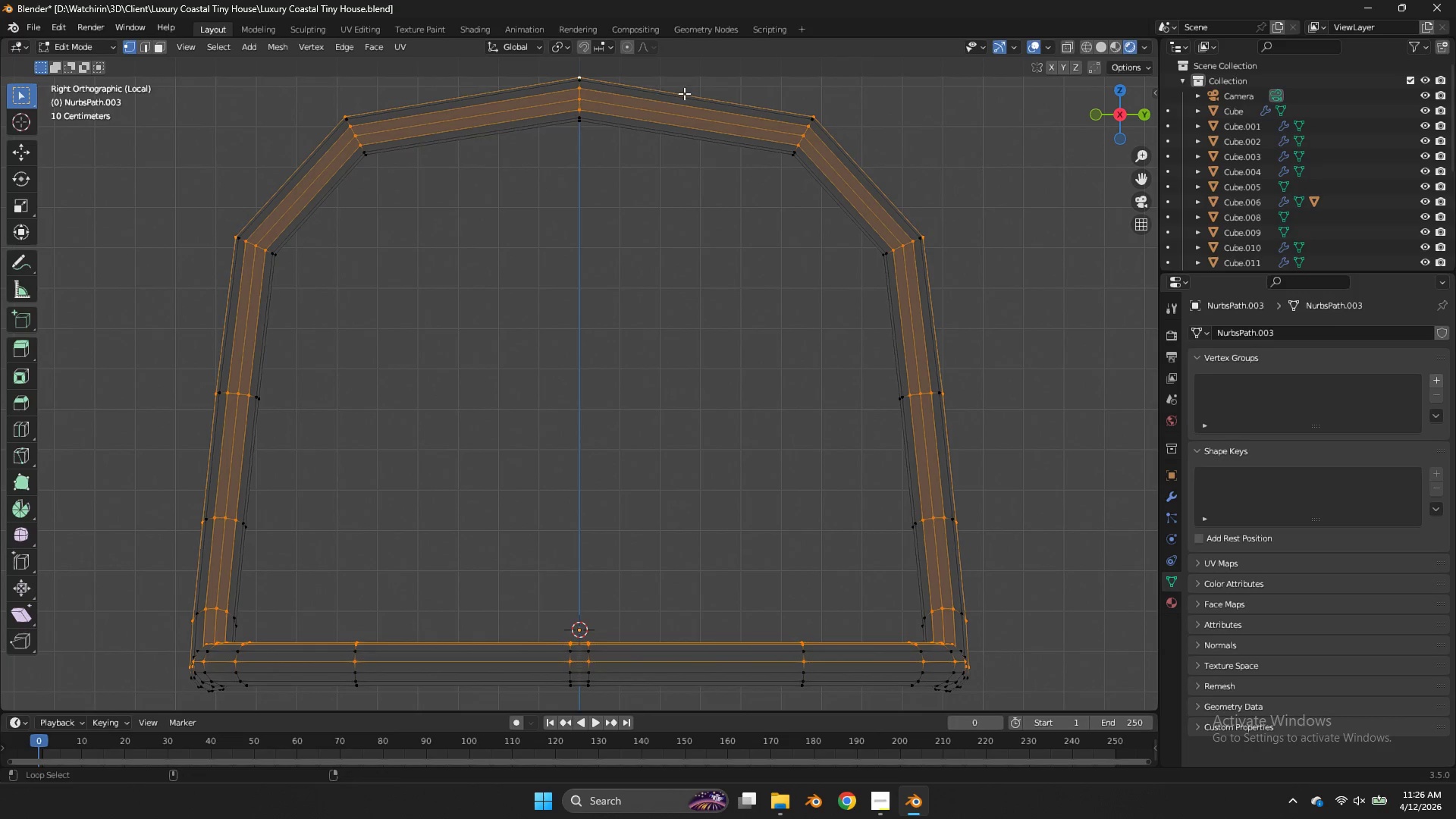 
left_click([684, 93])
 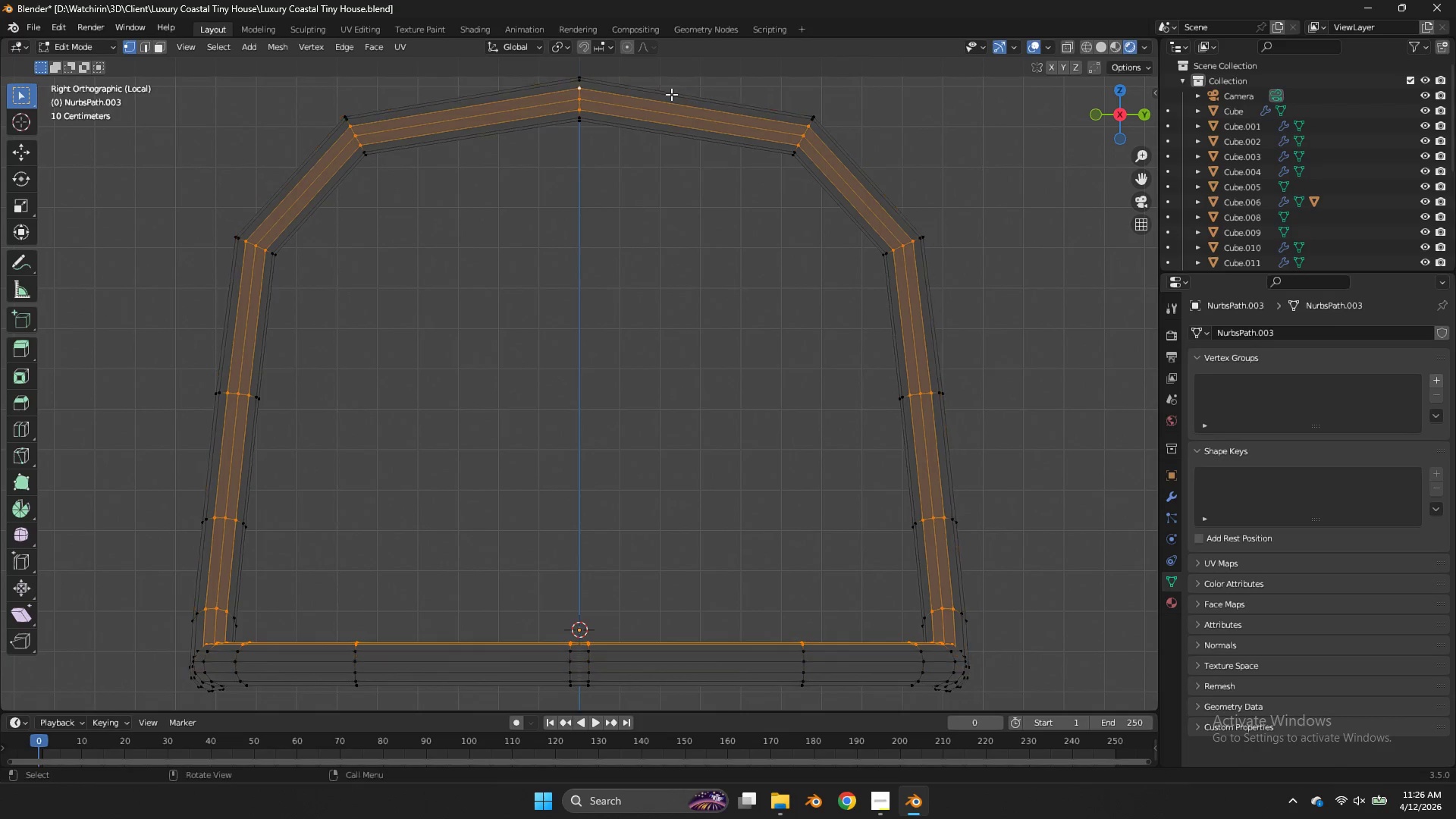 
key(Z)
 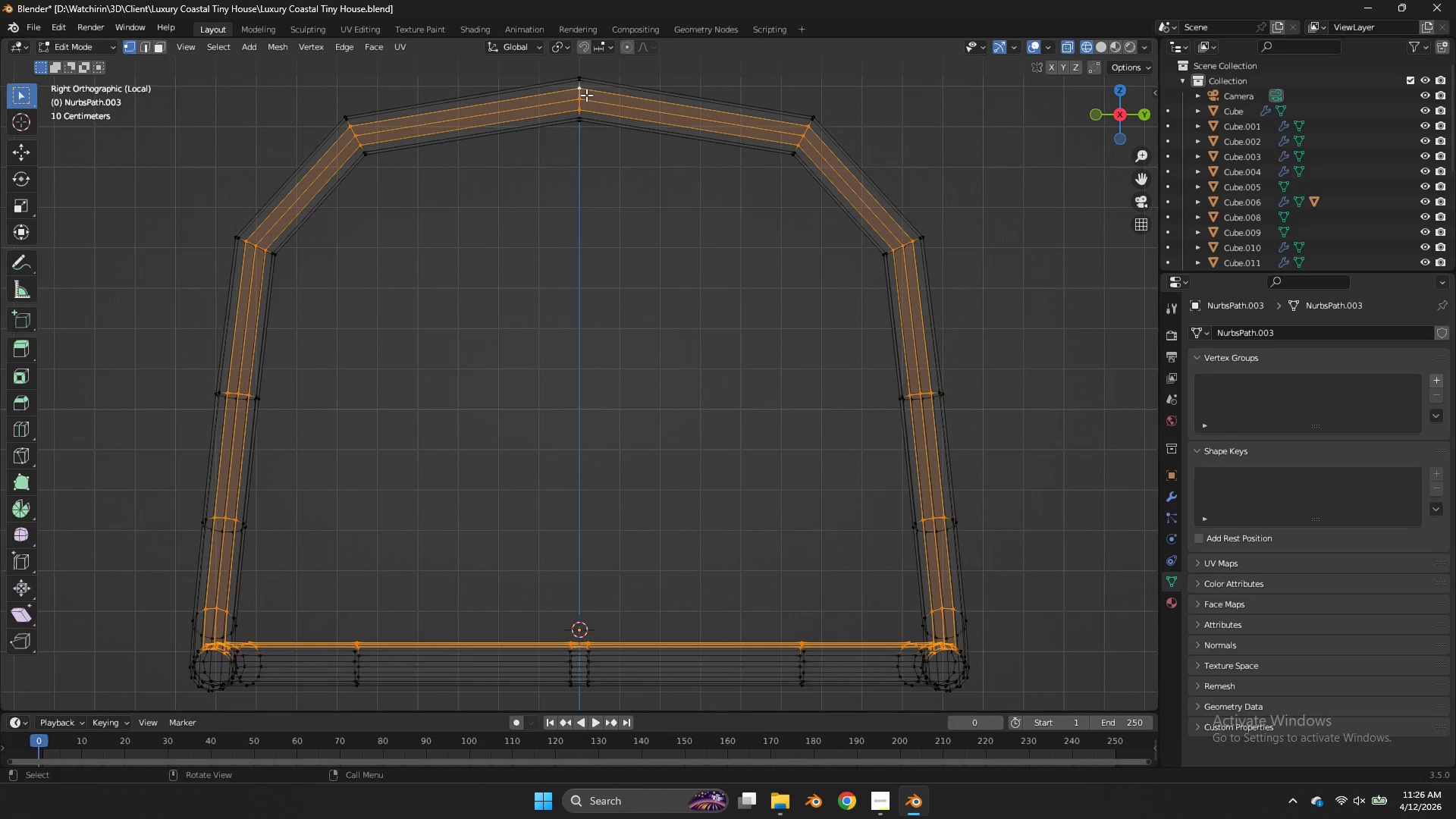 
hold_key(key=ShiftLeft, duration=1.22)
hold_key(key=AltLeft, duration=1.0)
double_click([608, 83])
 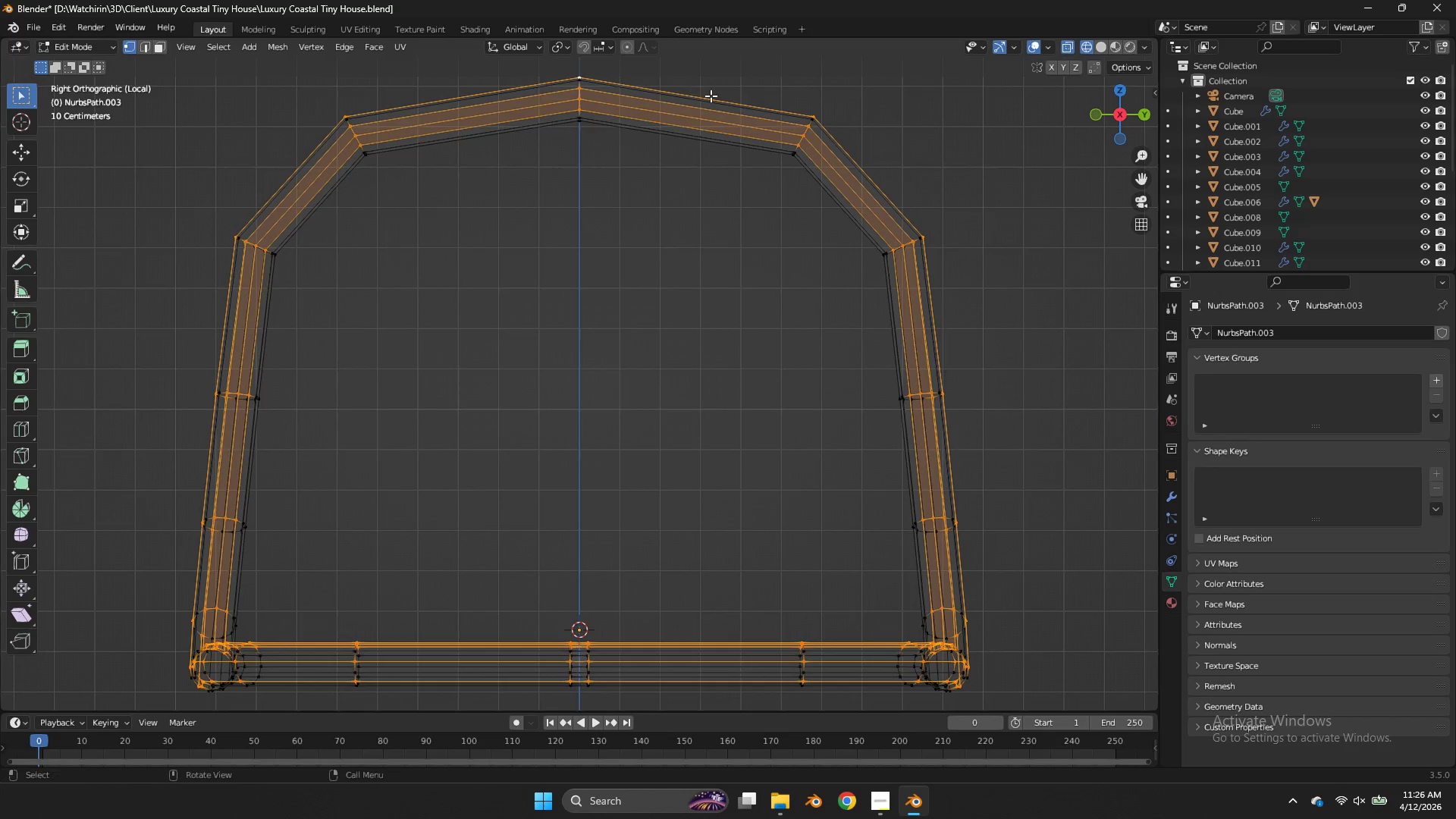 
hold_key(key=ShiftLeft, duration=1.16)
 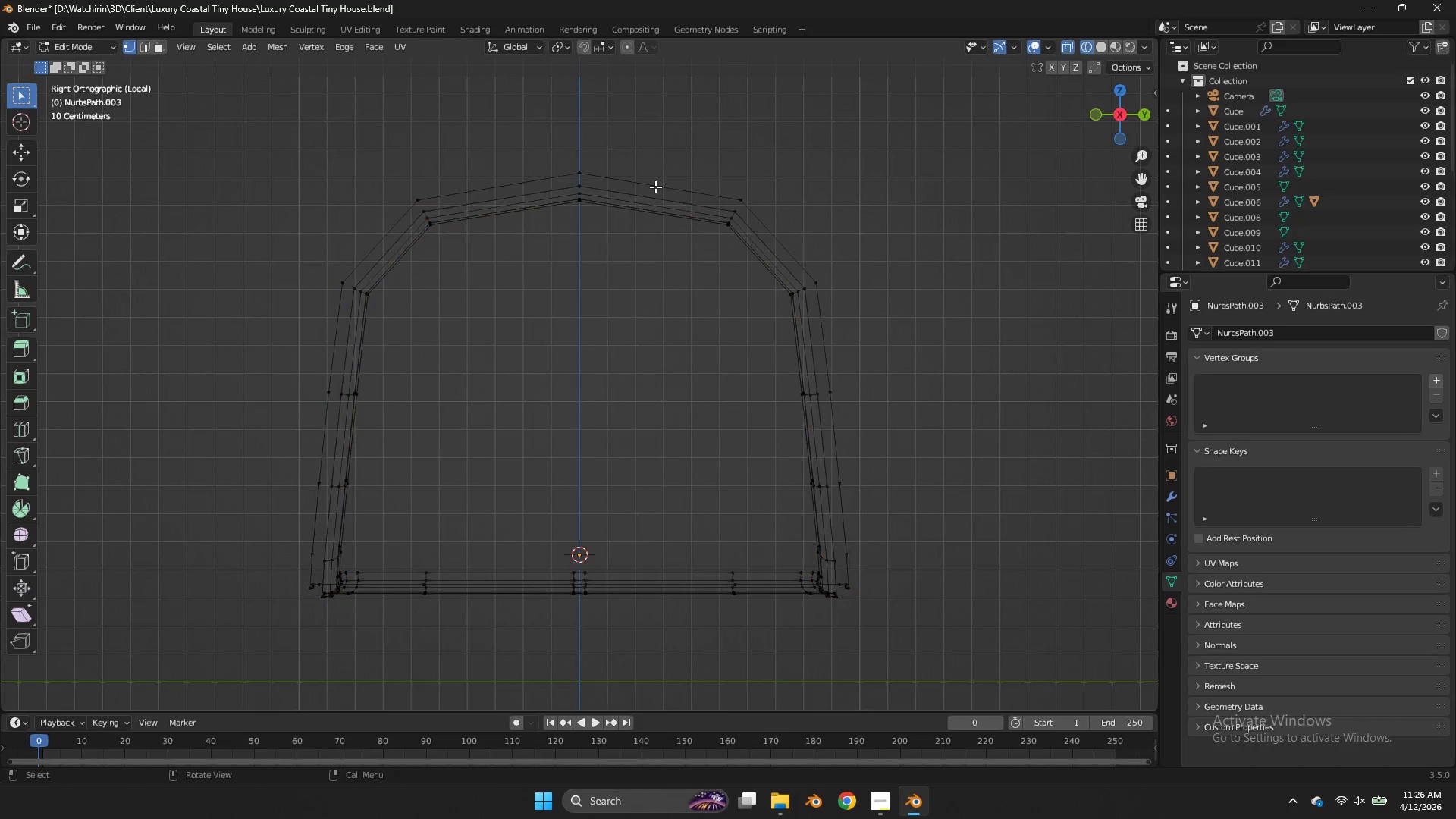 
hold_key(key=AltLeft, duration=1.08)
 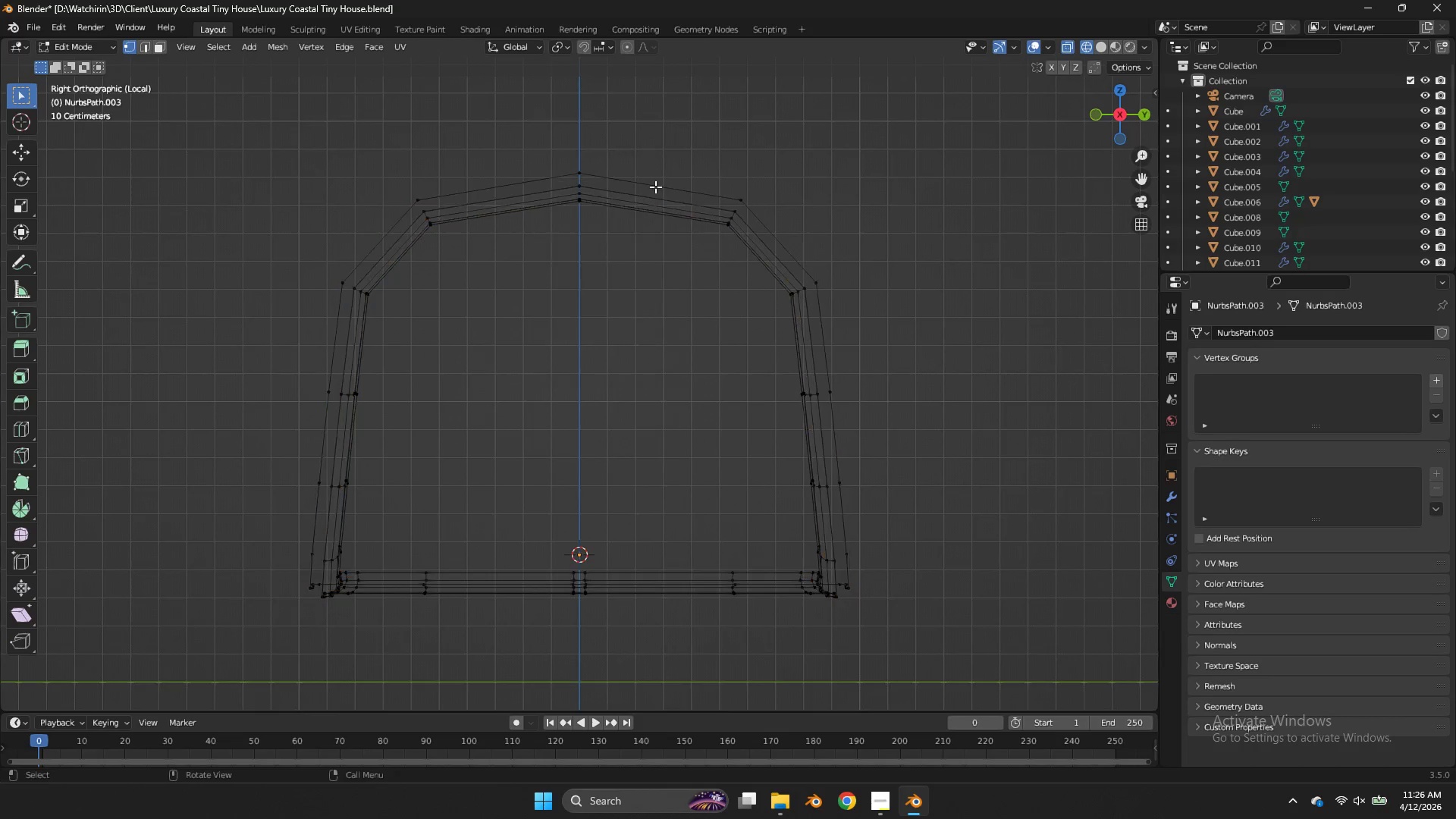 
scroll: coordinate [711, 96], scroll_direction: down, amount: 2.0
 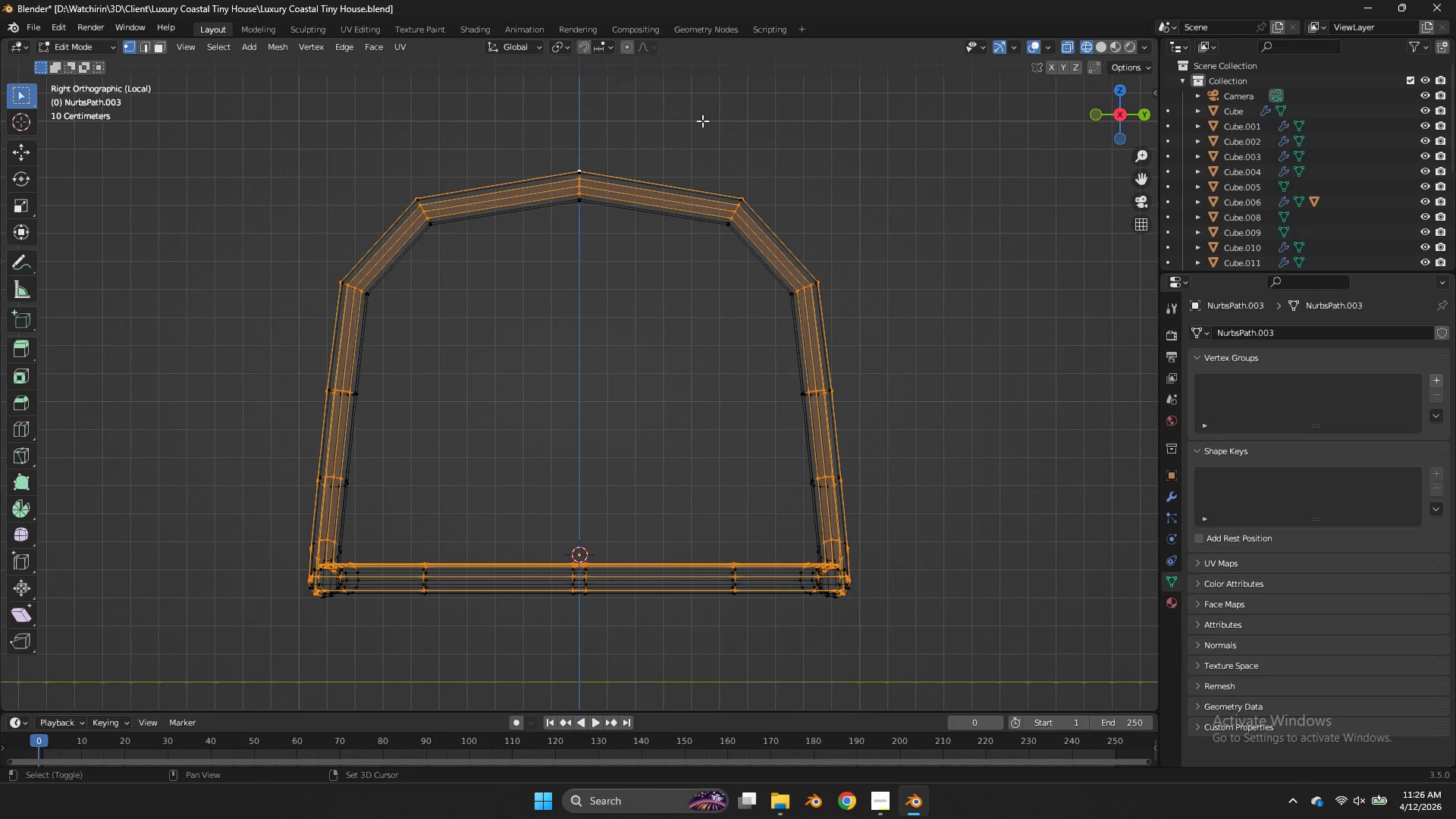 
left_click([655, 187])
 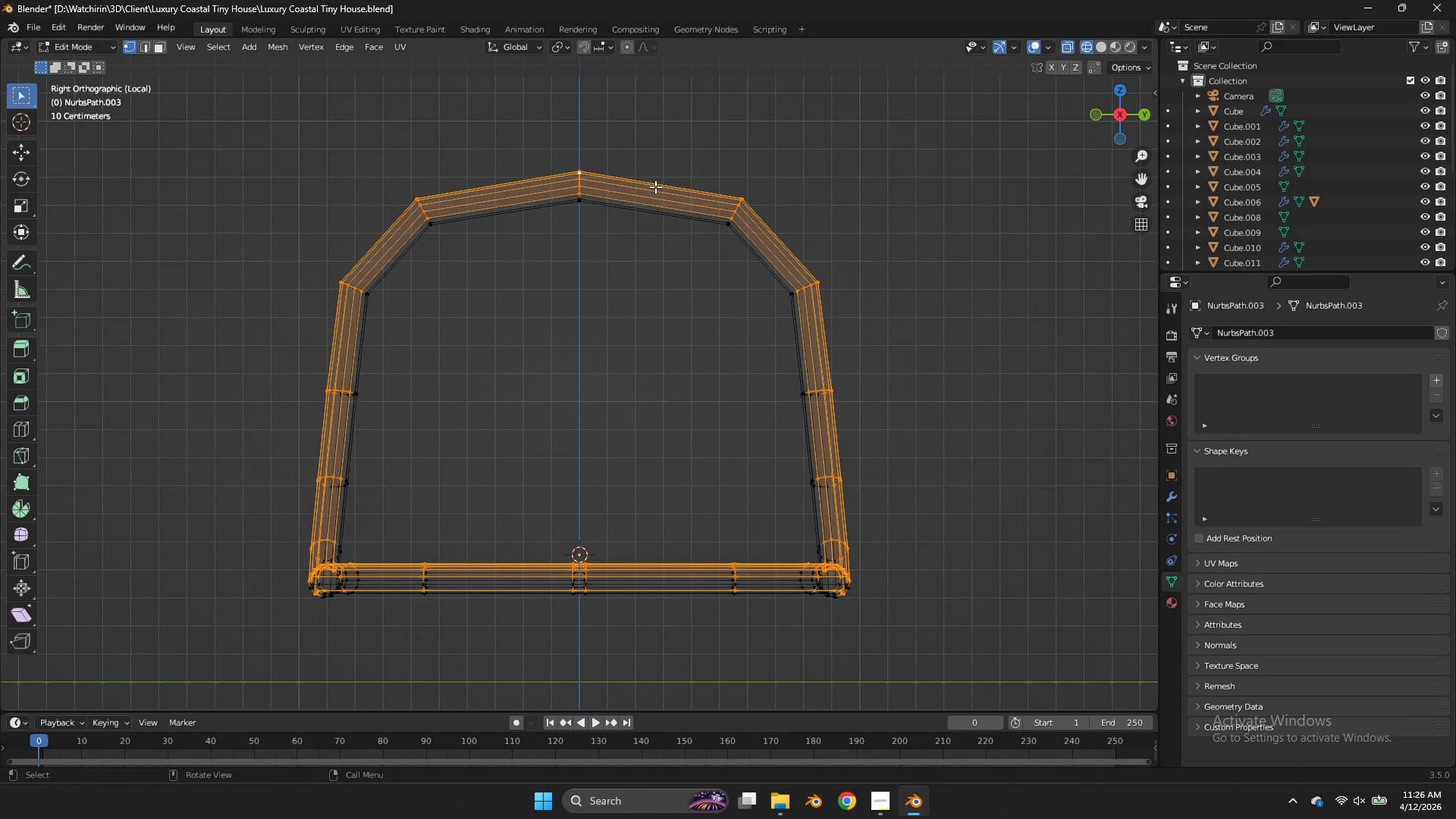 
key(X)
 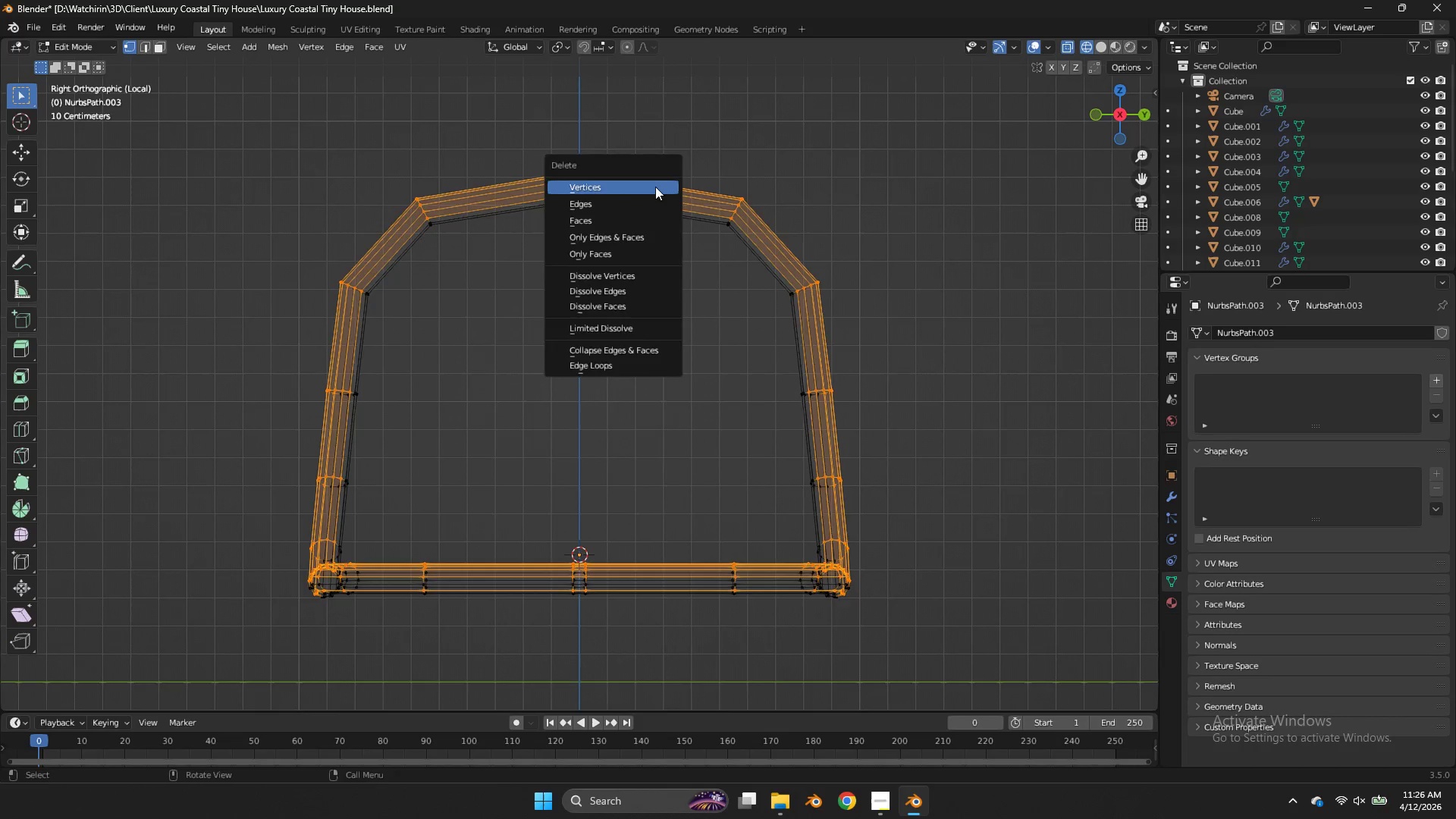 
left_click([655, 187])
 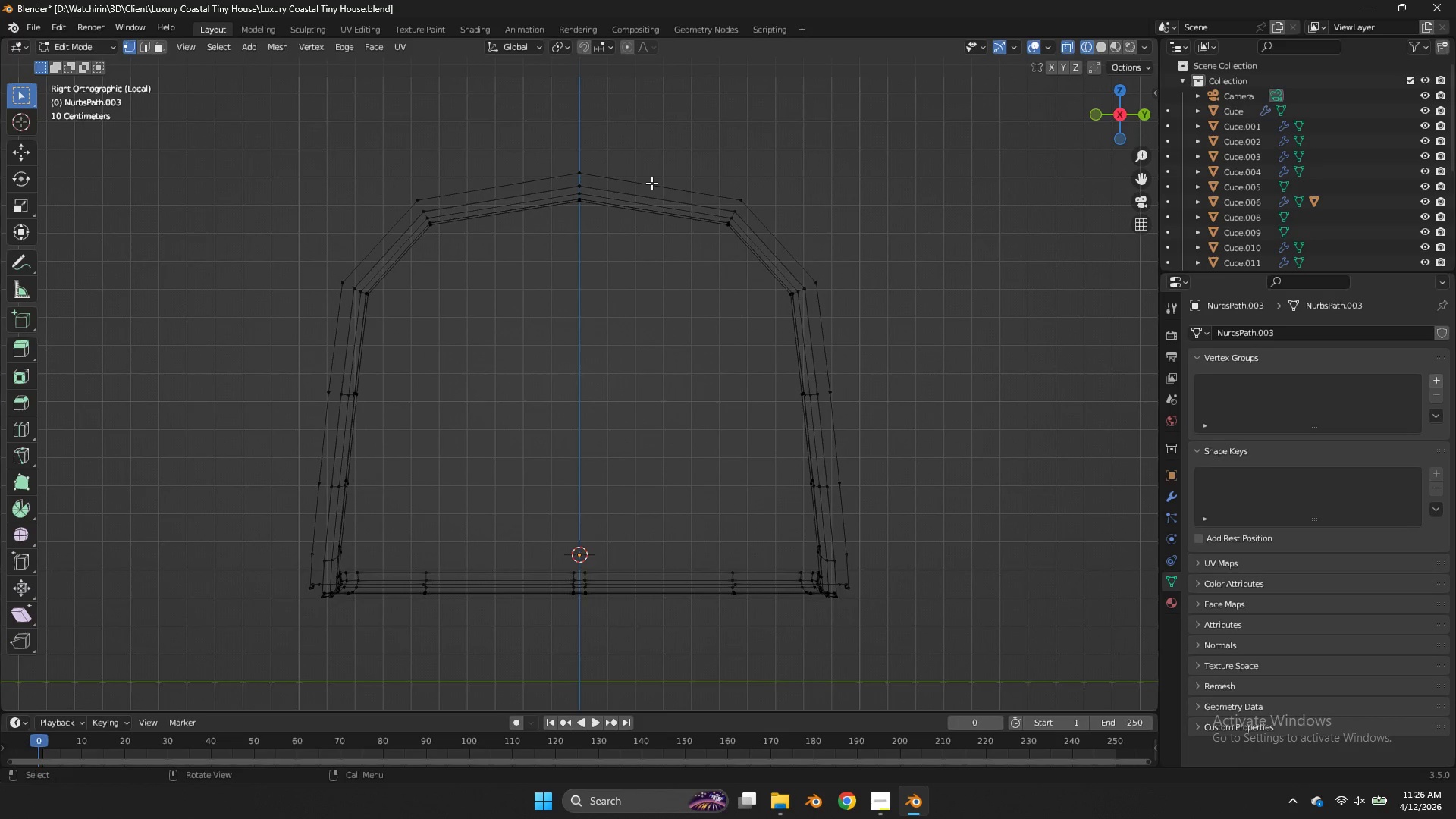 
hold_key(key=AltLeft, duration=1.31)
left_click([650, 182])
 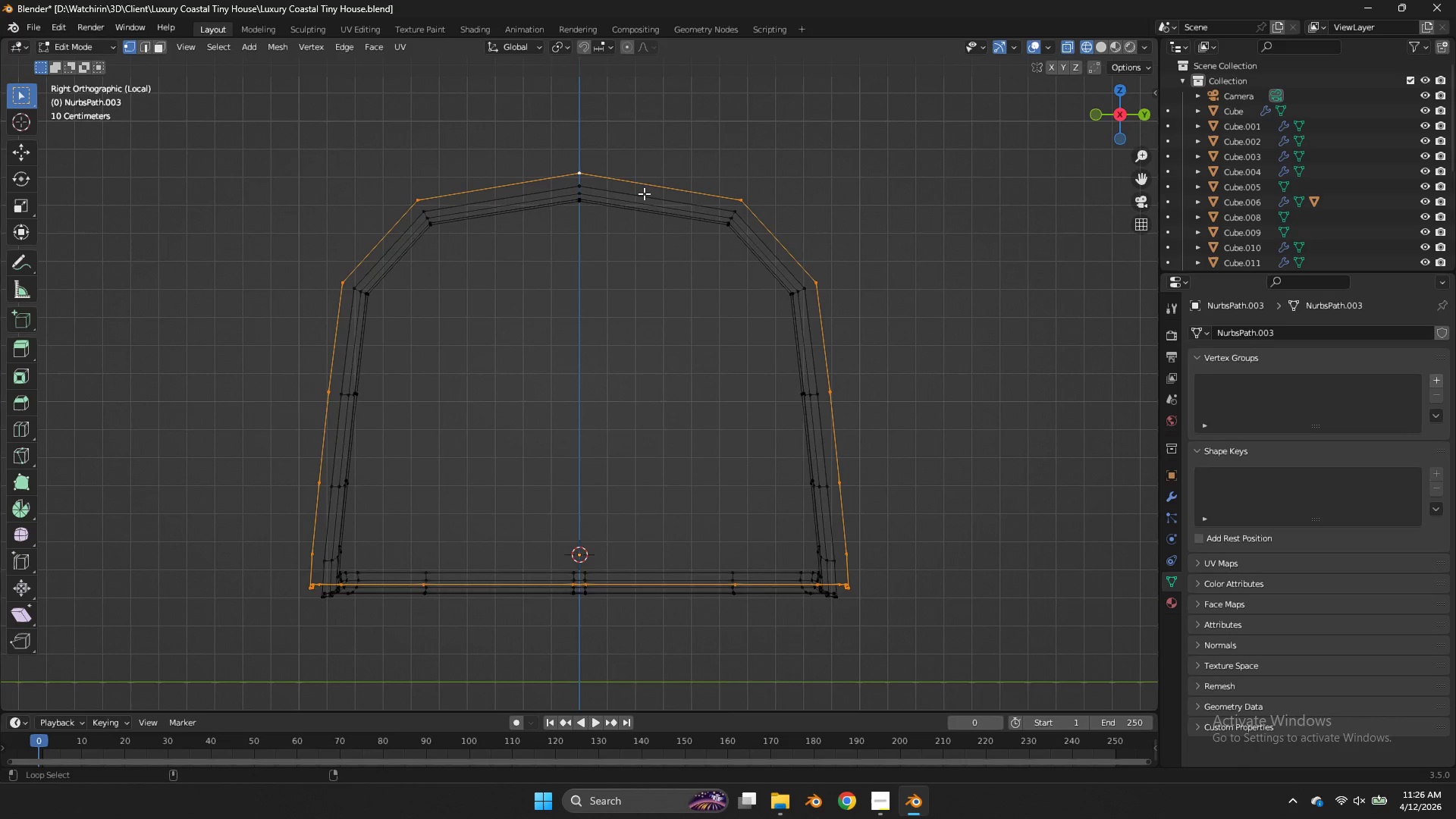 
hold_key(key=ShiftLeft, duration=0.84)
double_click([644, 194])
 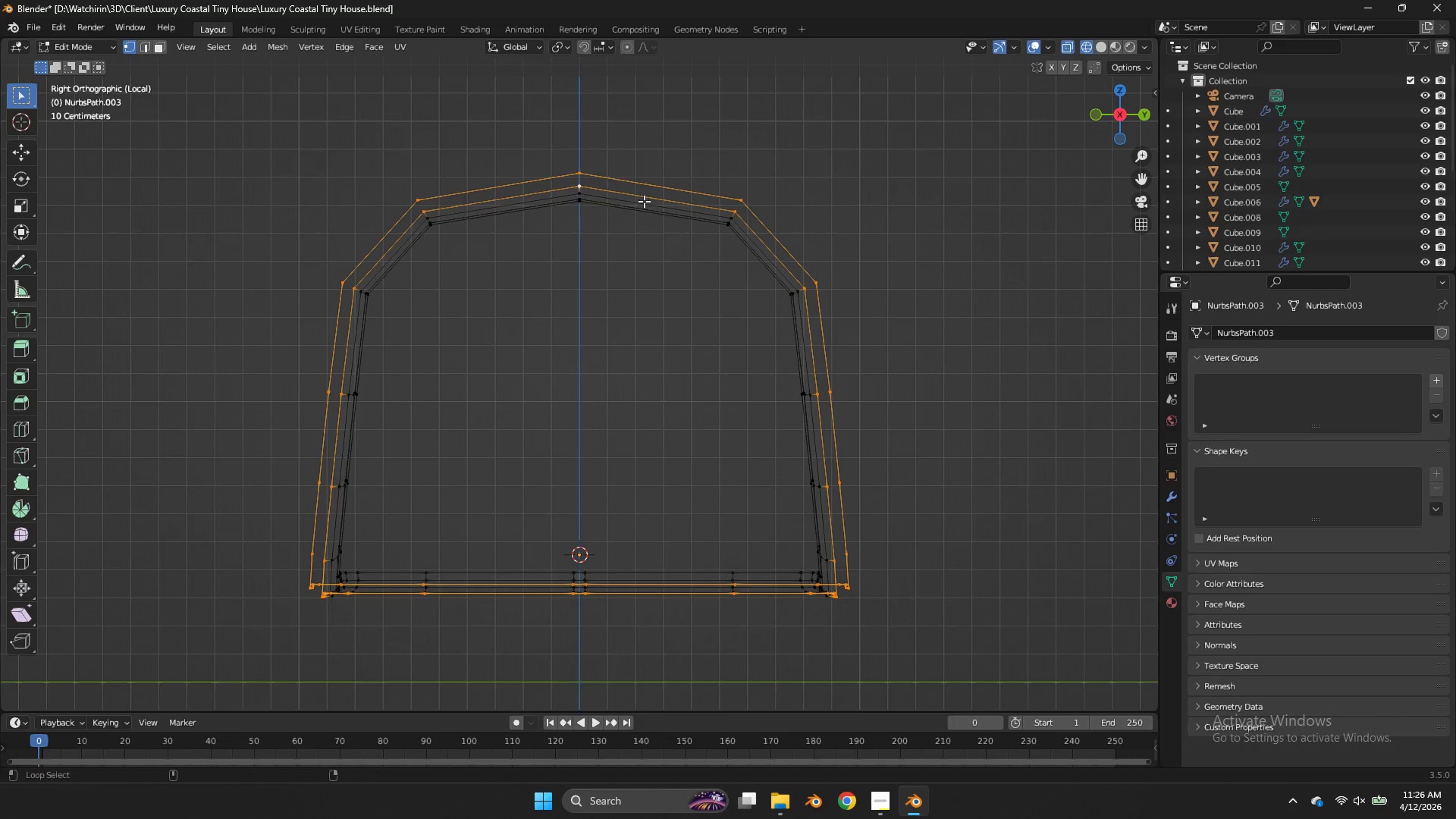 
triple_click([644, 201])
 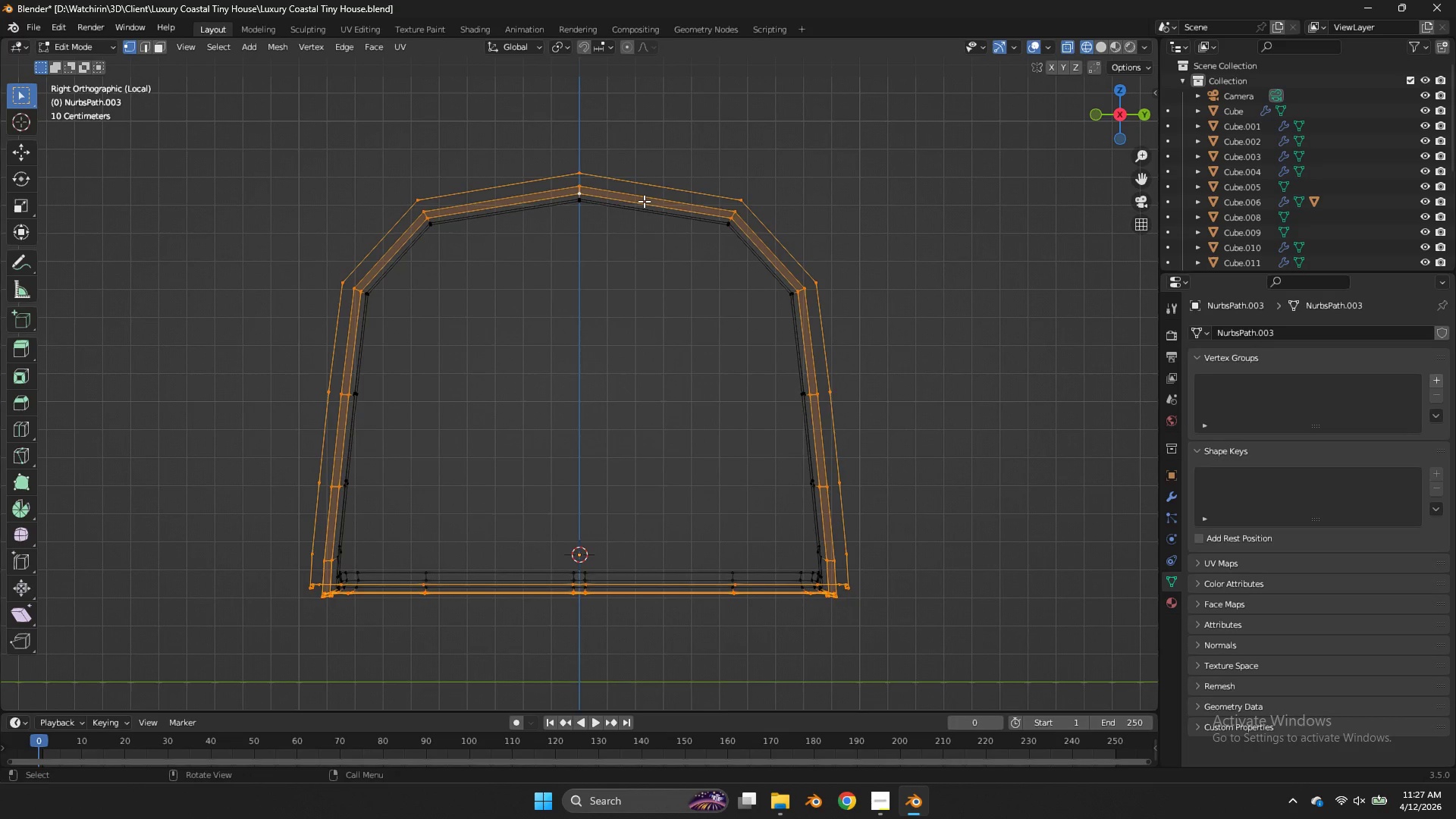 
key(X)
 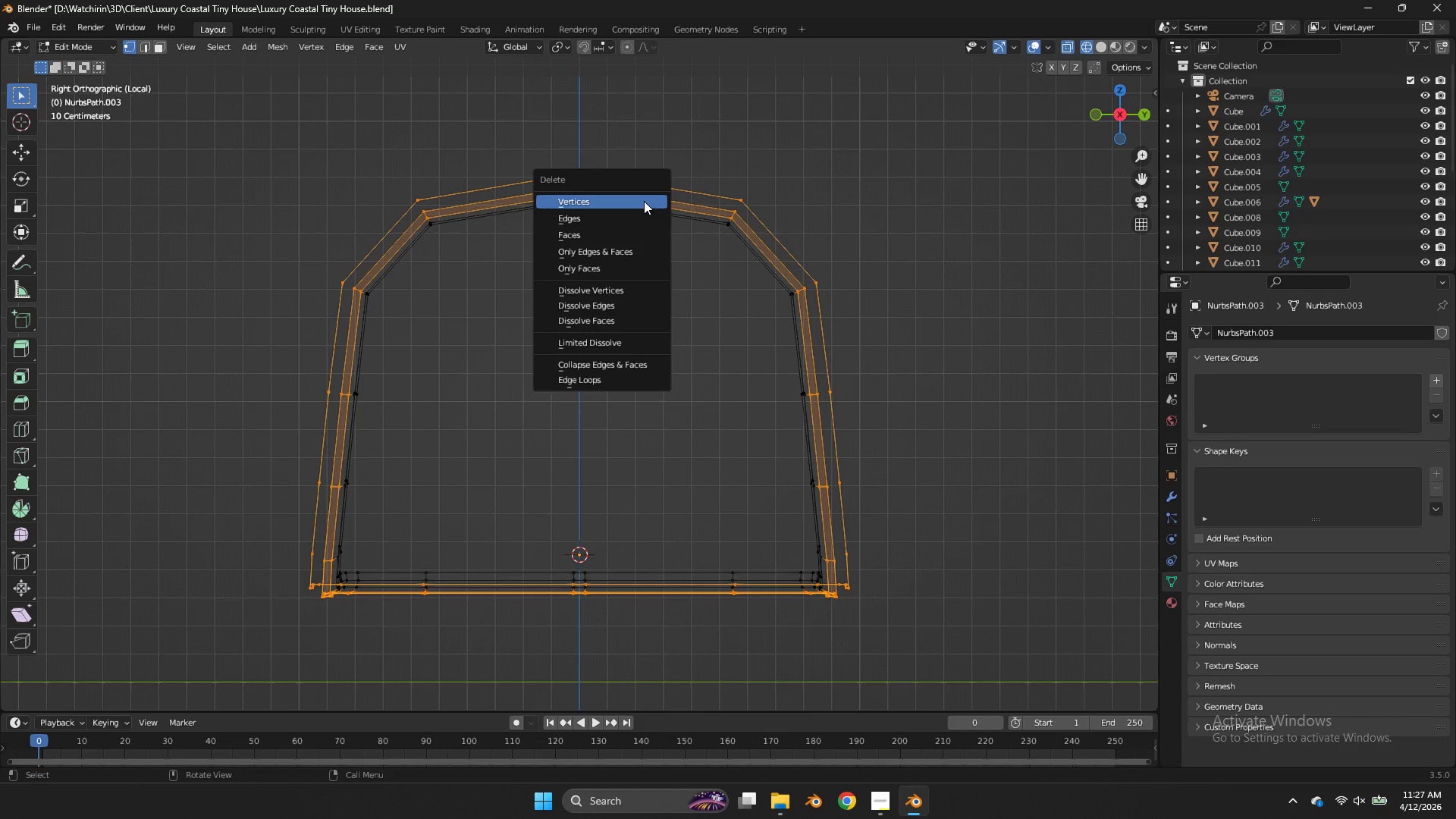 
left_click([644, 201])
 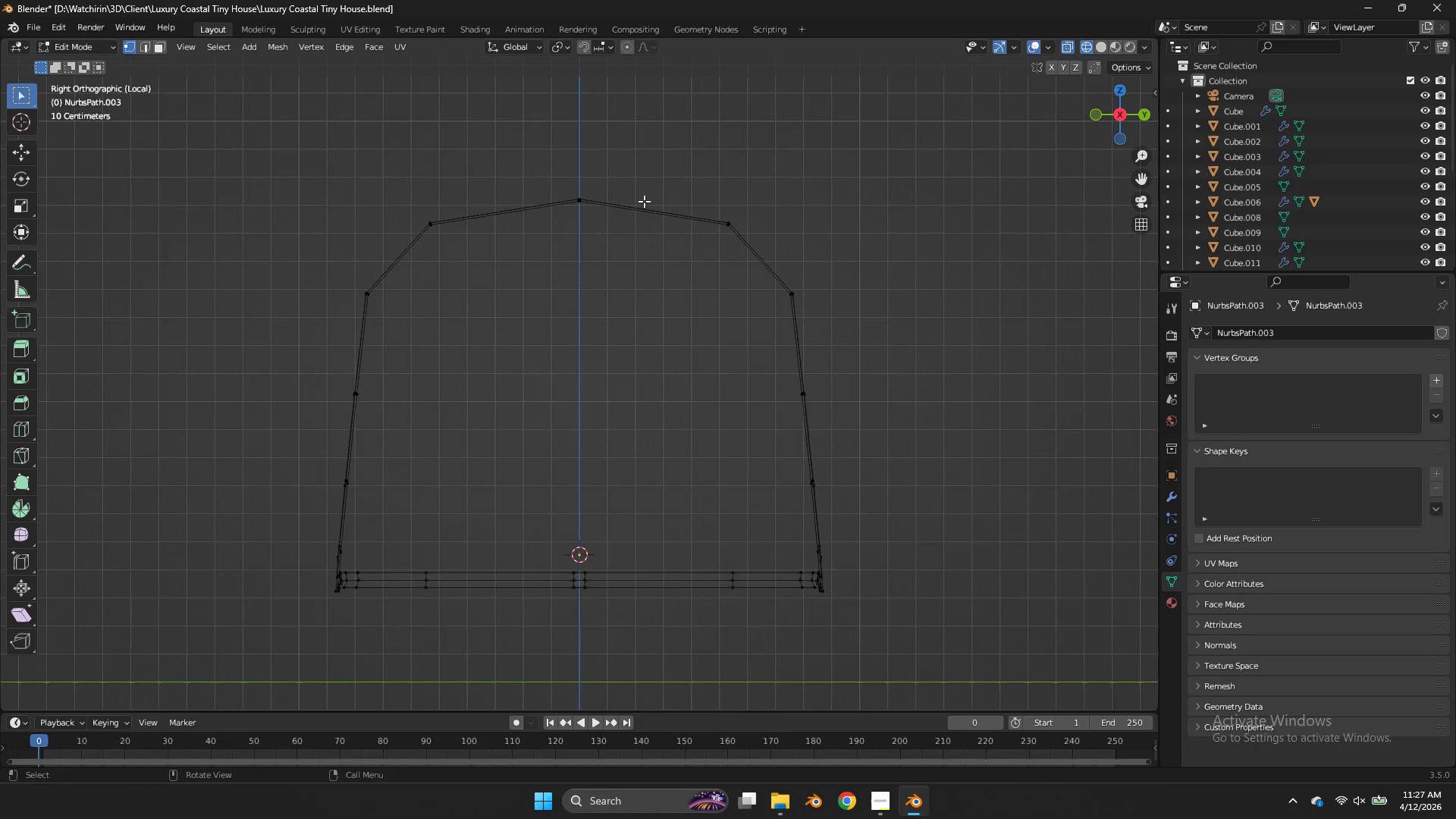 
key(Z)
 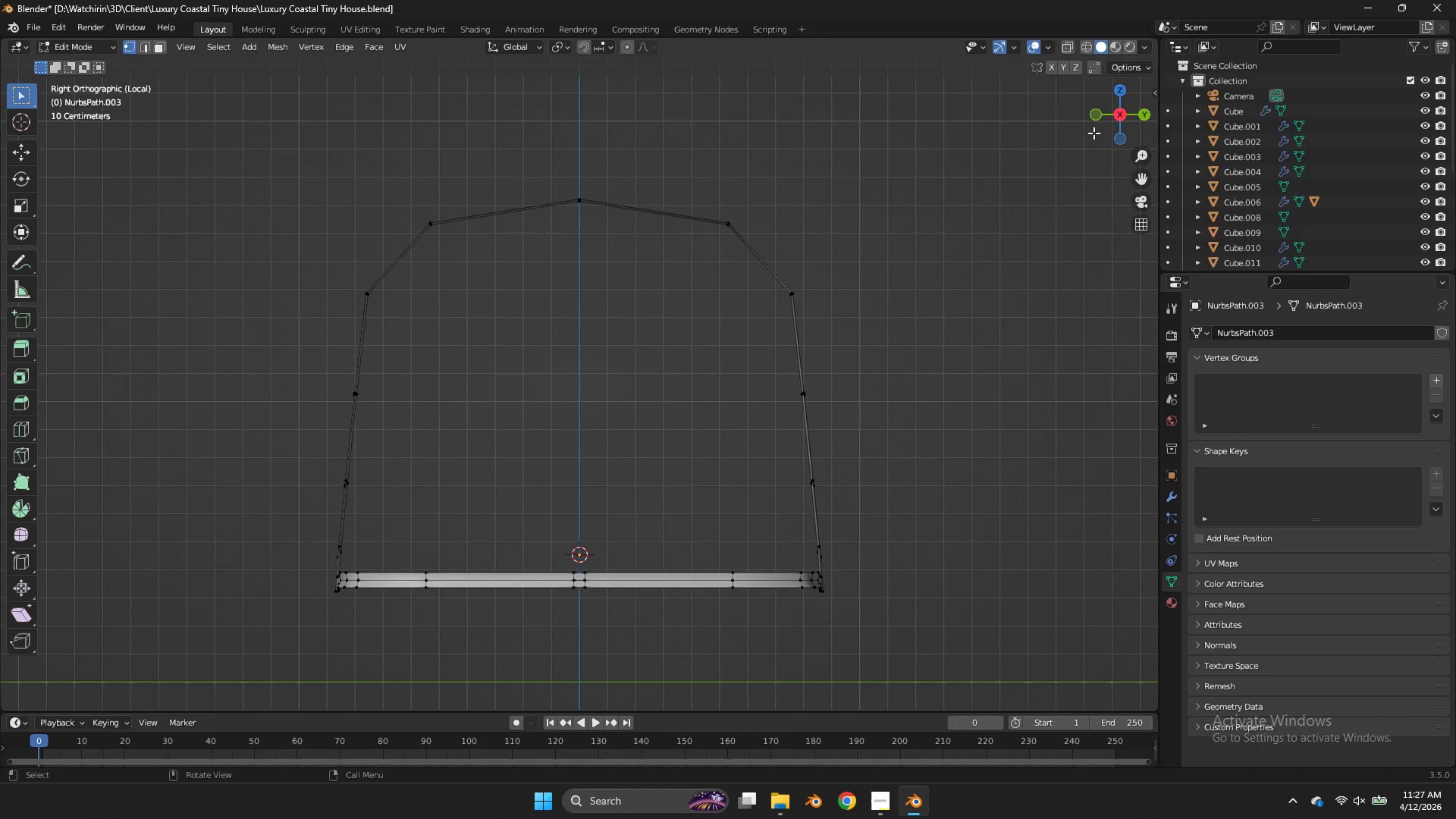 
left_click_drag(start_coordinate=[1106, 118], to_coordinate=[108, 127])
 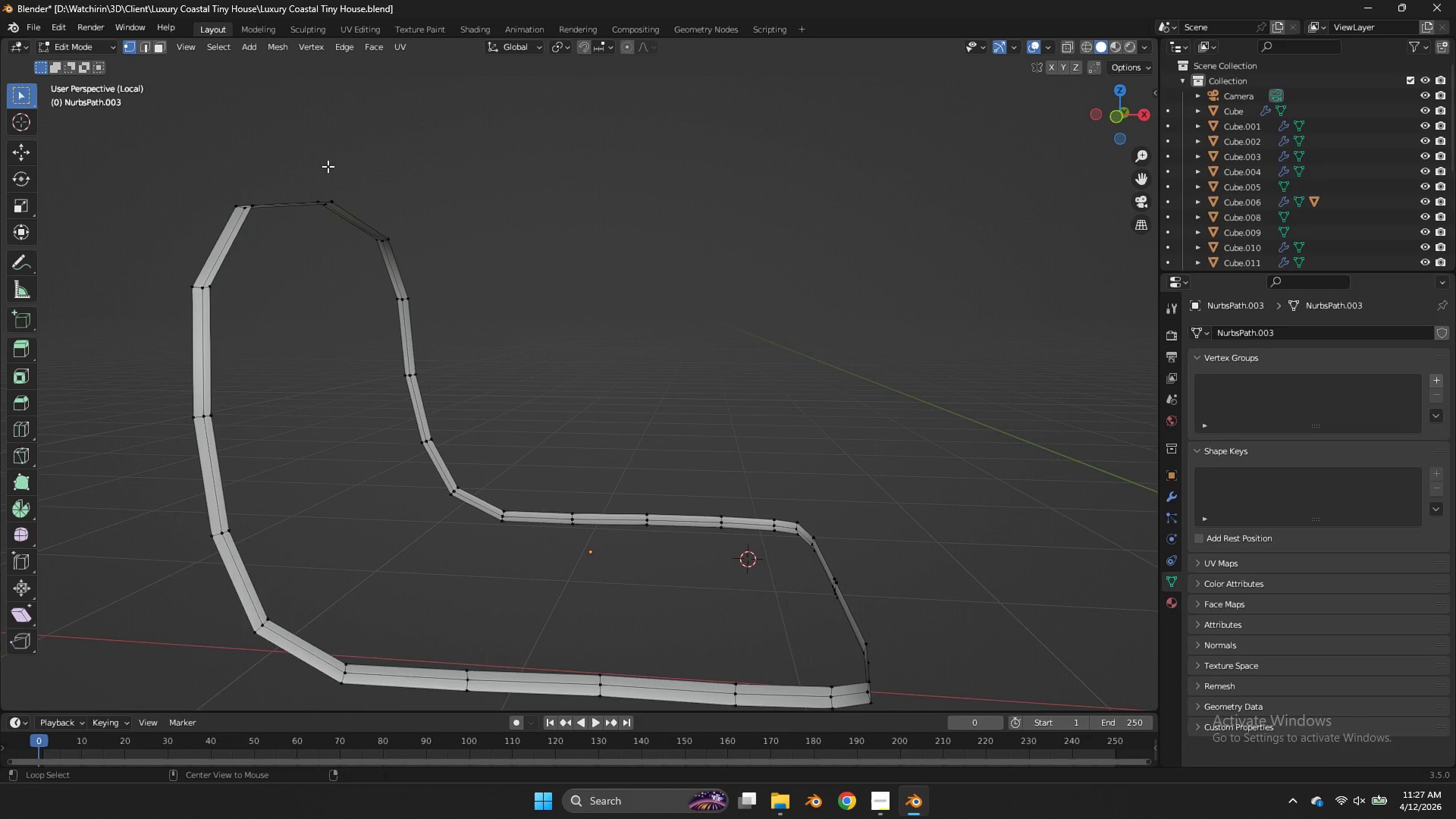 
hold_key(key=AltLeft, duration=1.25)
hold_key(key=ShiftLeft, duration=0.41)
double_click([203, 240])
 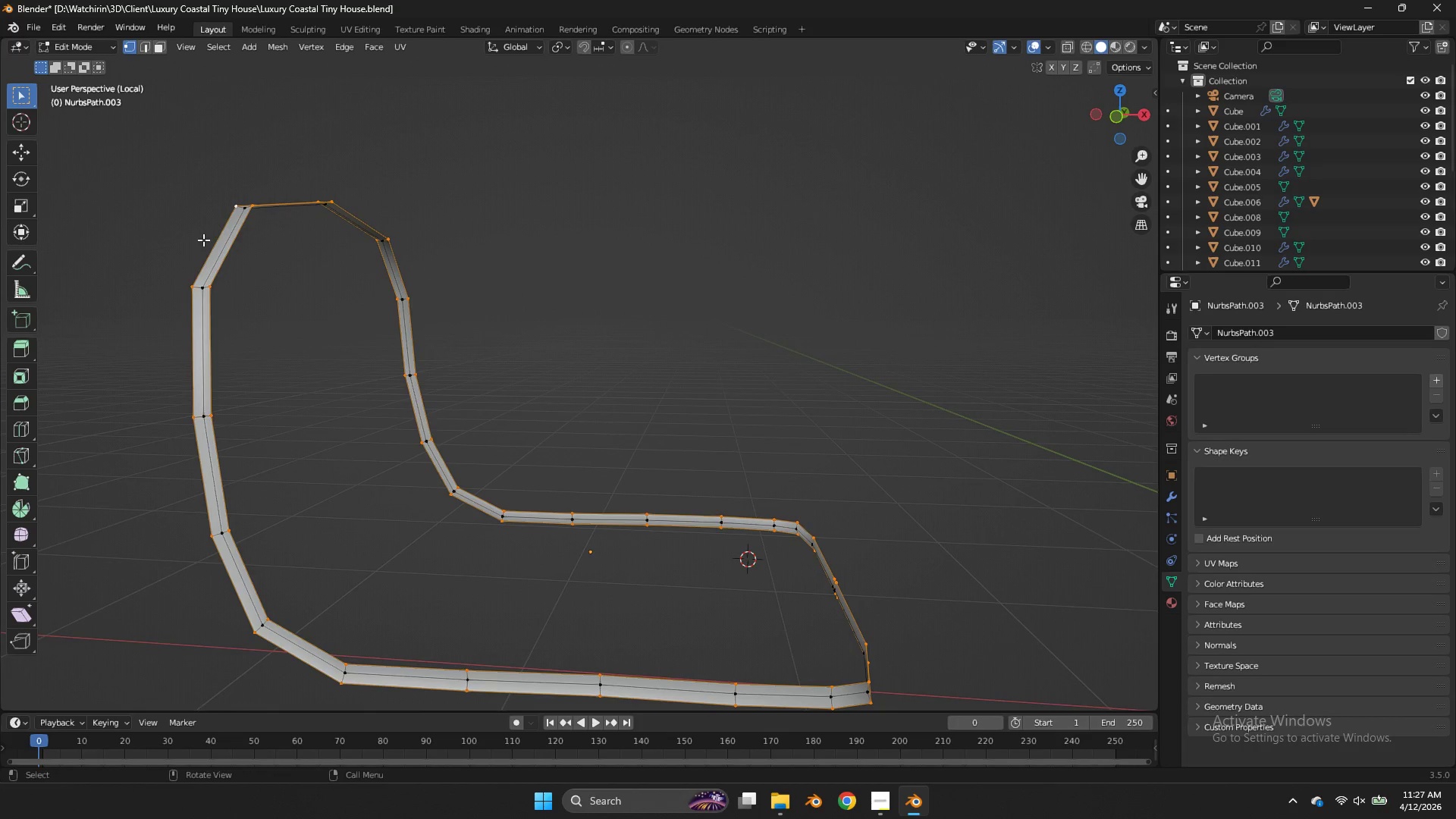 
key(X)
 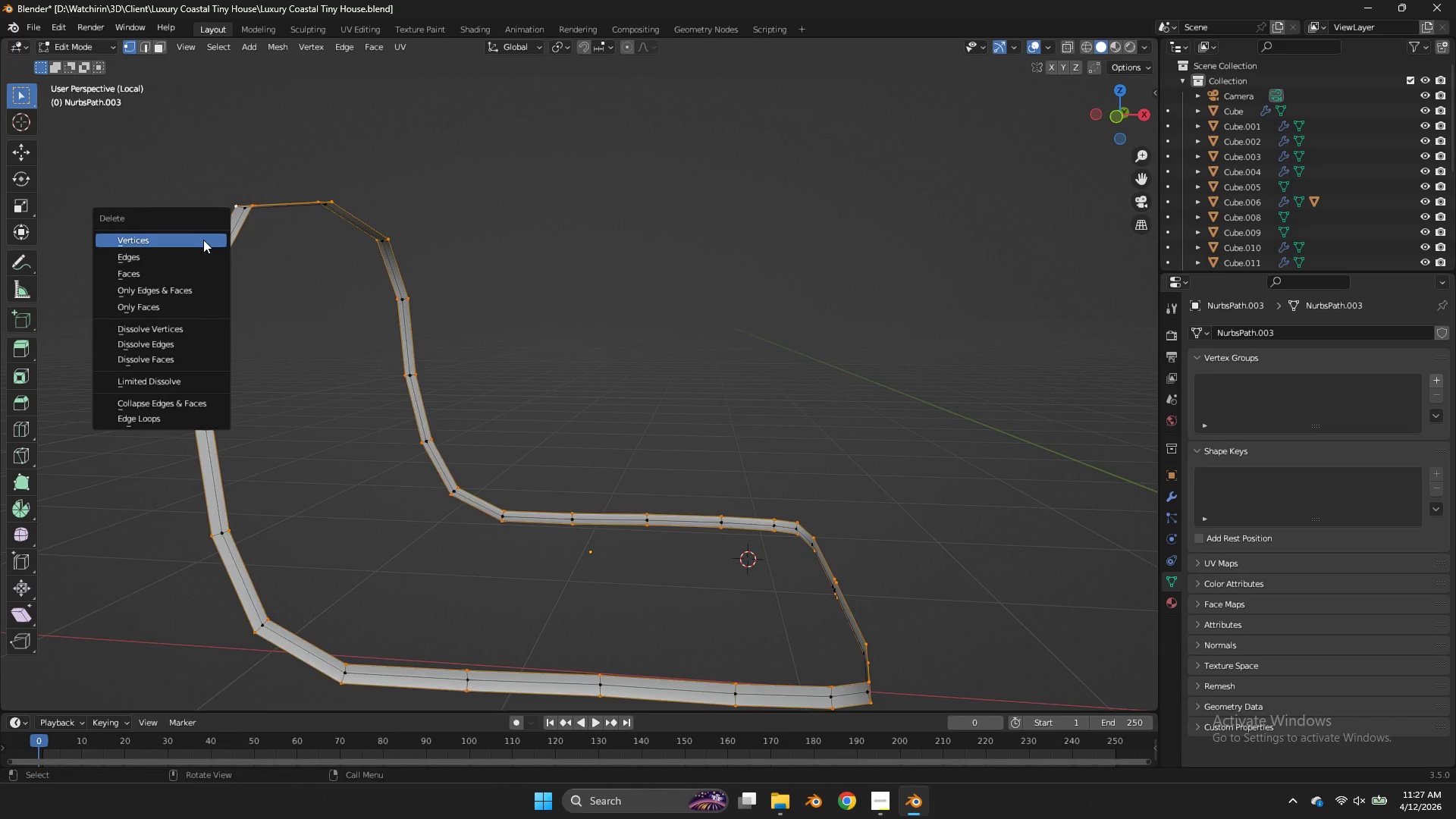 
left_click([203, 240])
 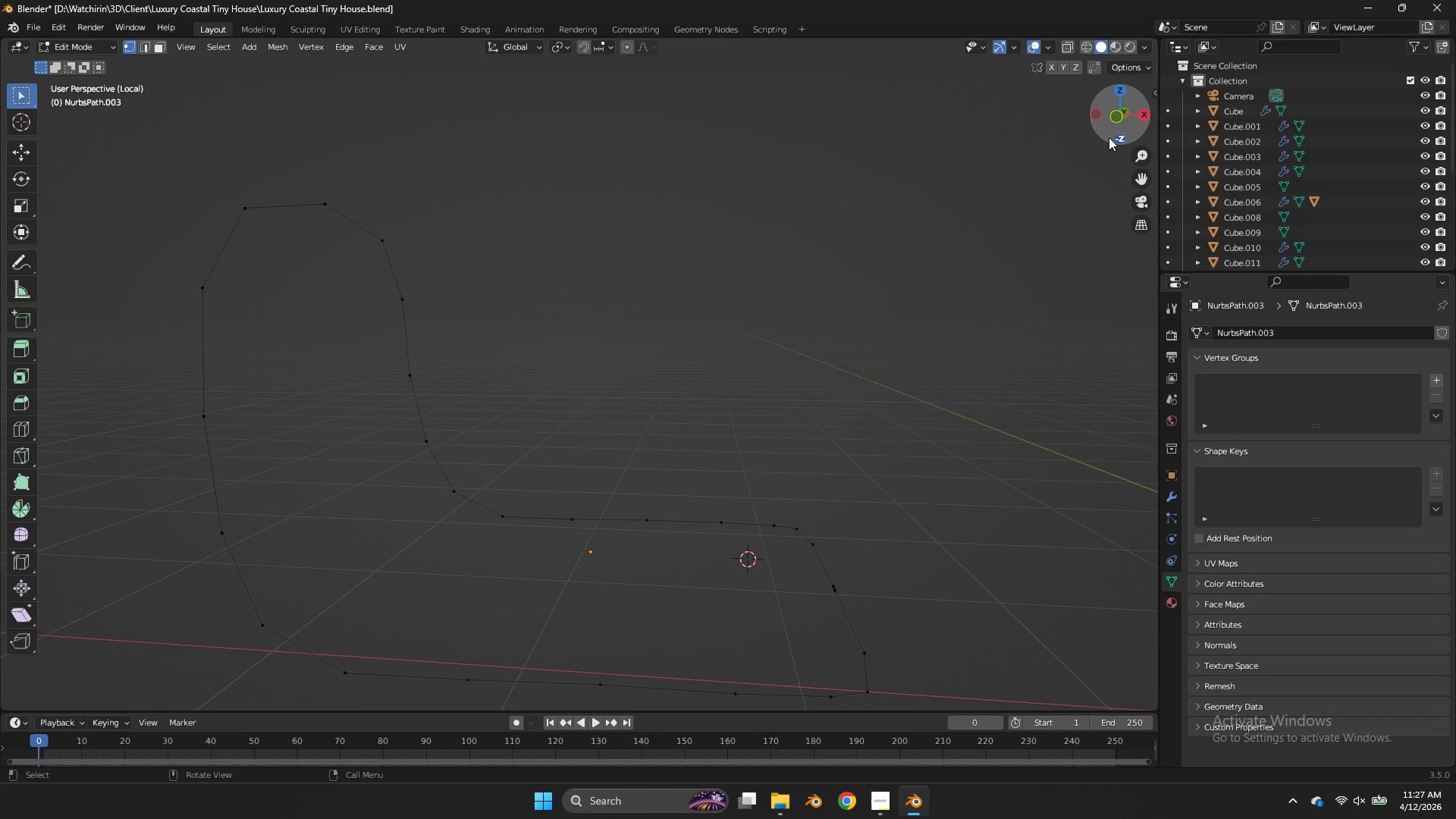 
left_click([1144, 118])
 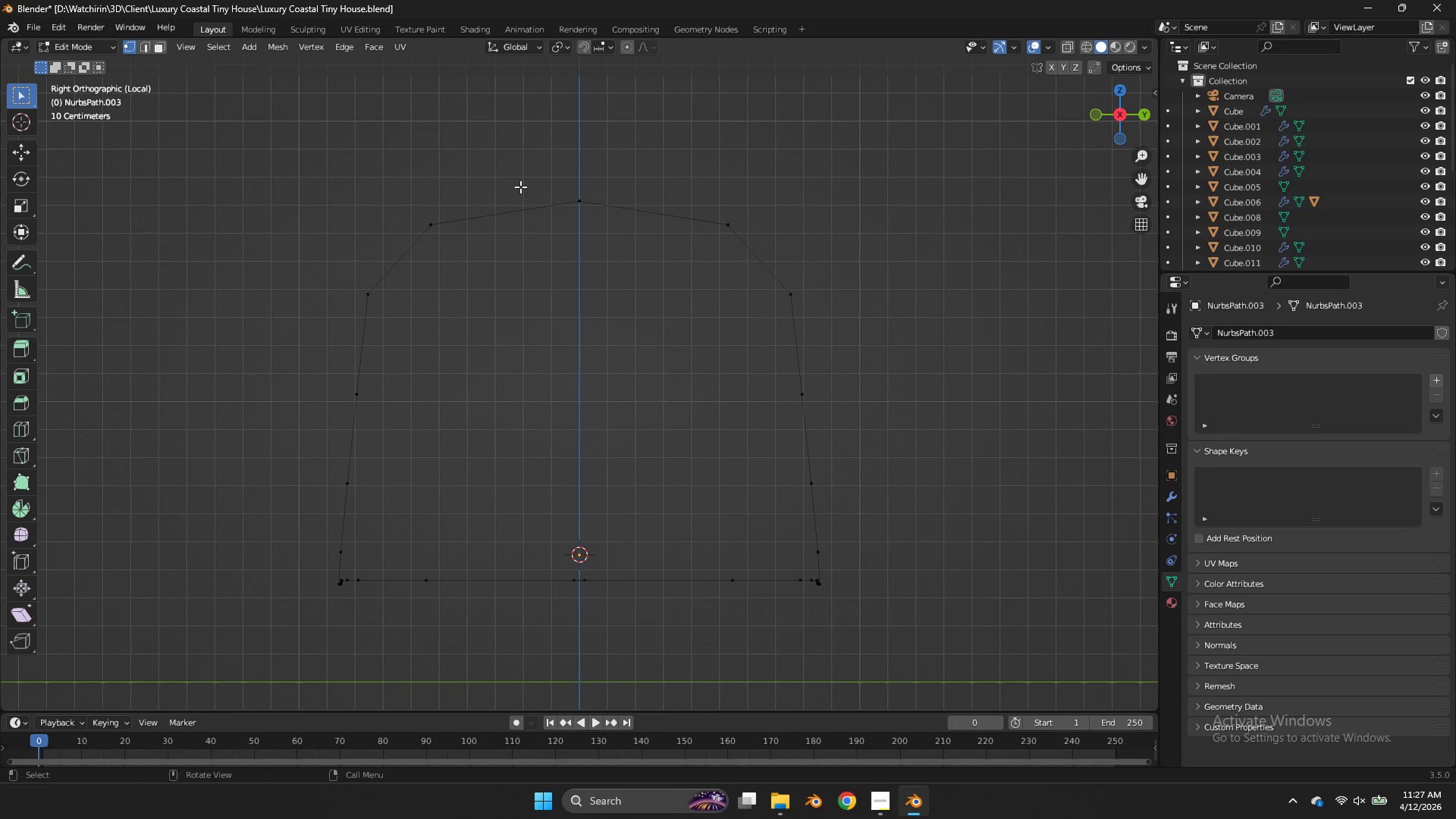 
double_click([582, 188])
 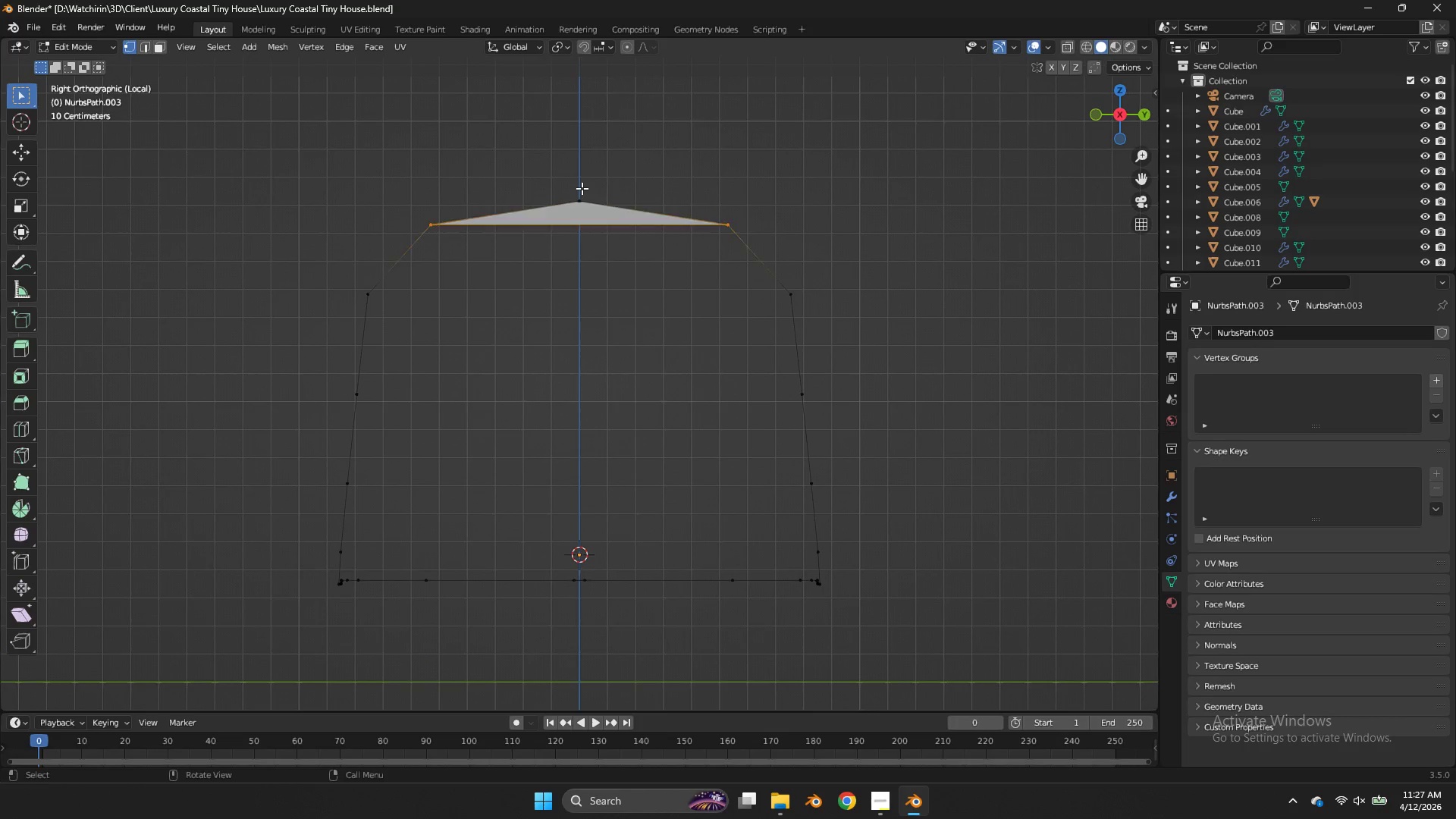 
type(ffff)
 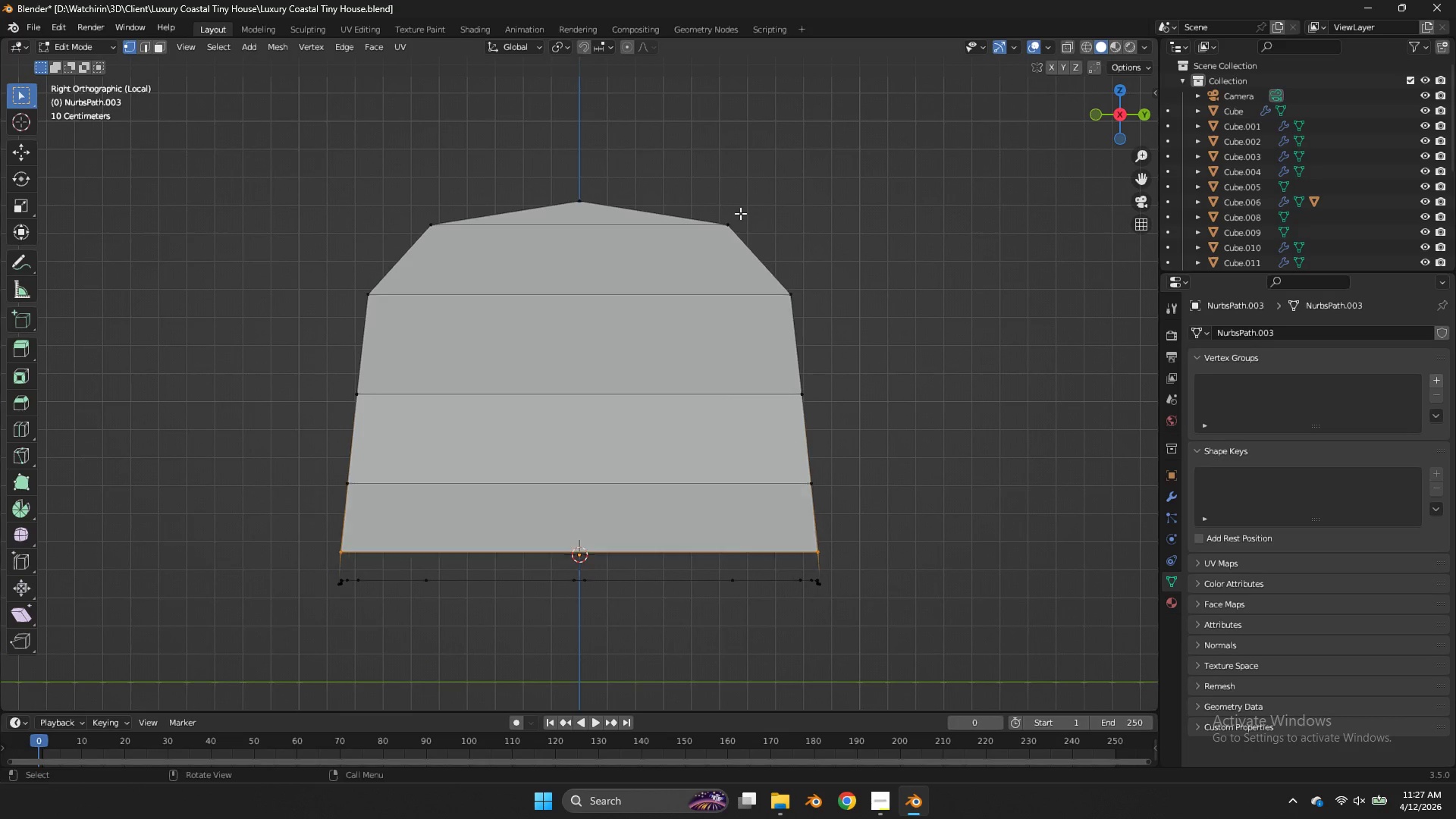 
type(ffffffff)
 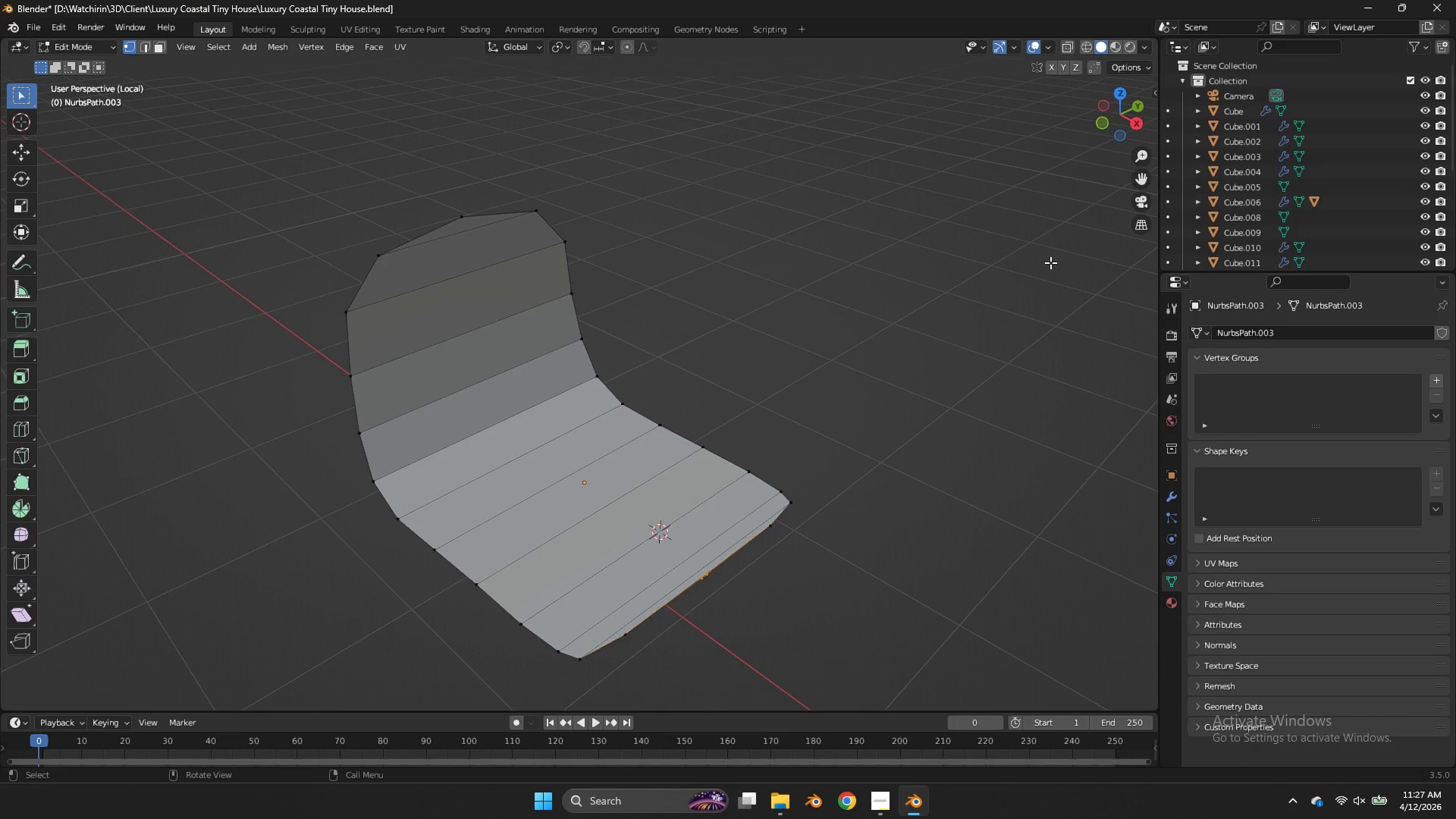 
left_click_drag(start_coordinate=[1117, 125], to_coordinate=[26, 151])
 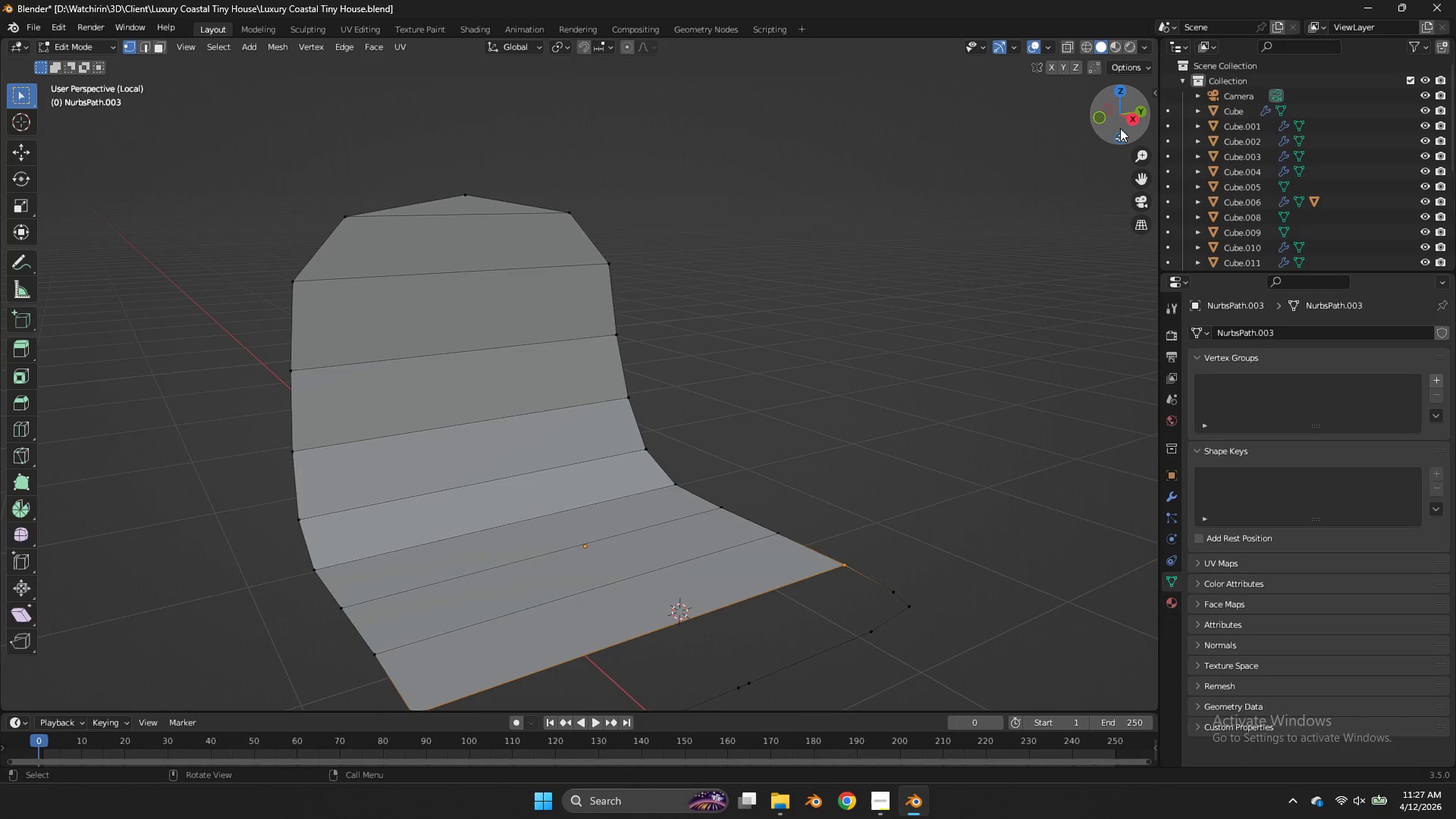 
left_click_drag(start_coordinate=[1120, 128], to_coordinate=[1146, 170])
 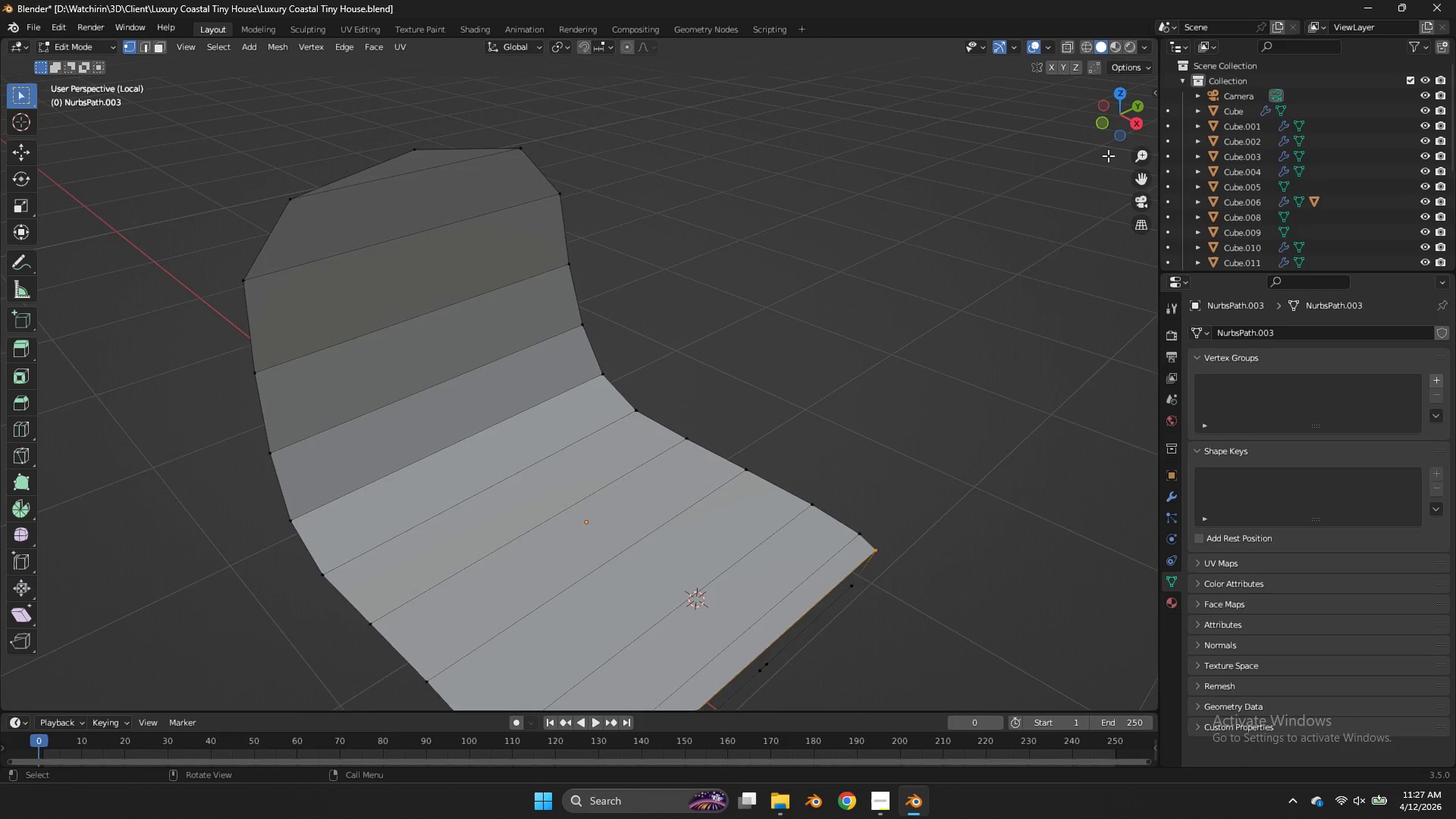 
scroll: coordinate [1101, 191], scroll_direction: down, amount: 2.0
 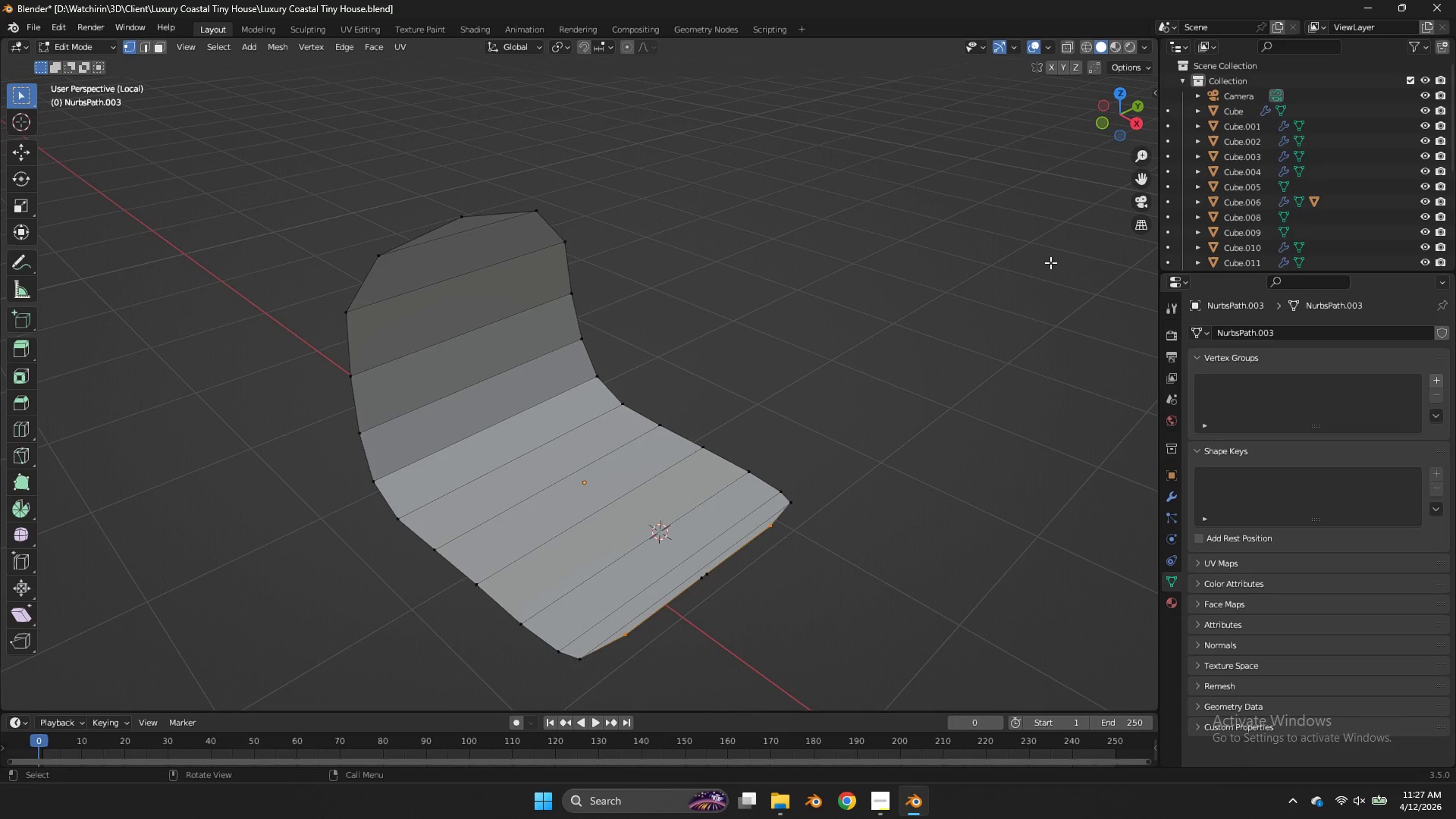 
key(F)
 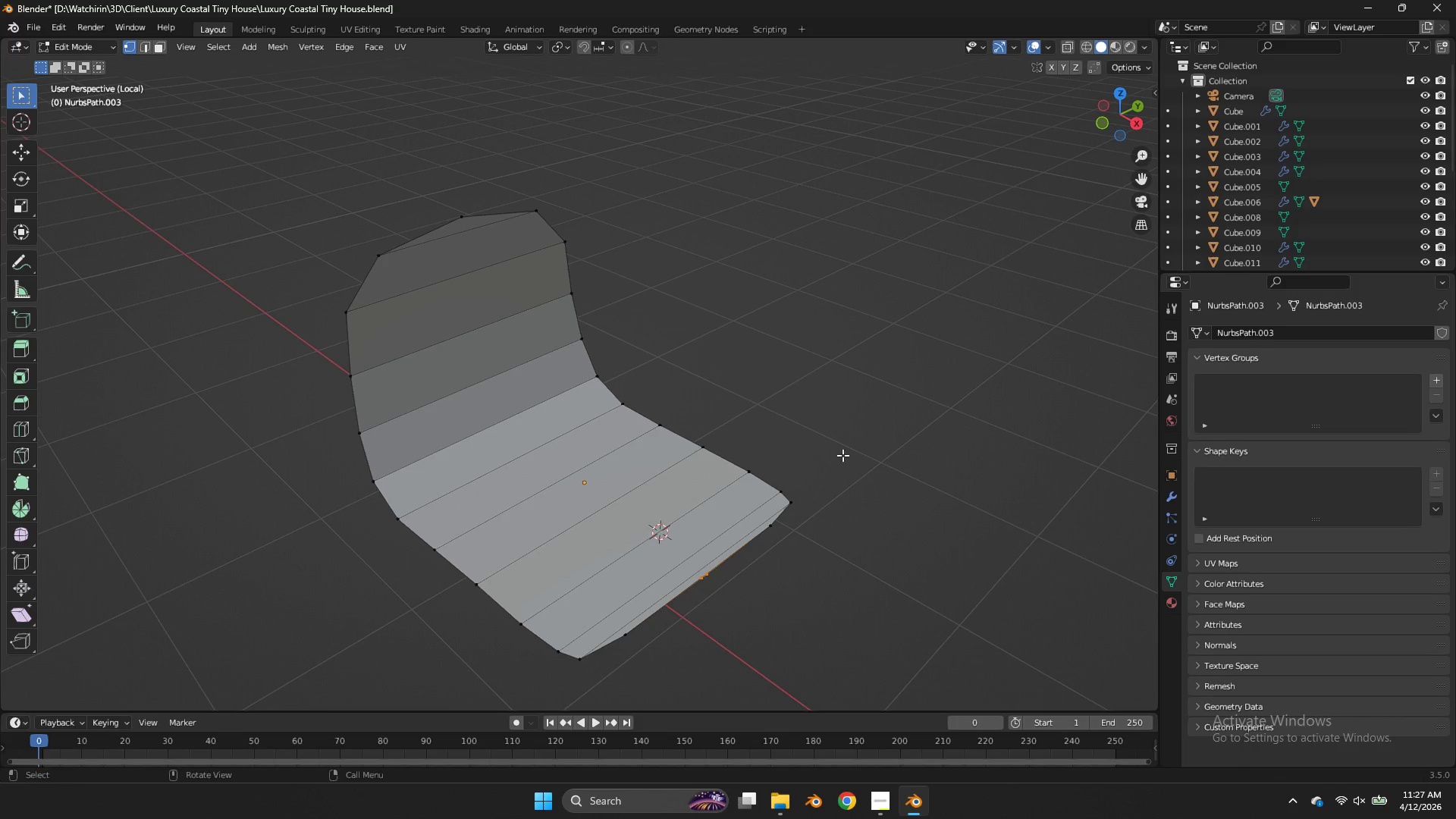 
key(Tab)
 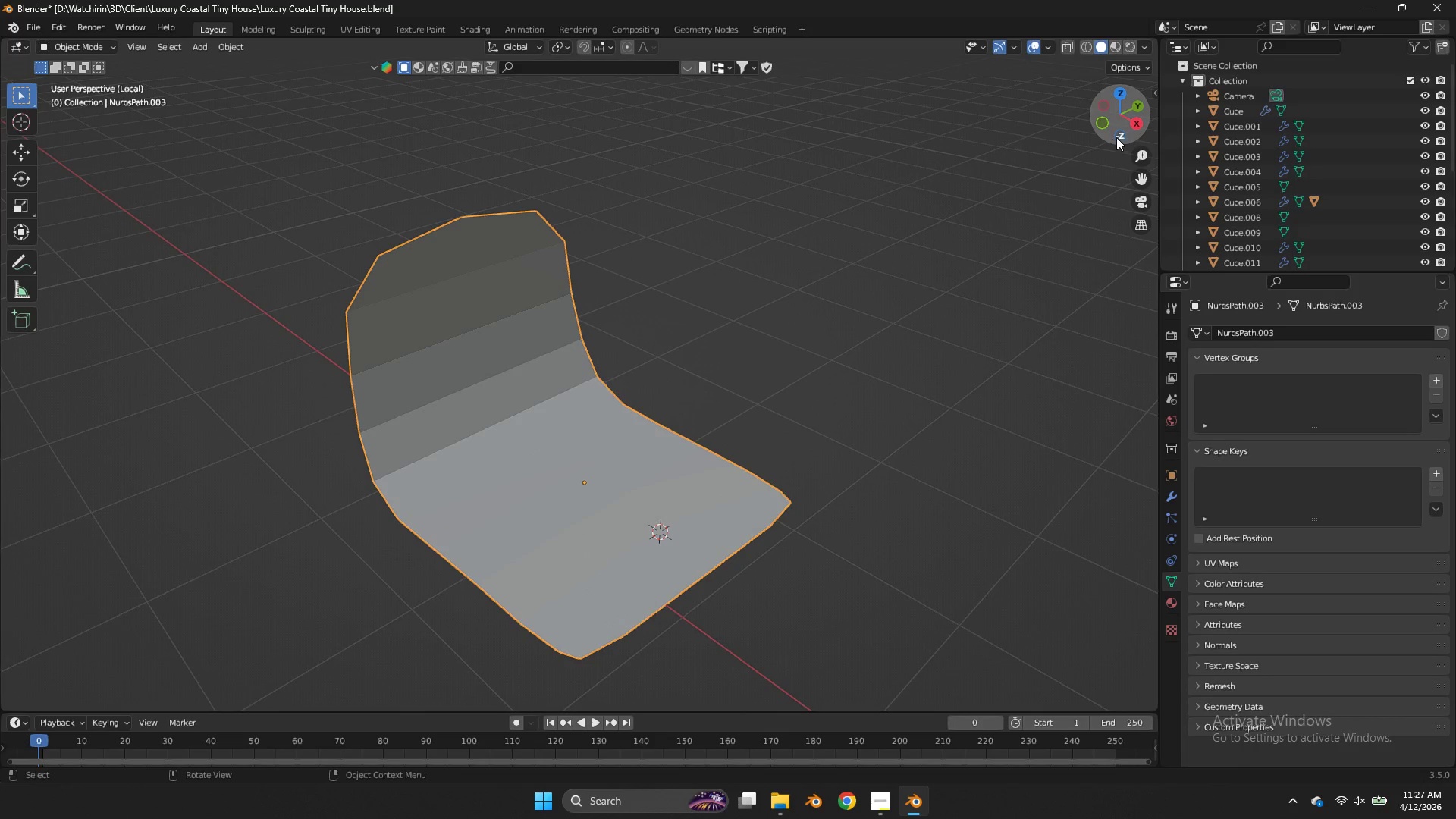 
key(Tab)
 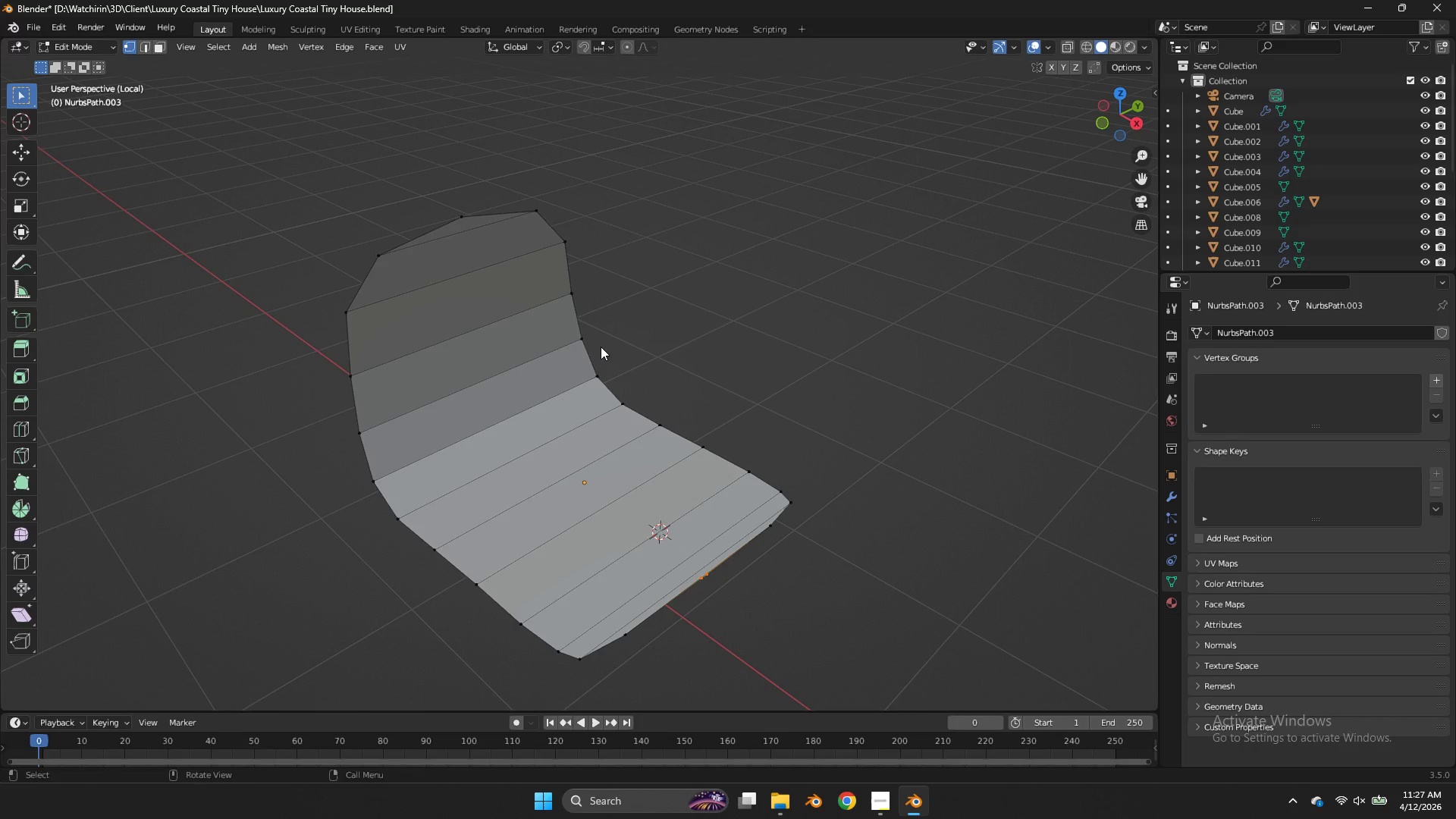 
key(Control+R)
 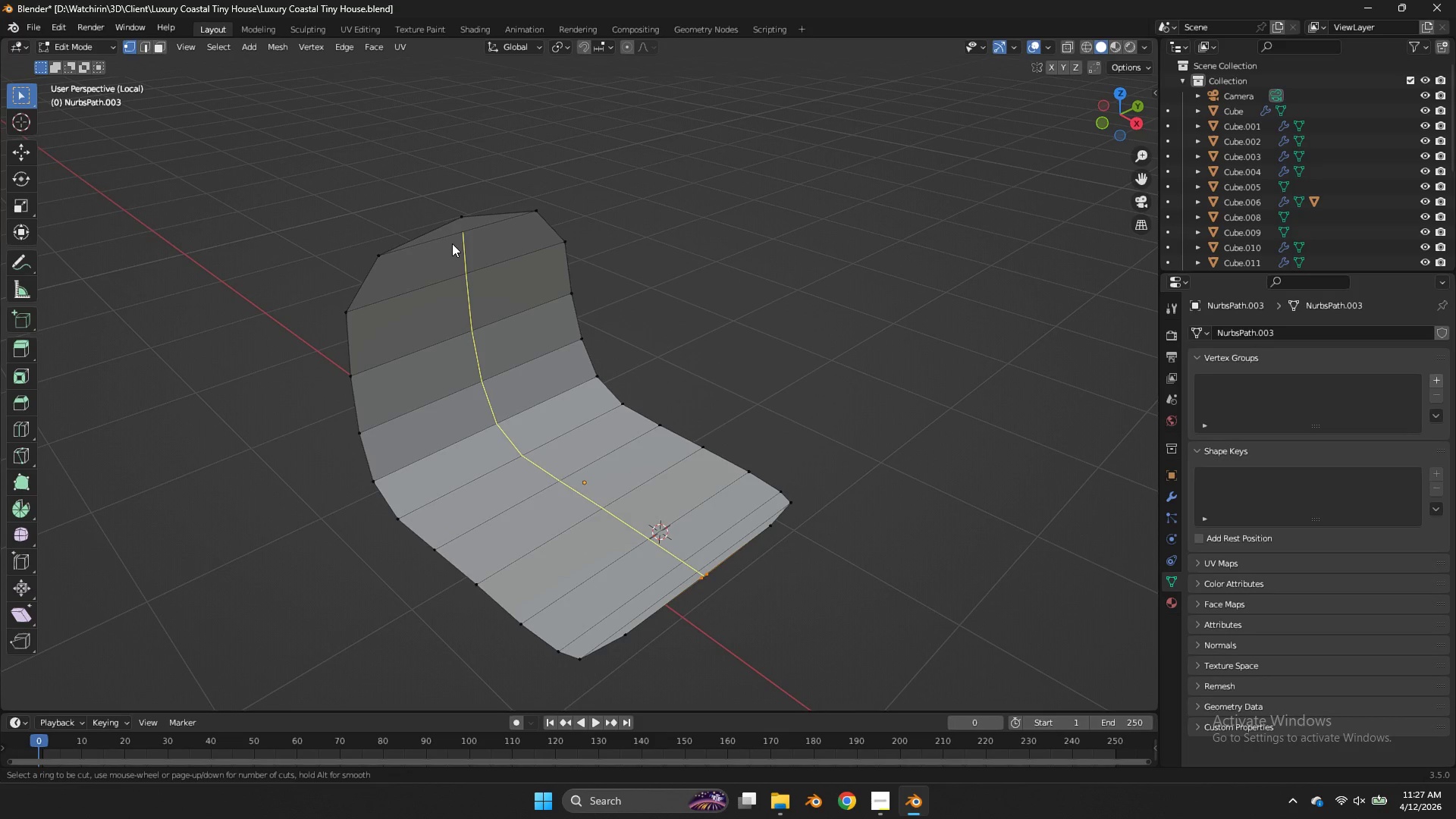 
scroll: coordinate [452, 243], scroll_direction: up, amount: 6.0
 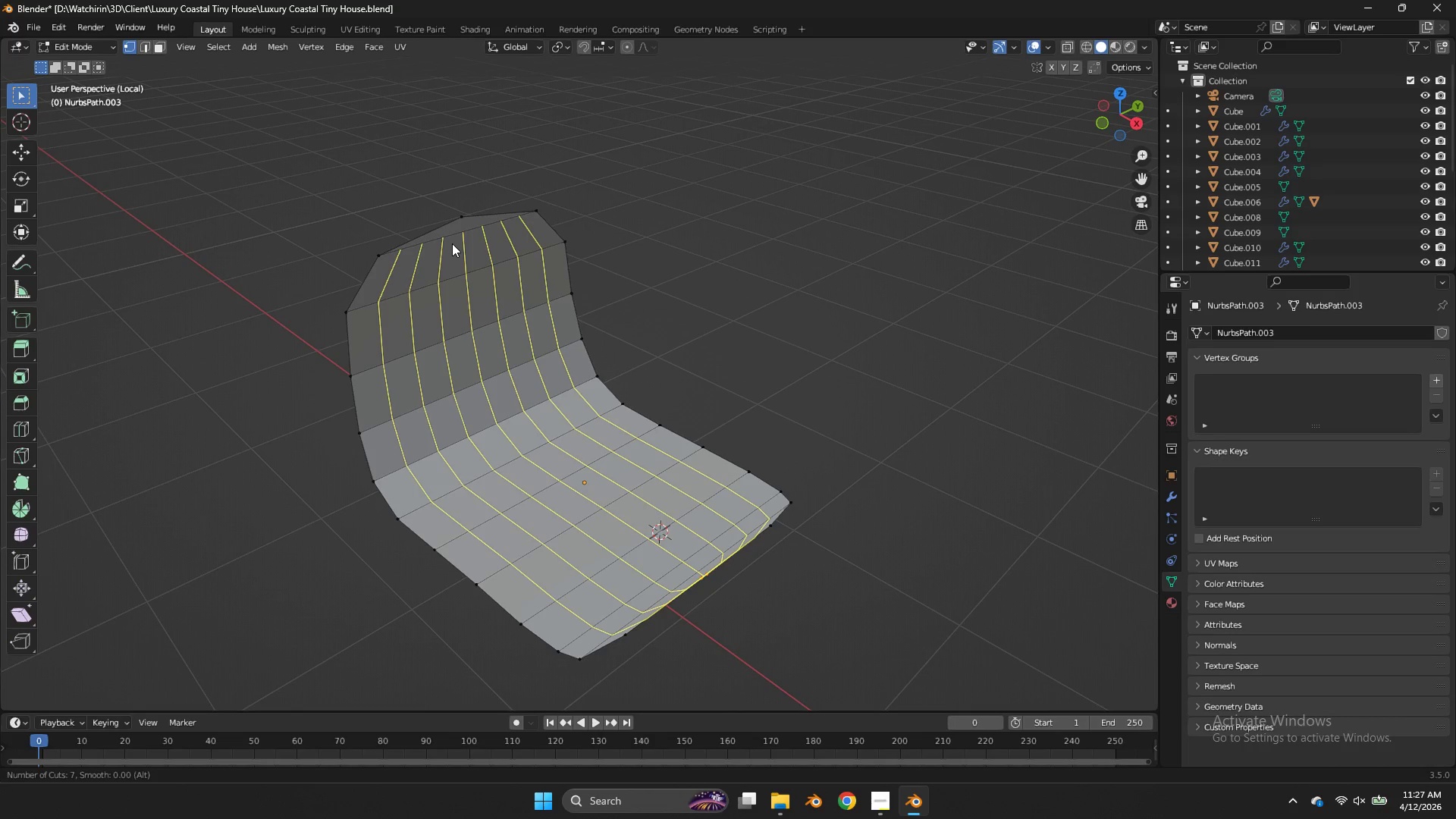 
right_click([452, 243])
 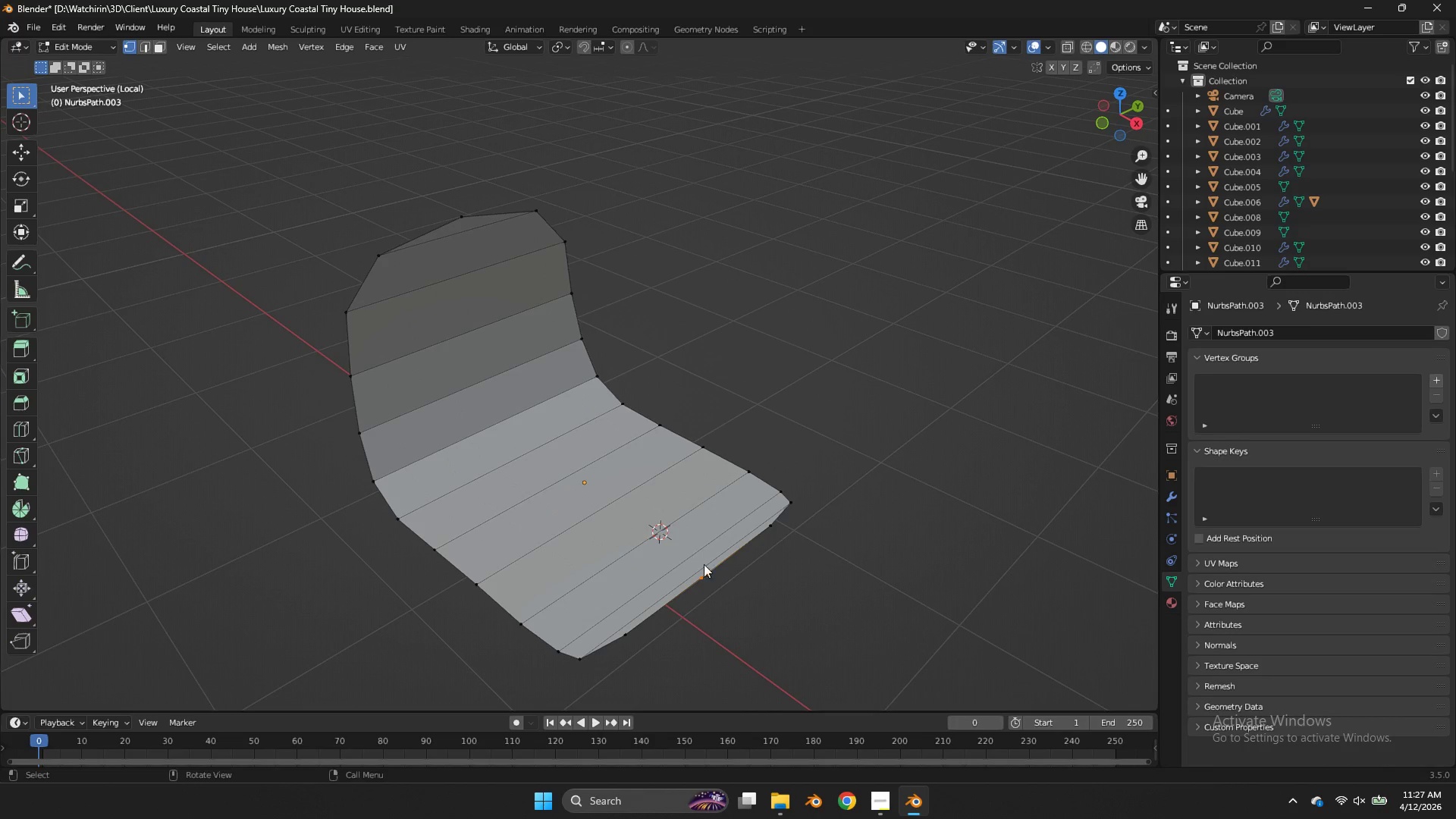 
left_click([708, 573])
 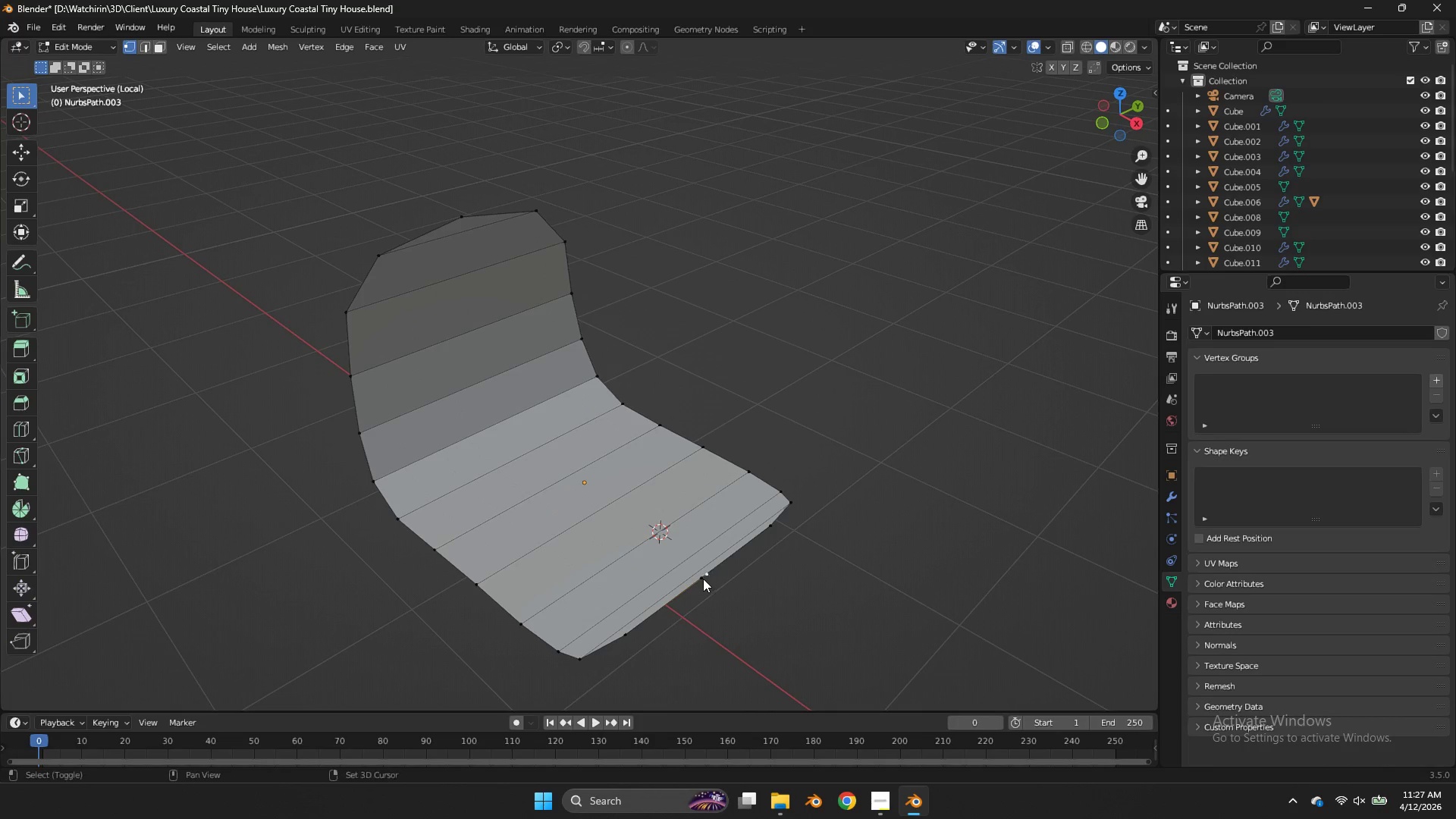 
hold_key(key=ShiftLeft, duration=0.31)
double_click([703, 579])
 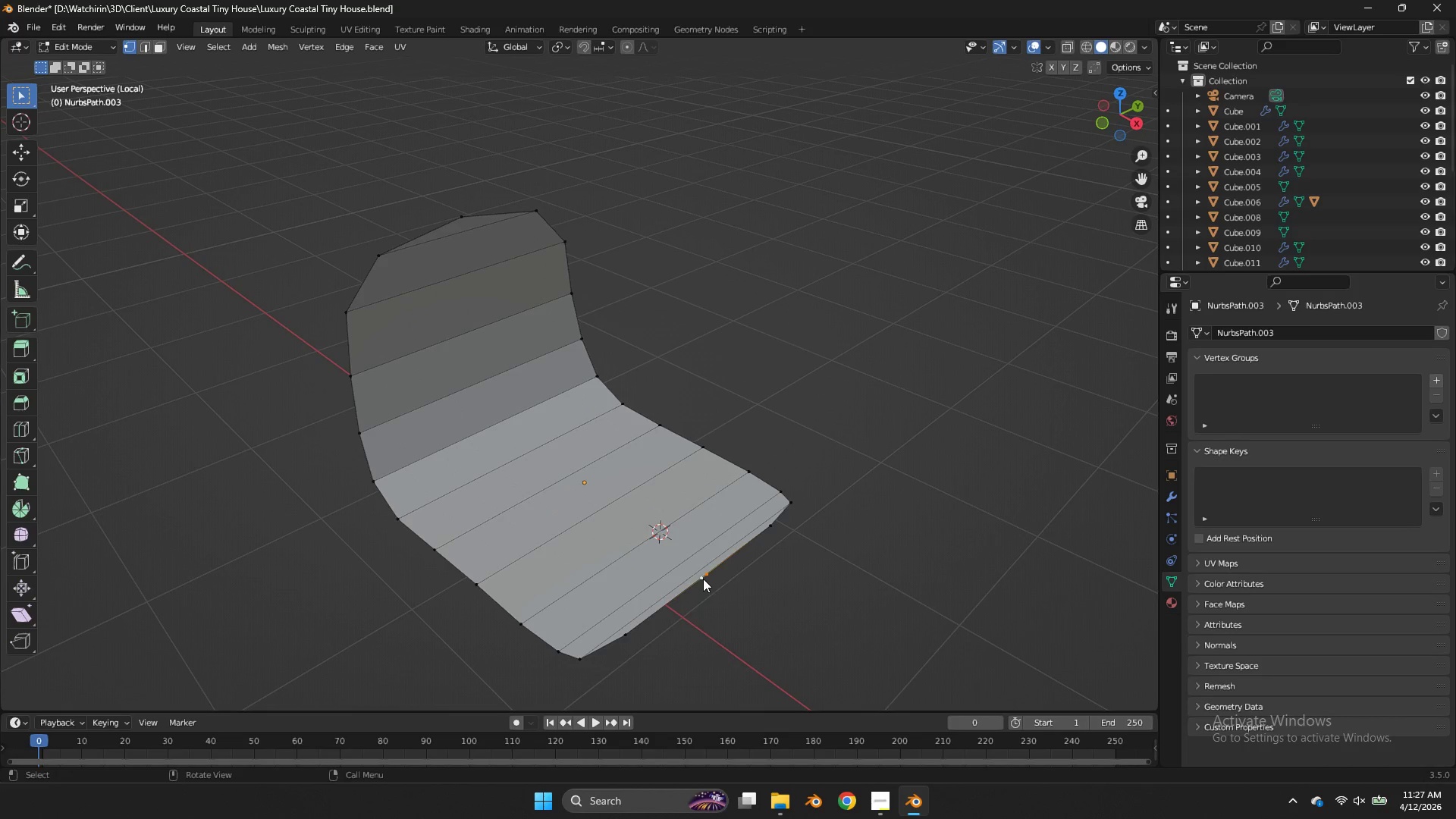 
key(X)
 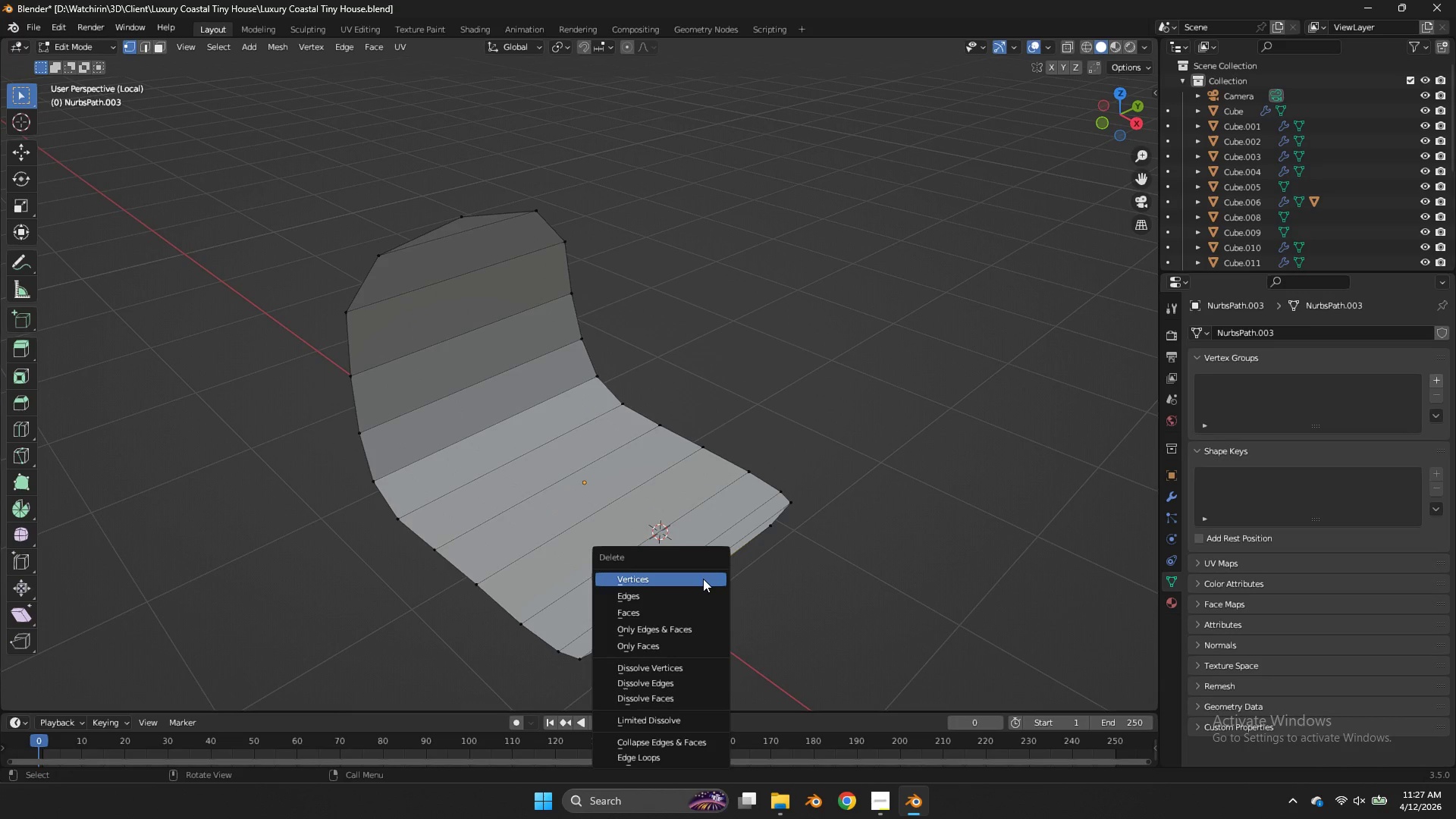 
left_click([703, 579])
 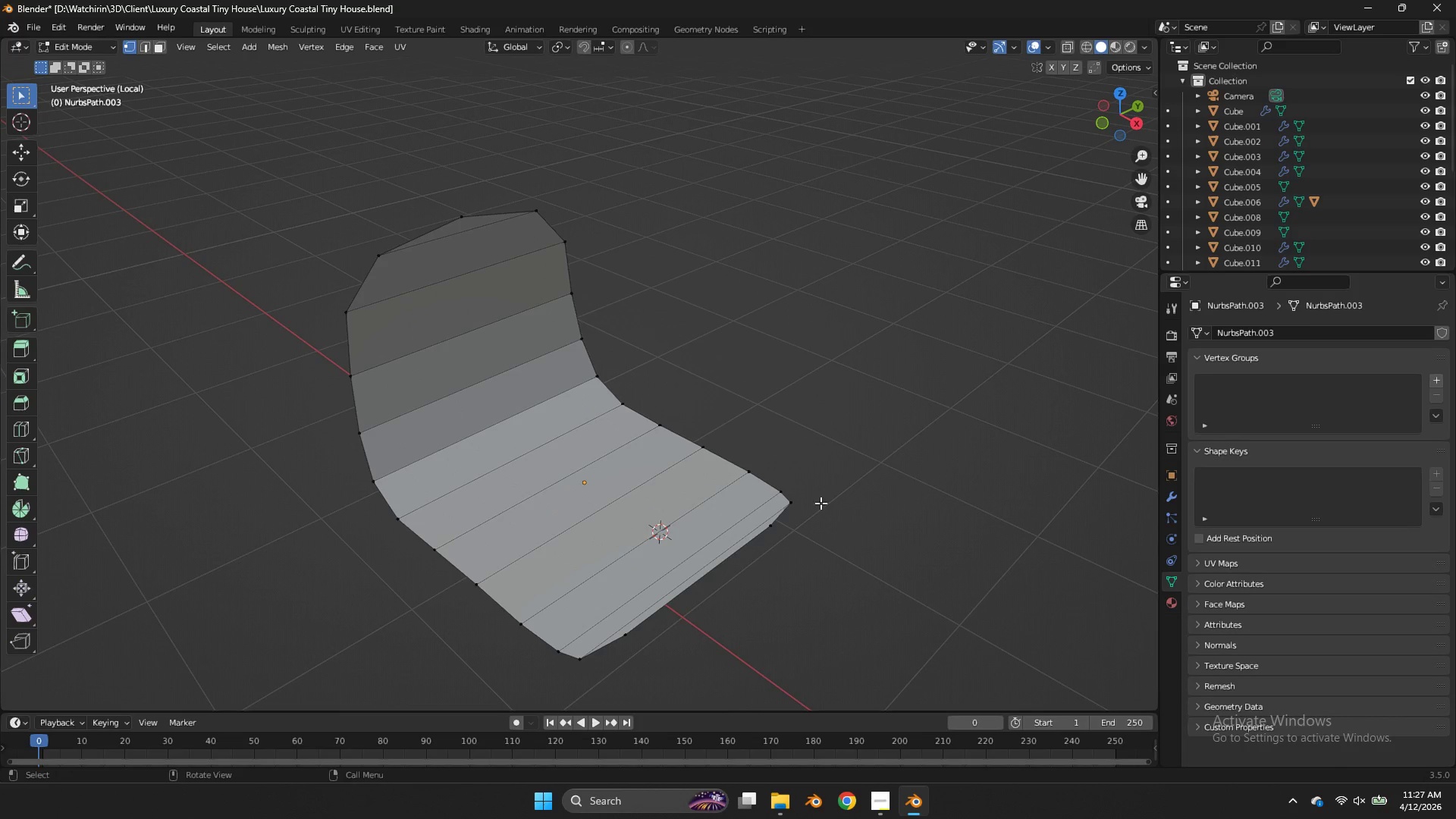 
key(Control+ControlLeft)
 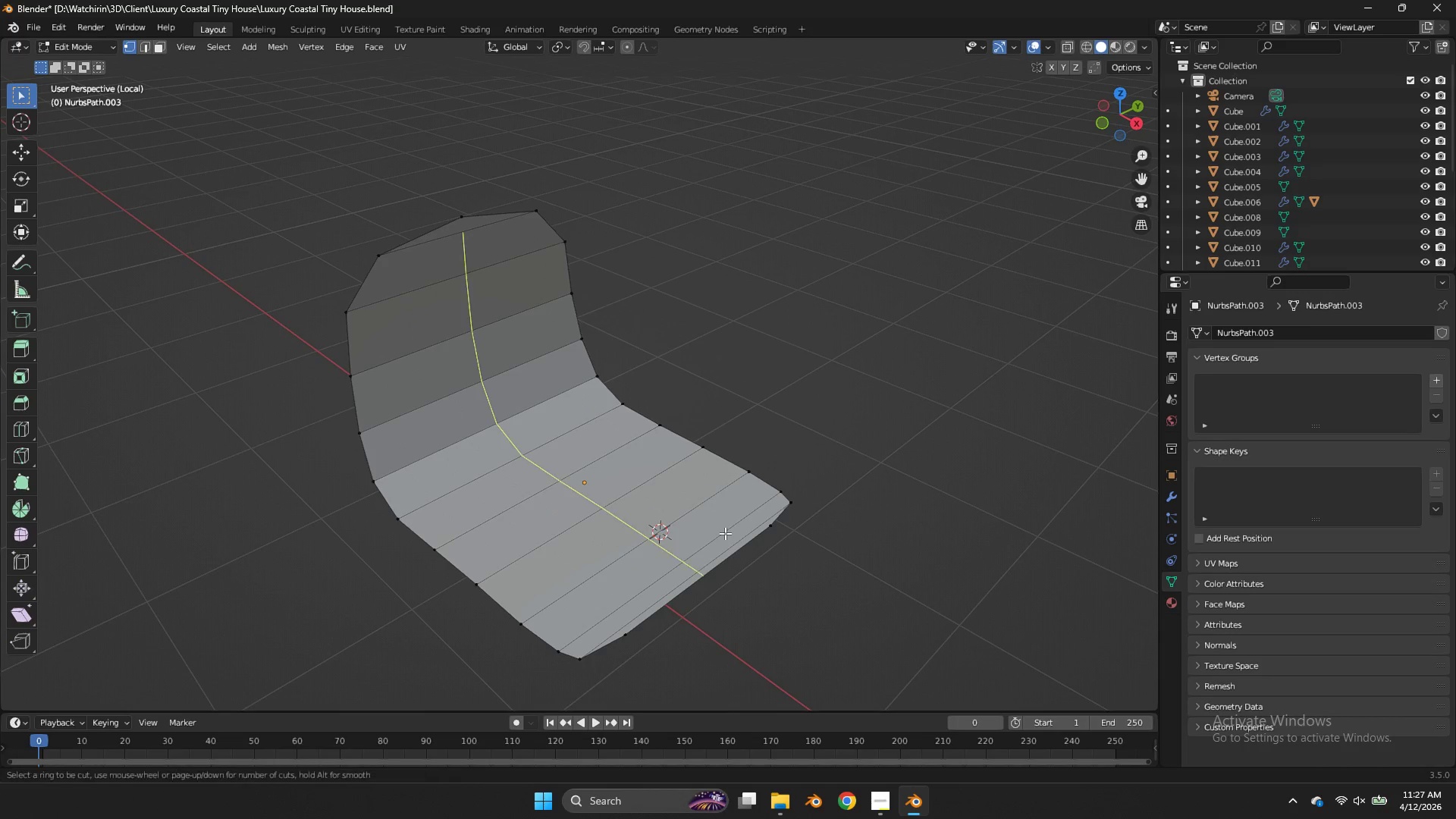 
key(Control+R)
 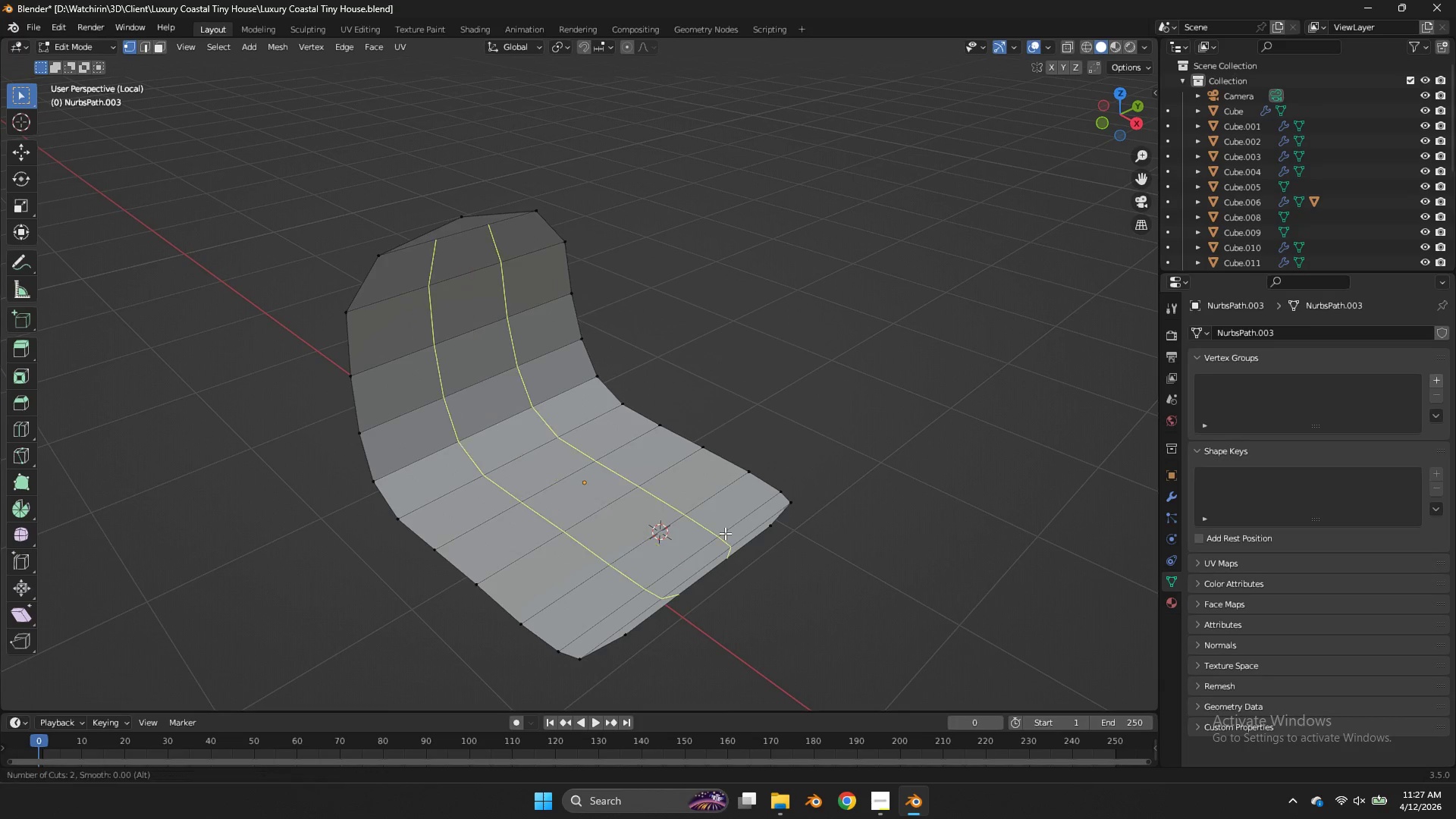 
scroll: coordinate [725, 533], scroll_direction: up, amount: 4.0
 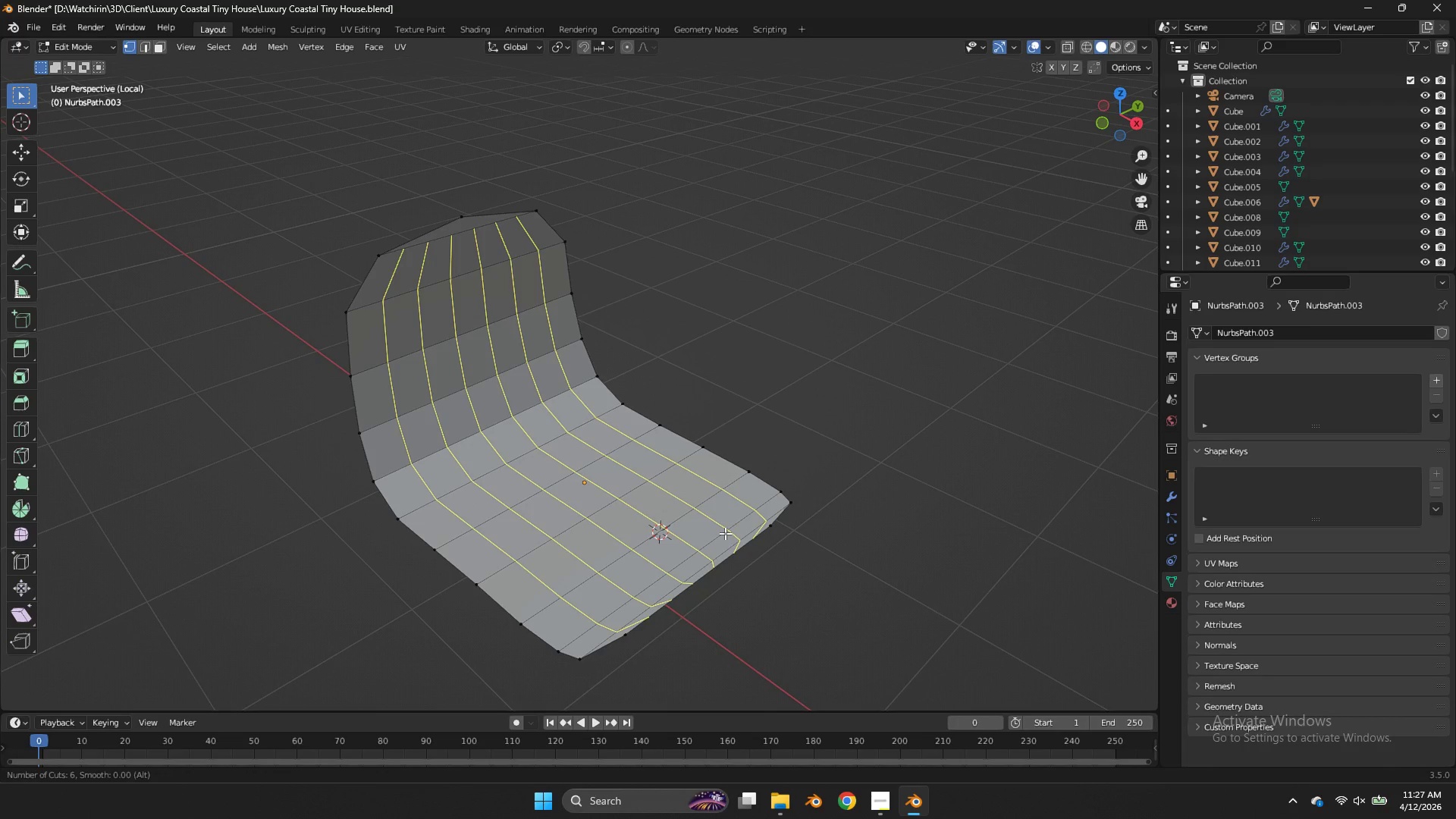 
right_click([725, 533])
 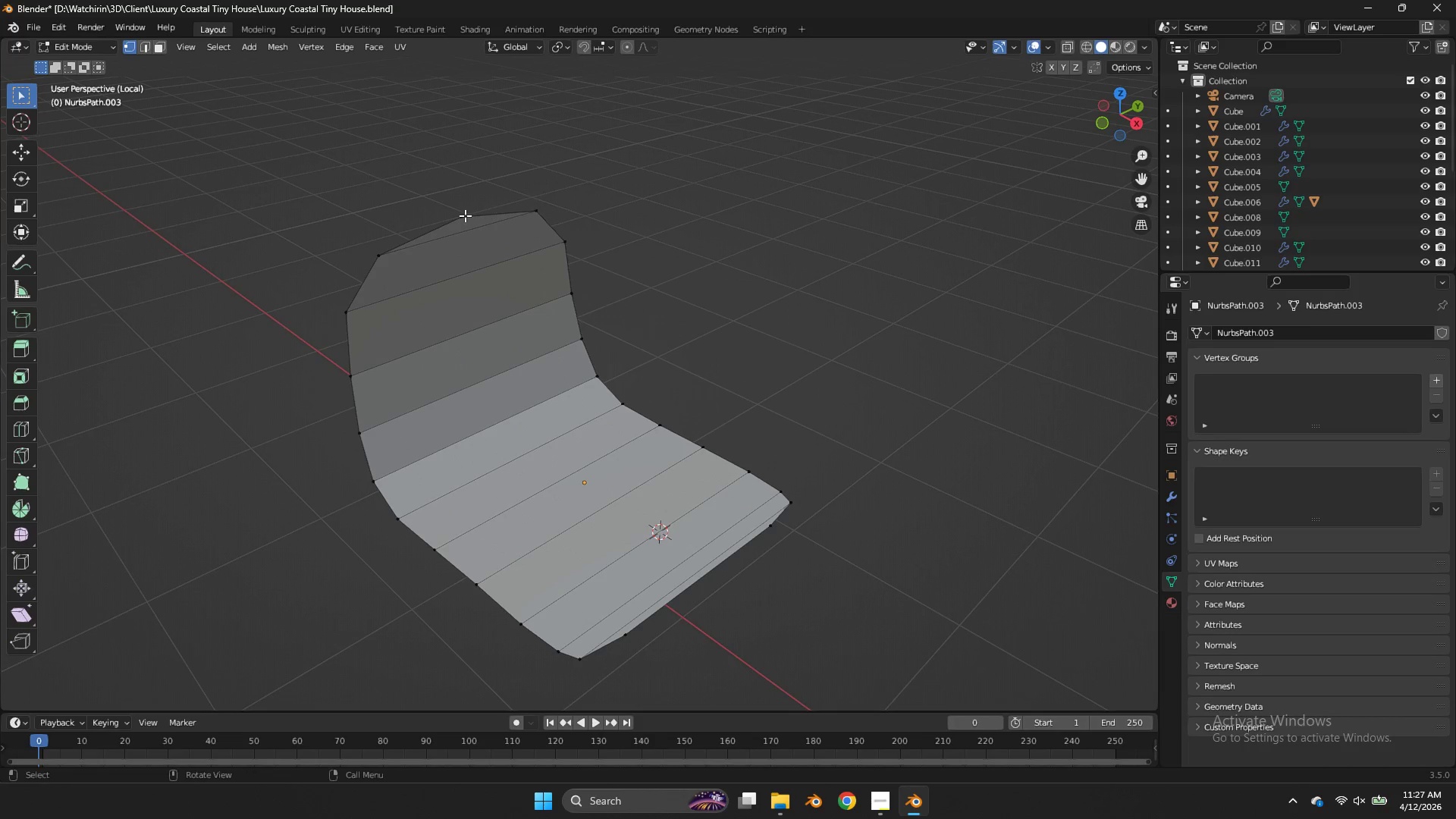 
left_click([465, 215])
 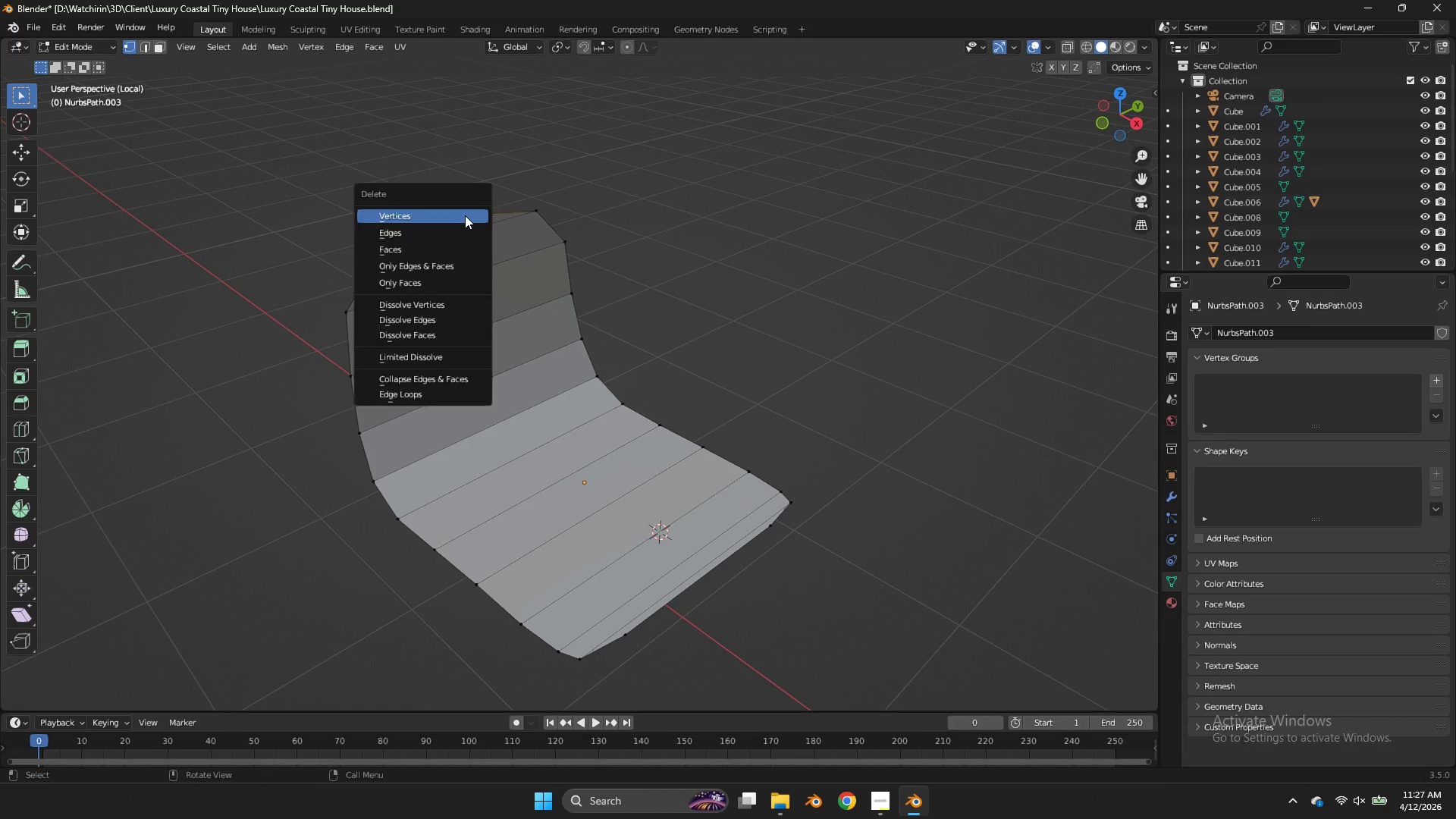 
key(X)
 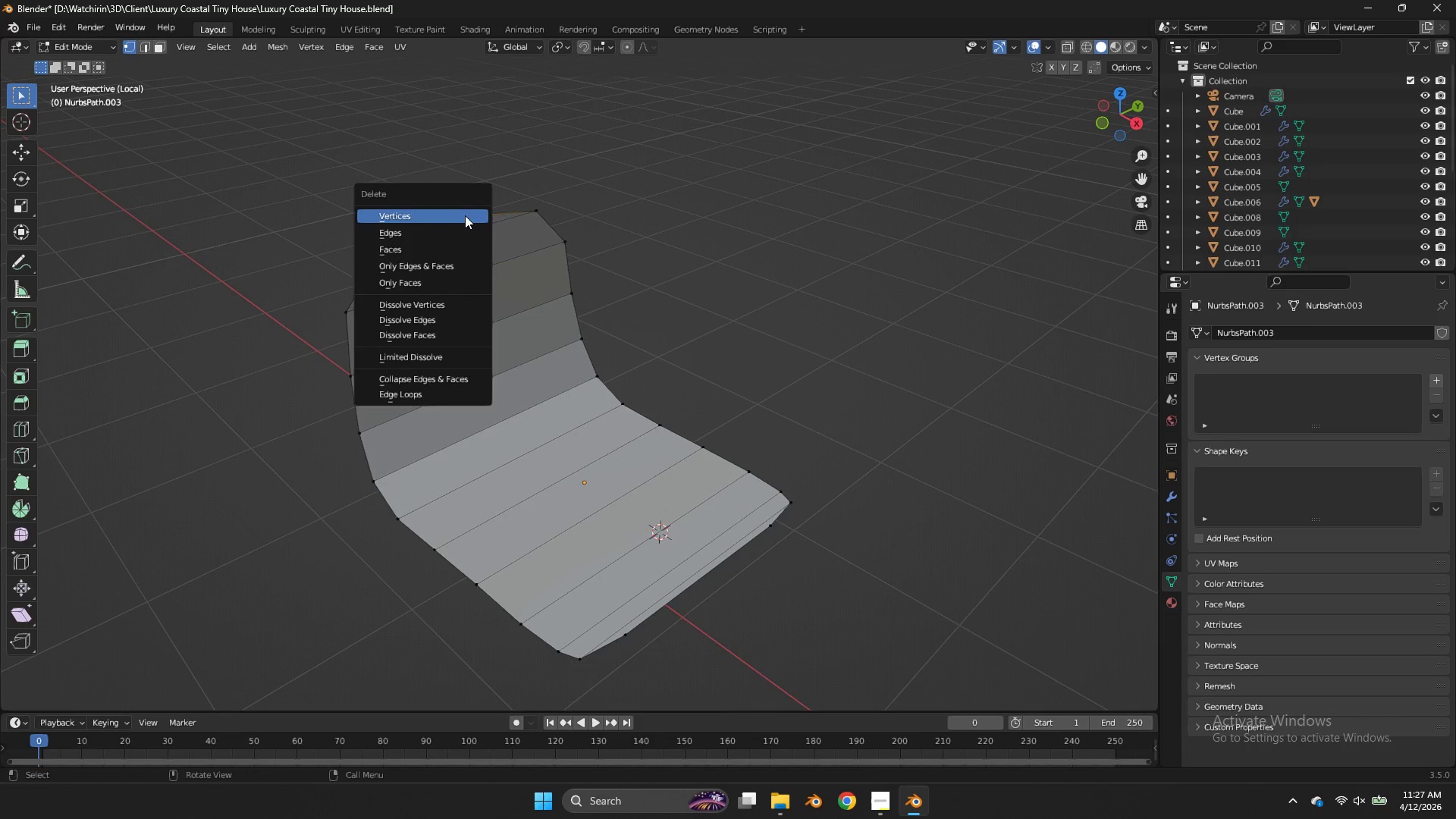 
double_click([465, 215])
 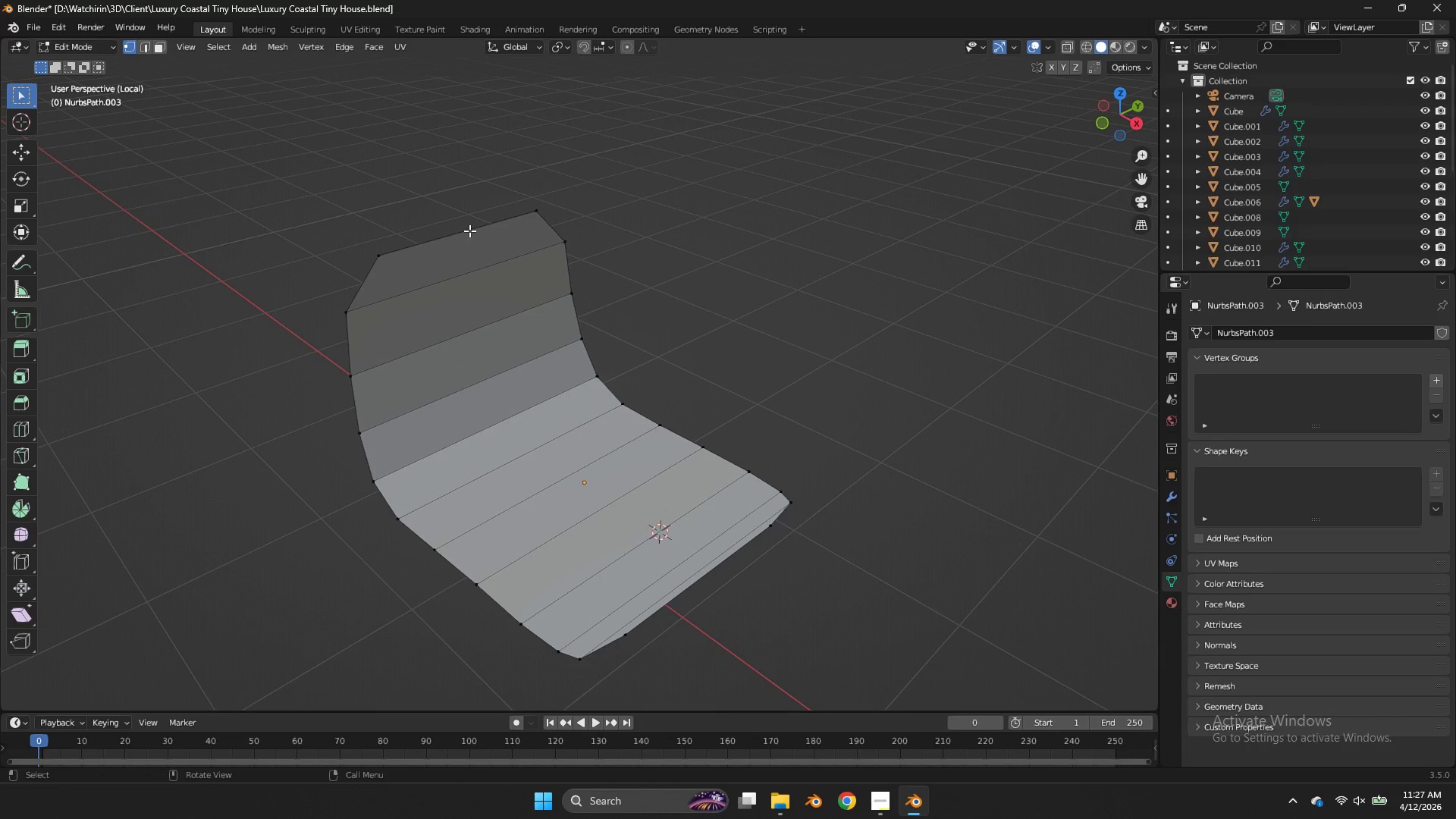 
key(Control+R)
 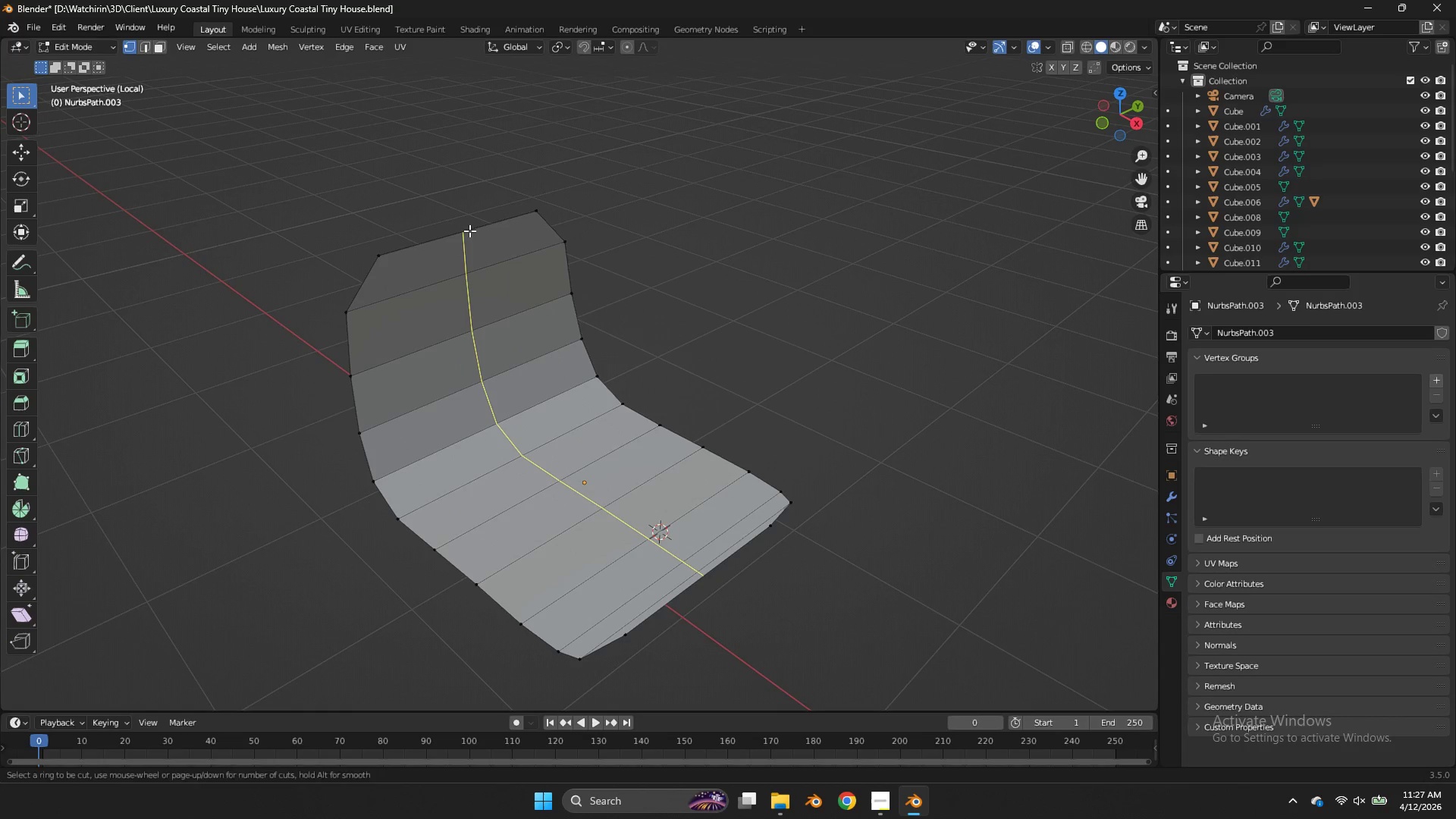 
scroll: coordinate [469, 231], scroll_direction: up, amount: 7.0
 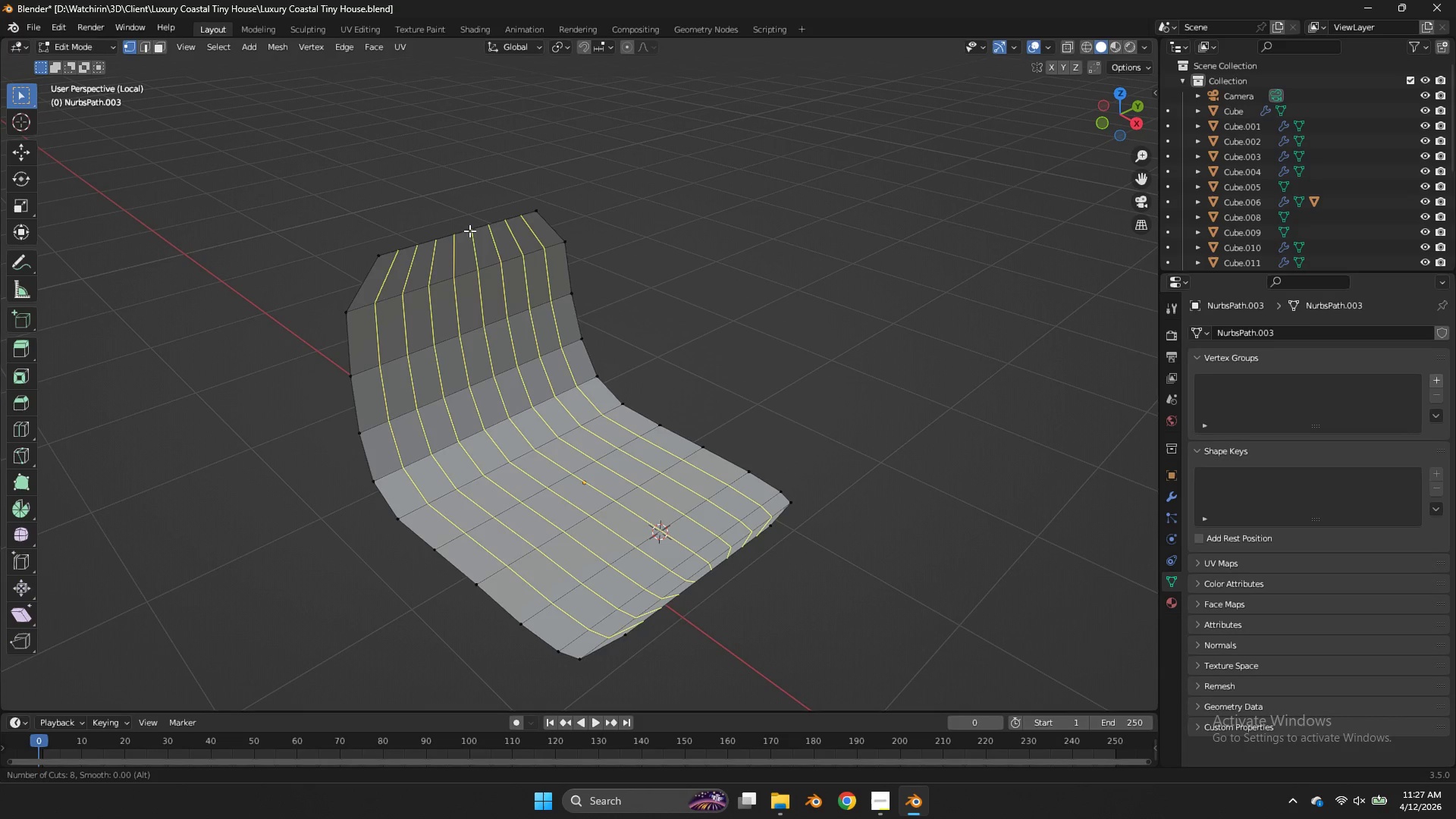 
right_click([469, 231])
 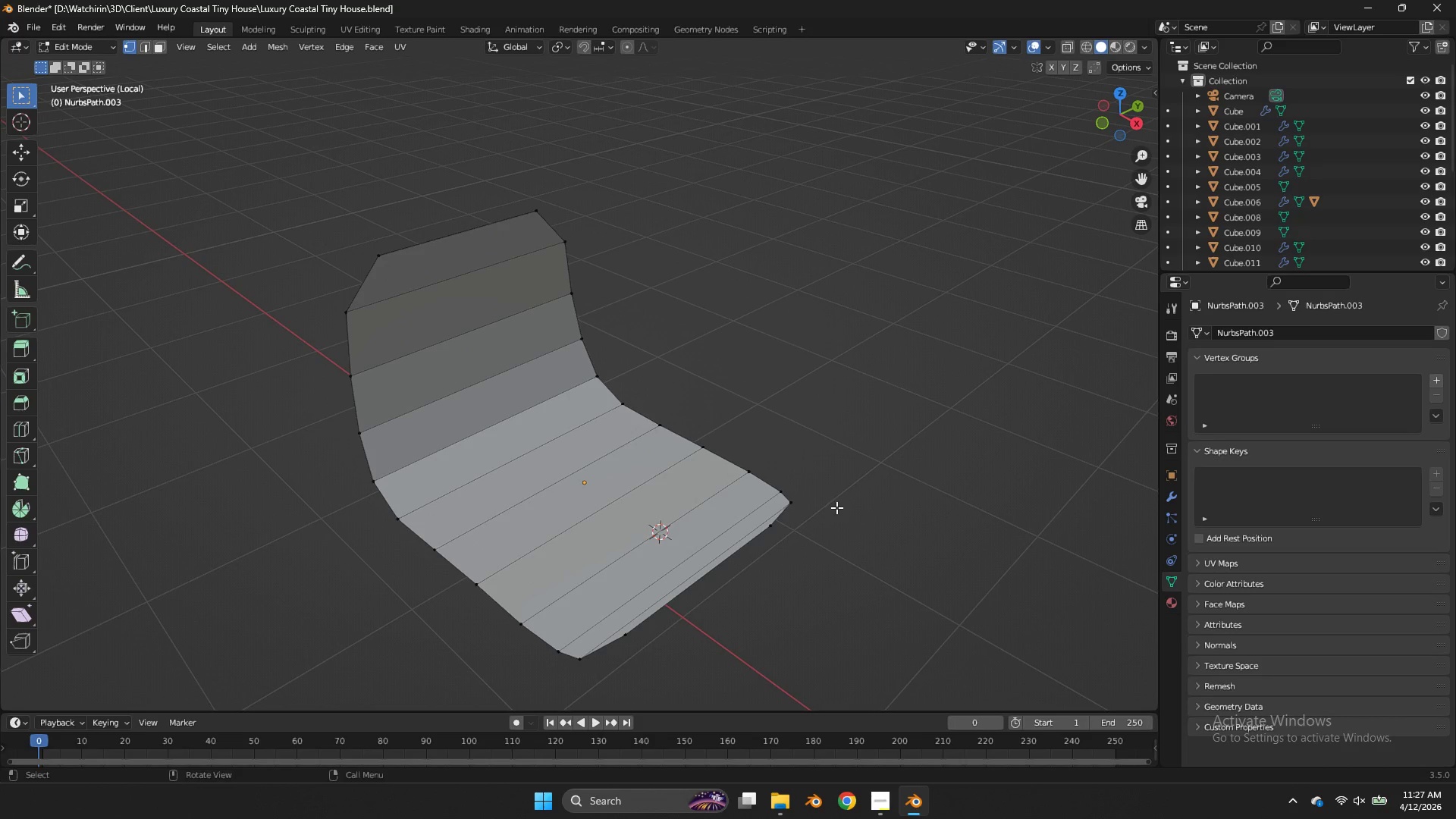 
scroll: coordinate [469, 231], scroll_direction: up, amount: 1.0
 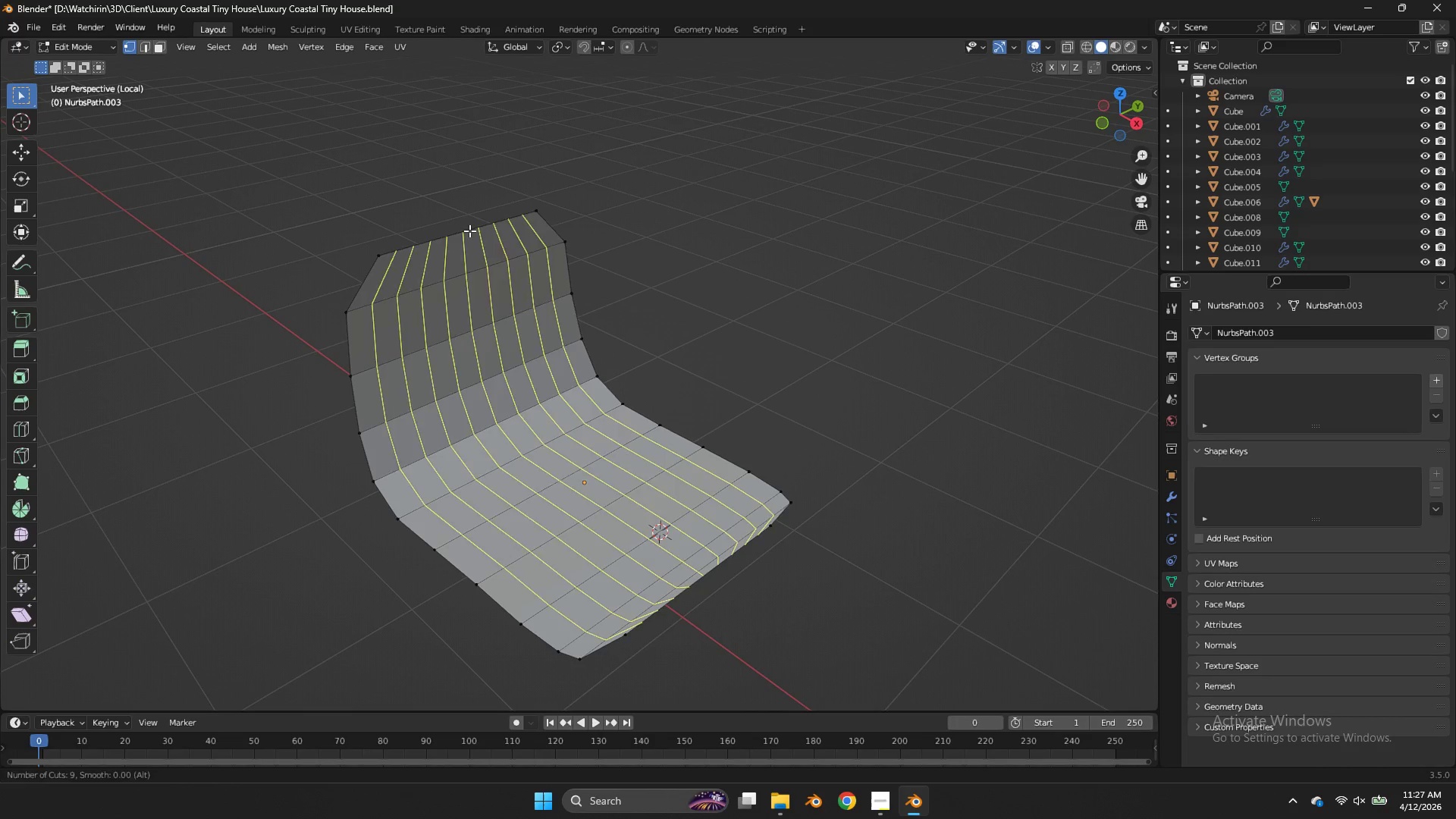 
left_click([801, 515])
 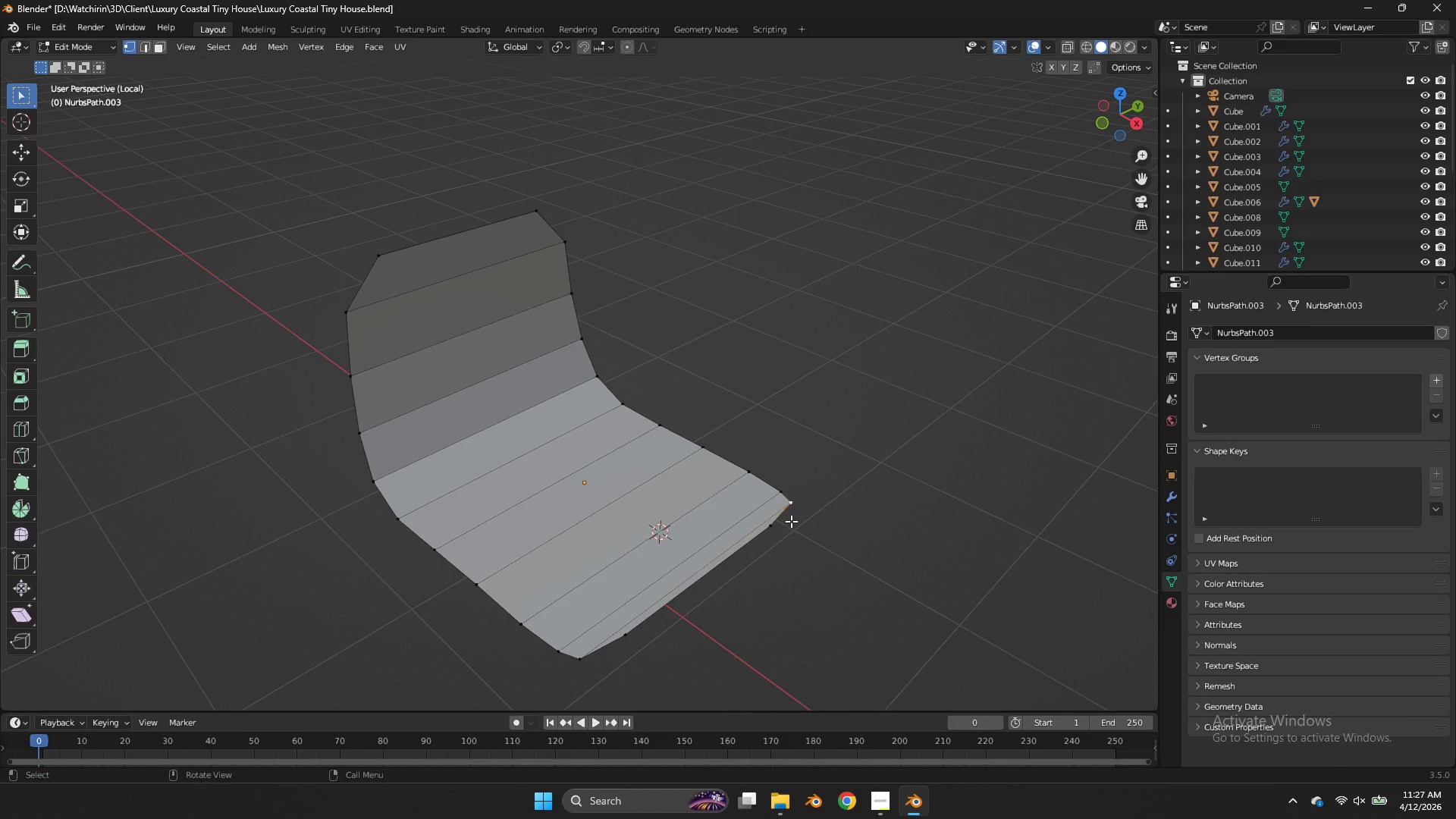 
left_click([785, 525])
 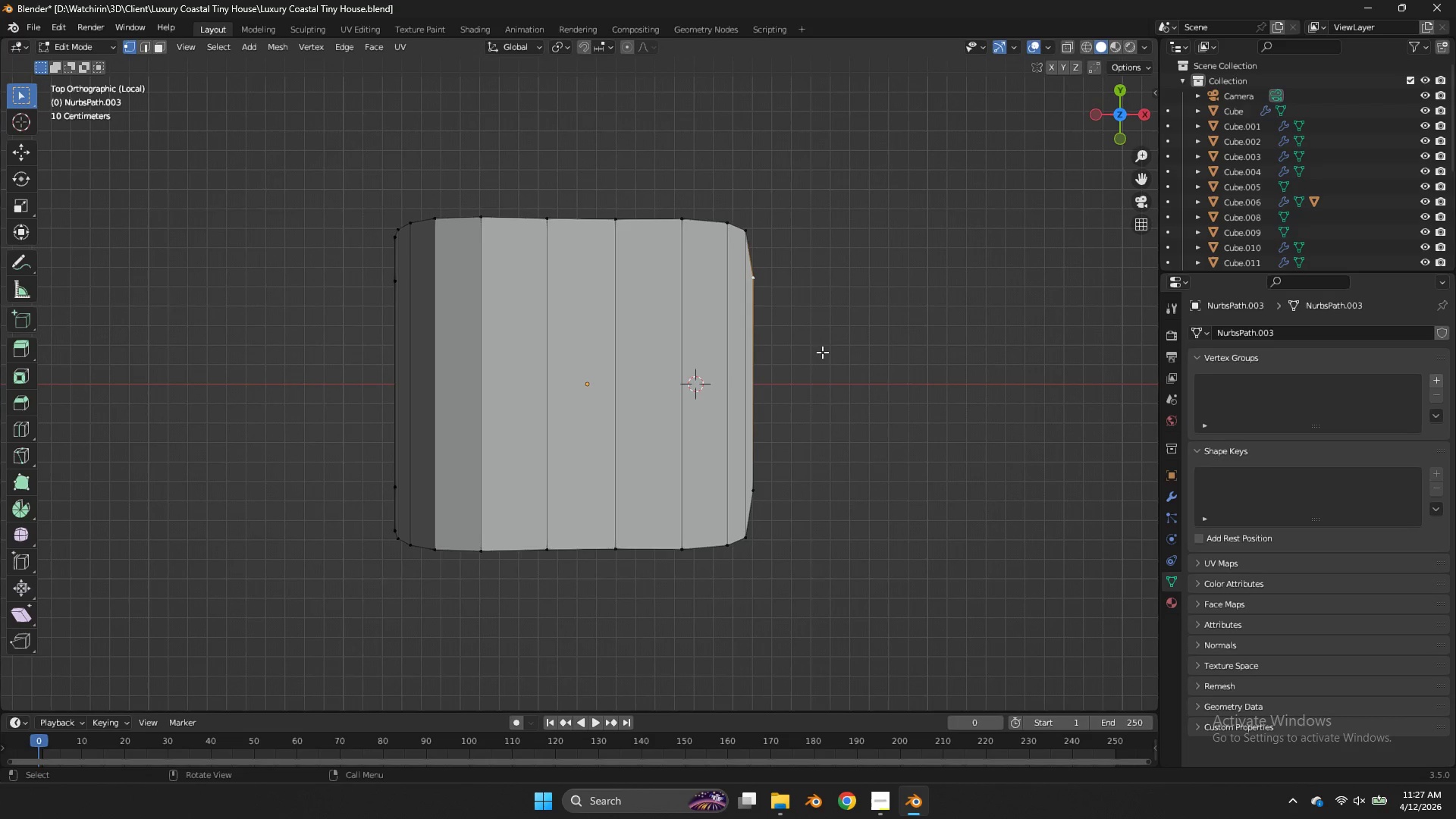 
hold_key(key=ShiftLeft, duration=0.42)
left_click([780, 491])
 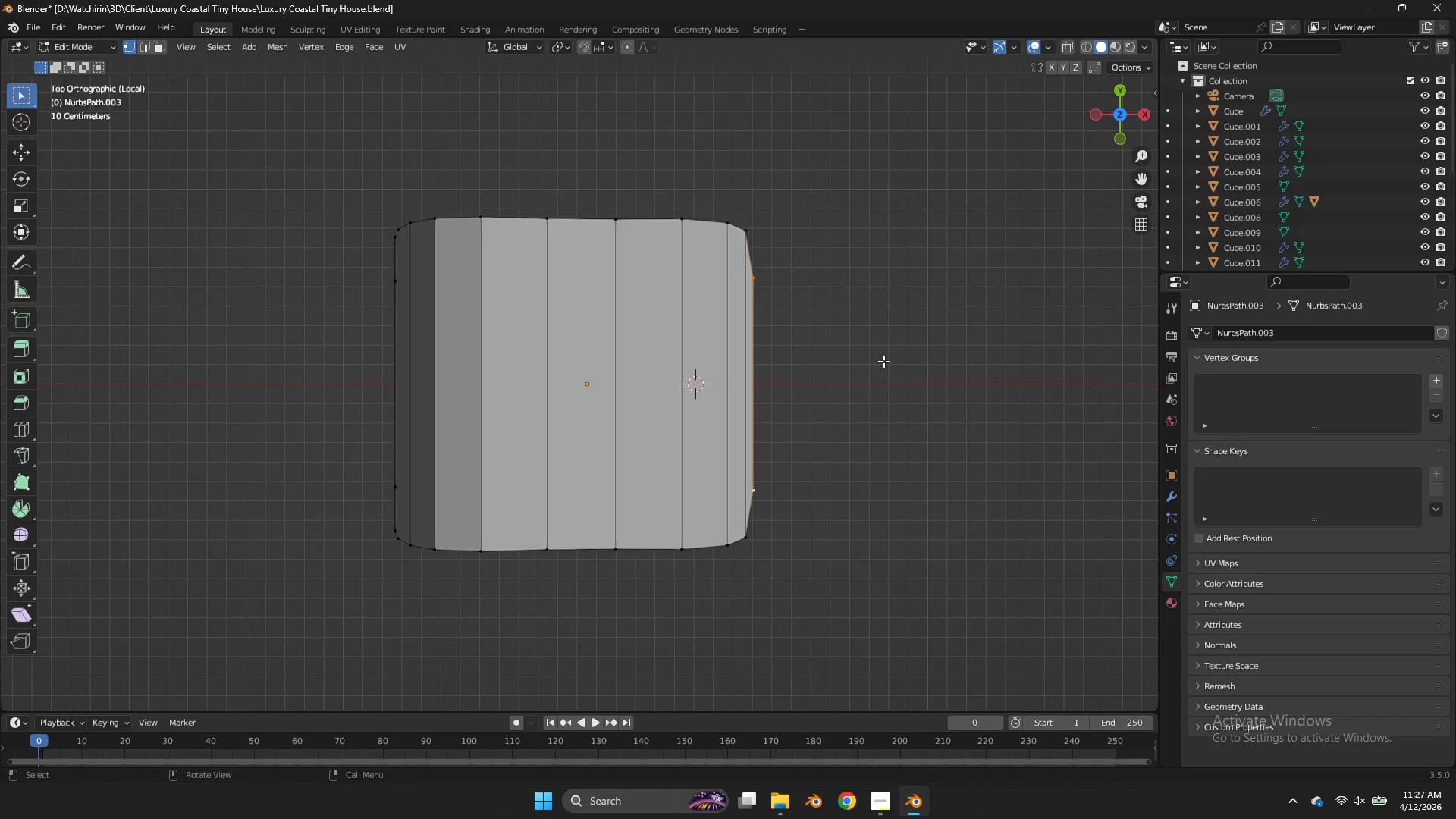 
key(Z)
 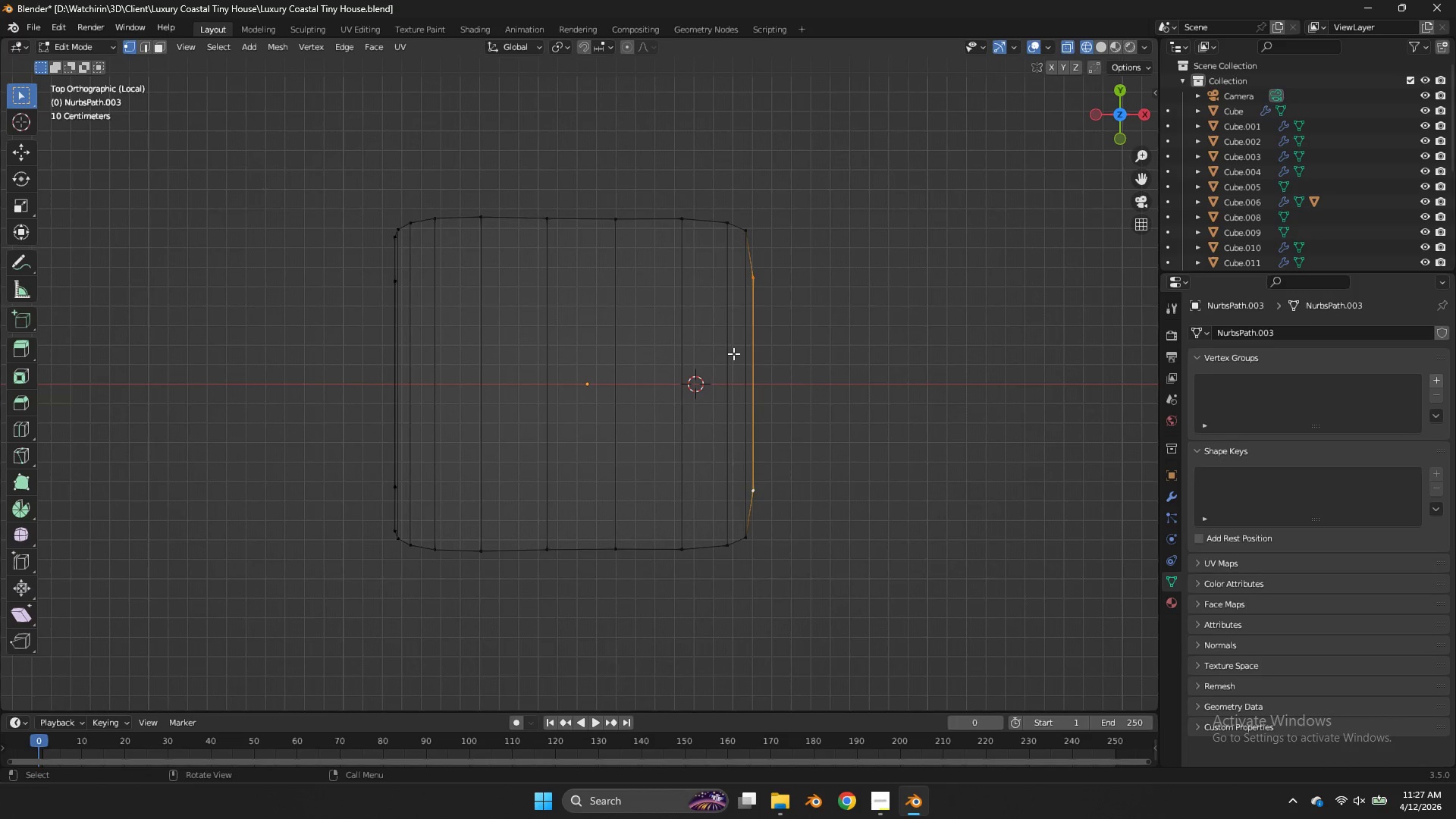 
key(NumpadDivide)
 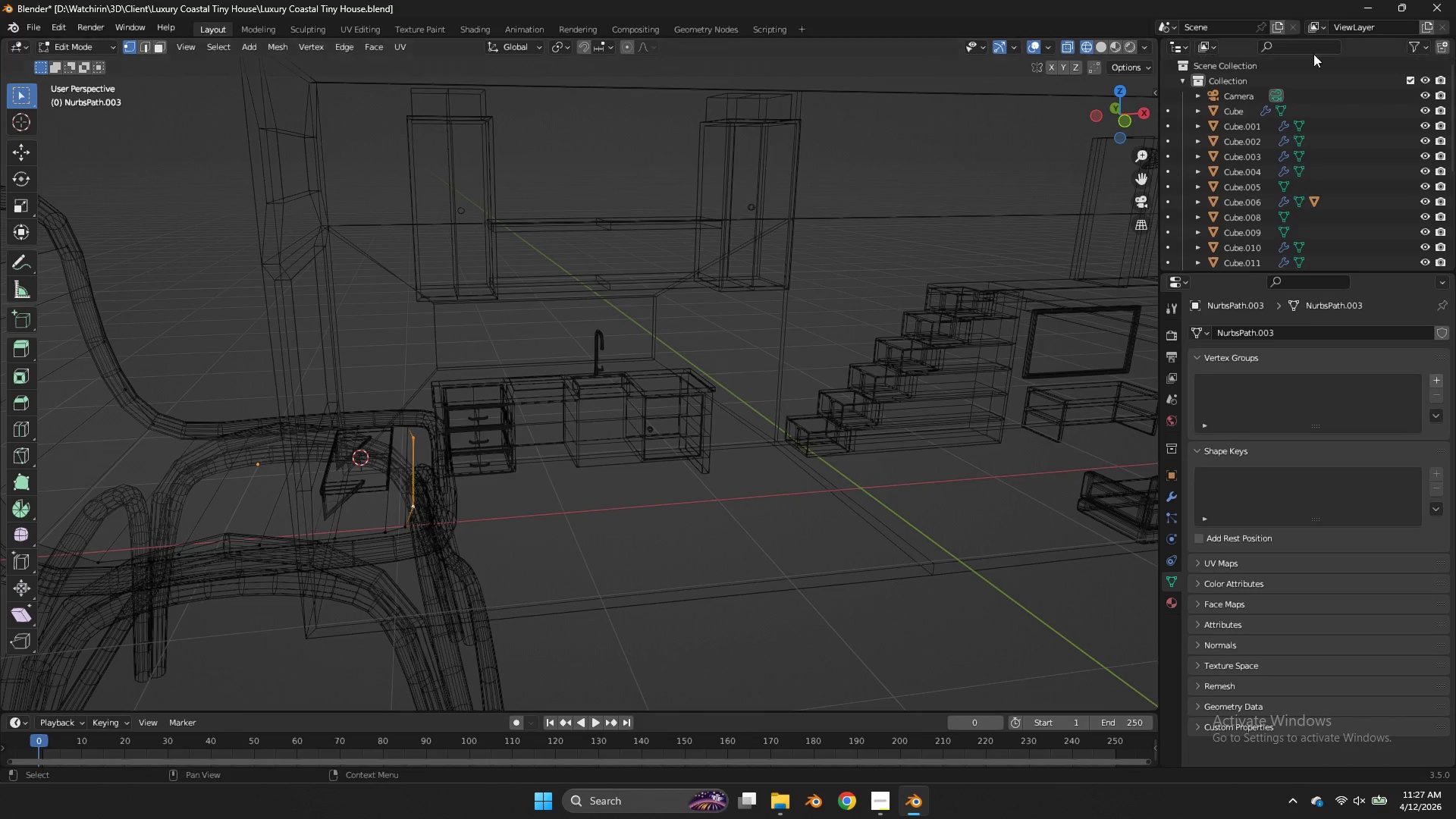 
type(zz)
 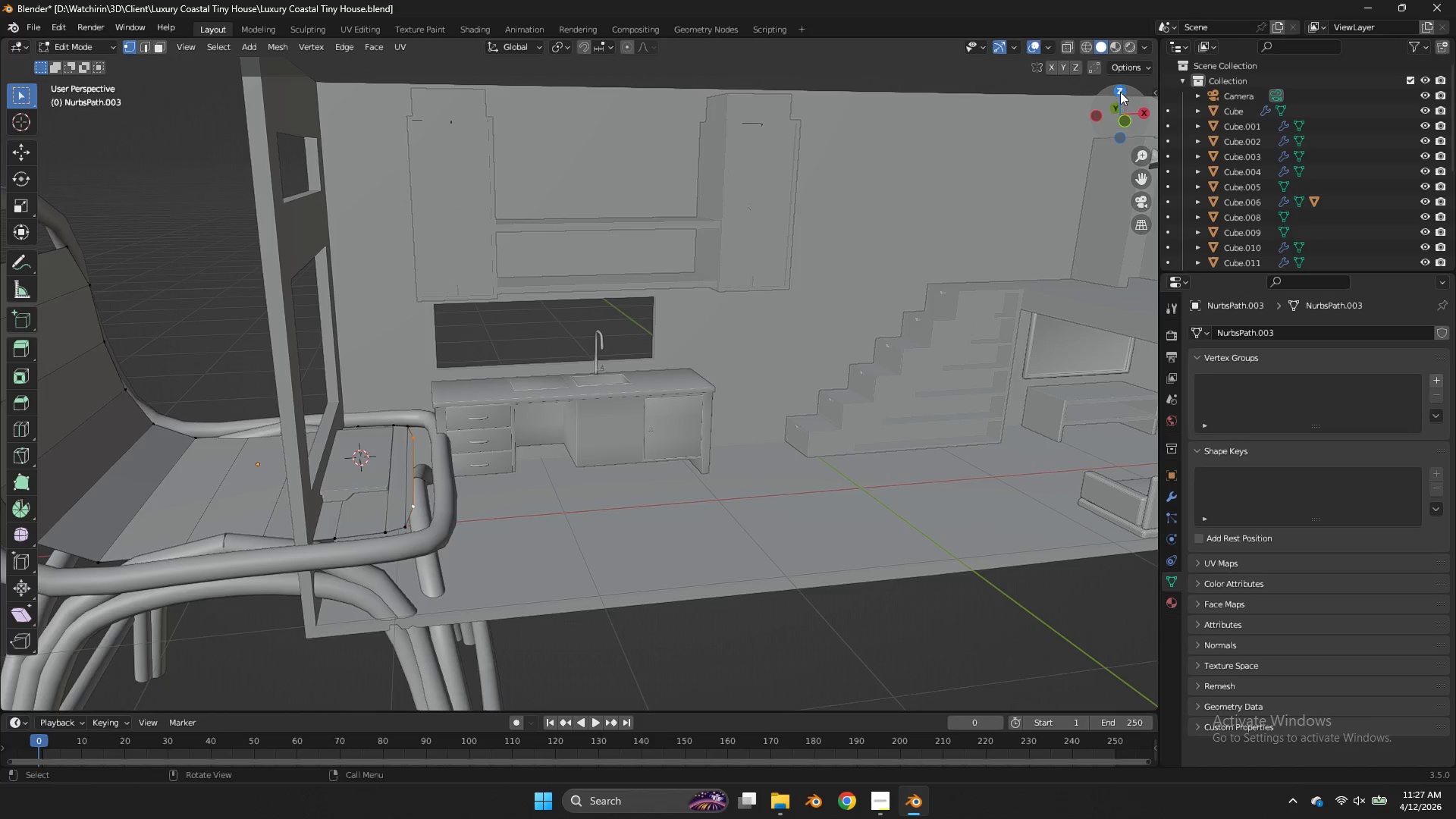 
left_click([1120, 92])
 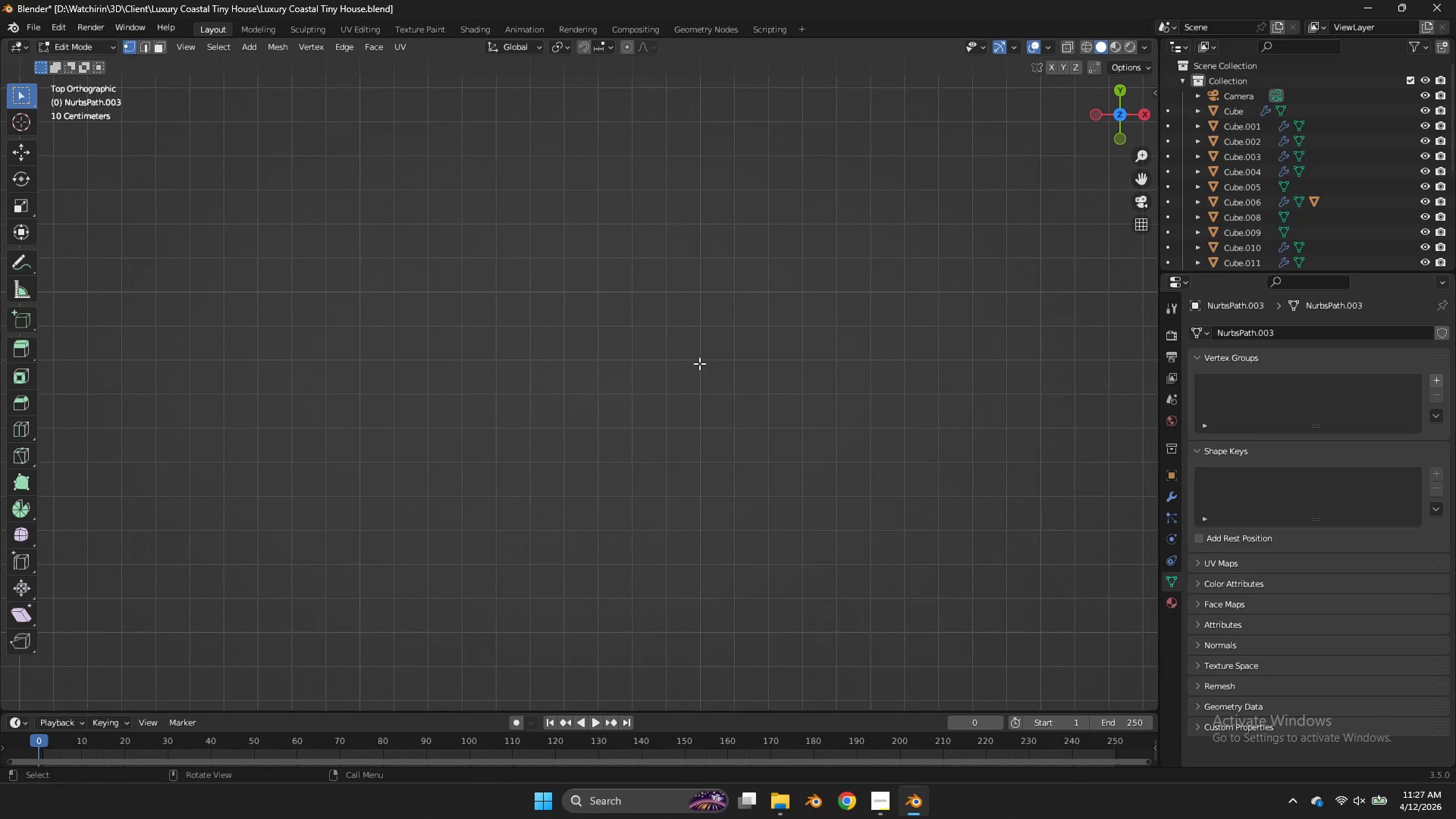 
scroll: coordinate [699, 362], scroll_direction: down, amount: 7.0
 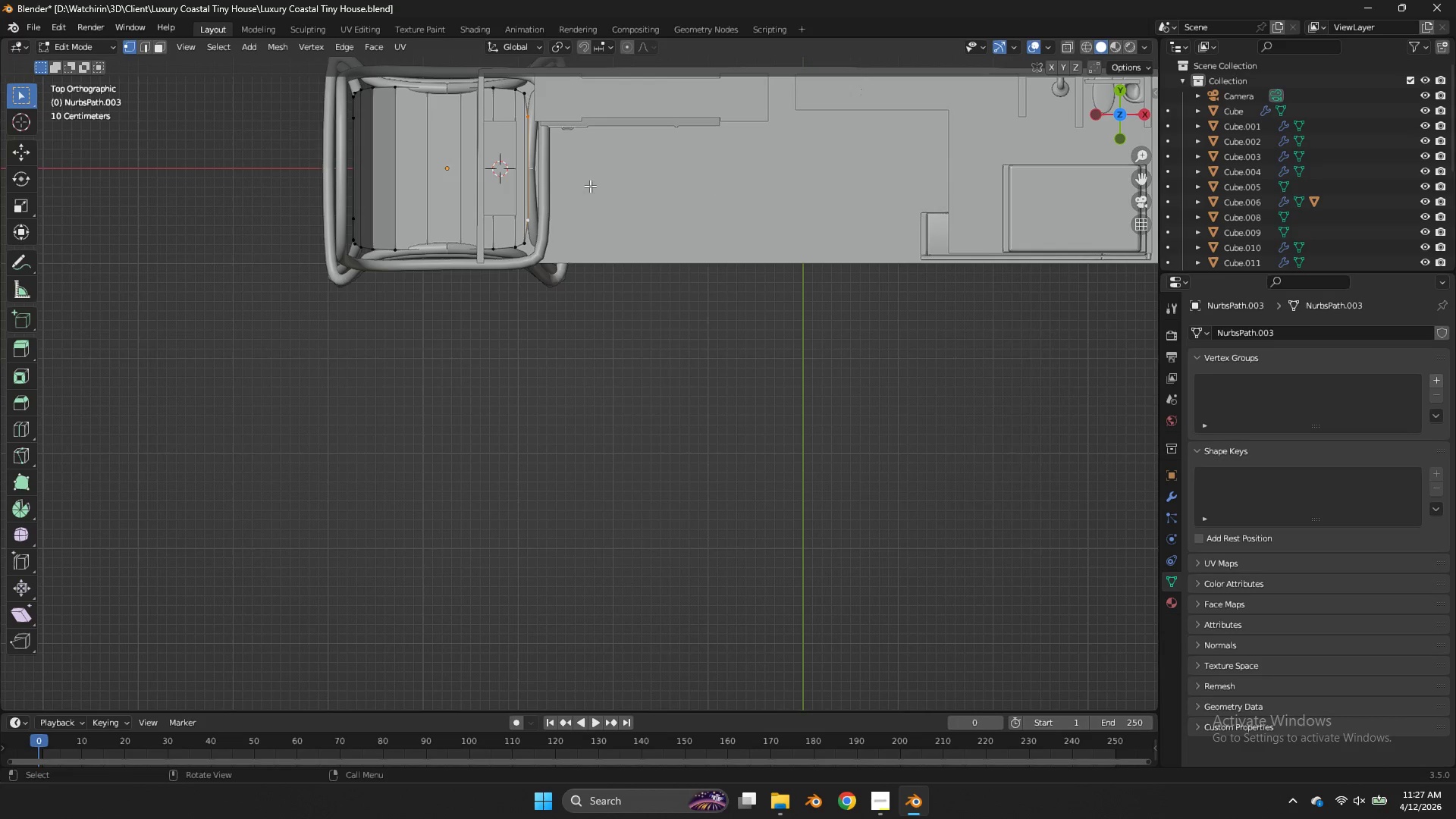 
key(Tab)
 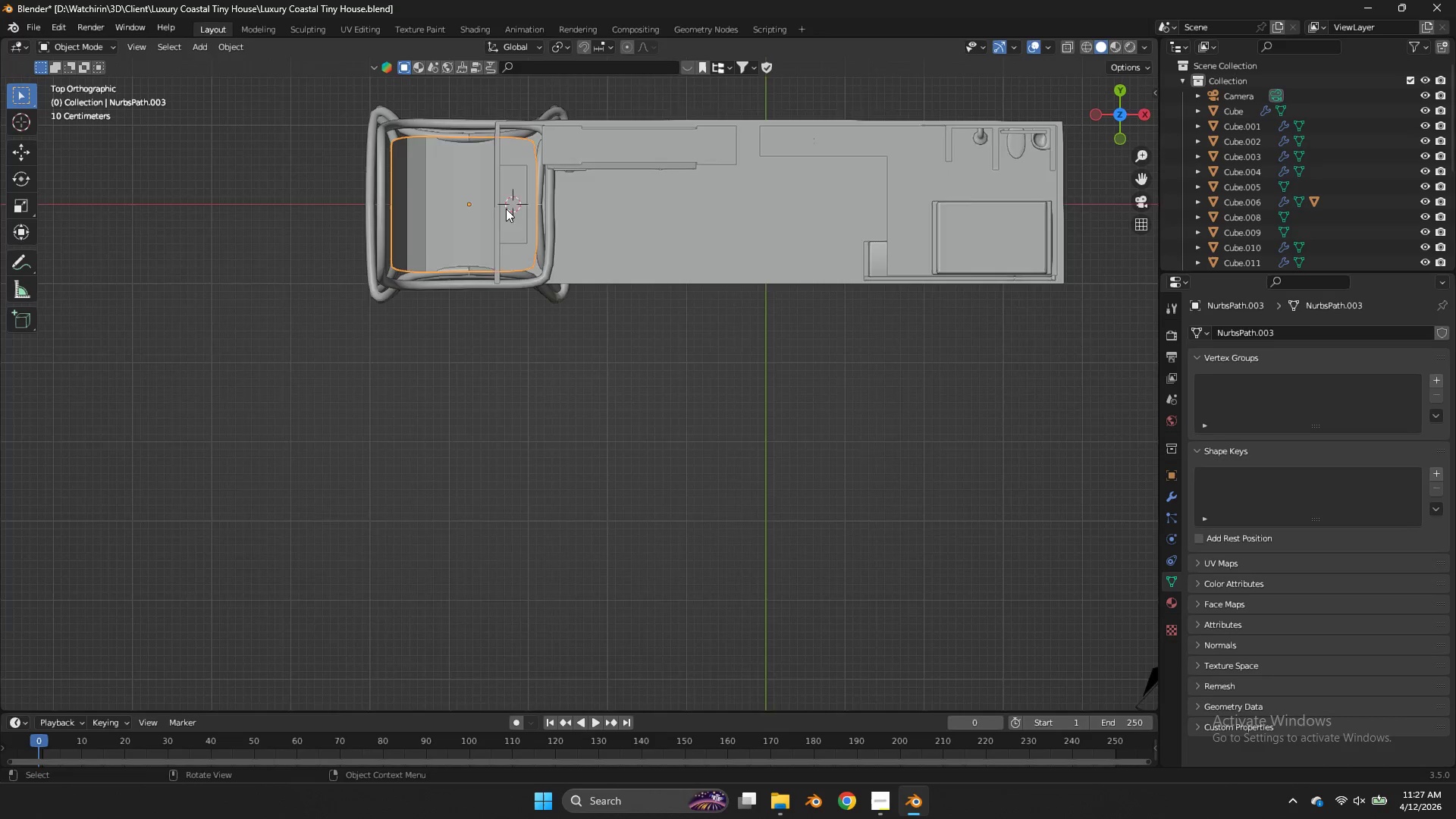 
hold_key(key=ShiftLeft, duration=0.67)
 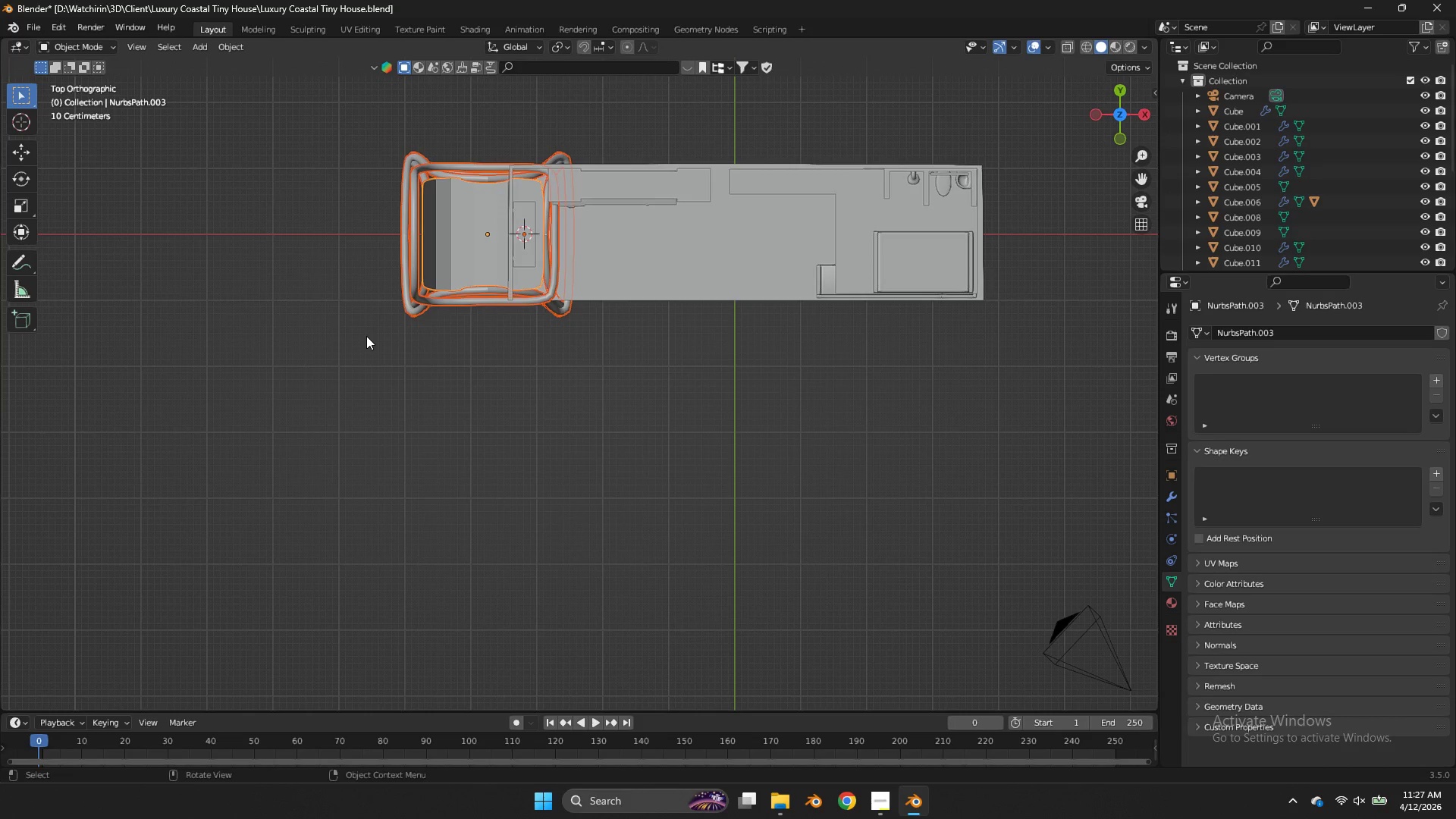 
scroll: coordinate [504, 210], scroll_direction: down, amount: 2.0
 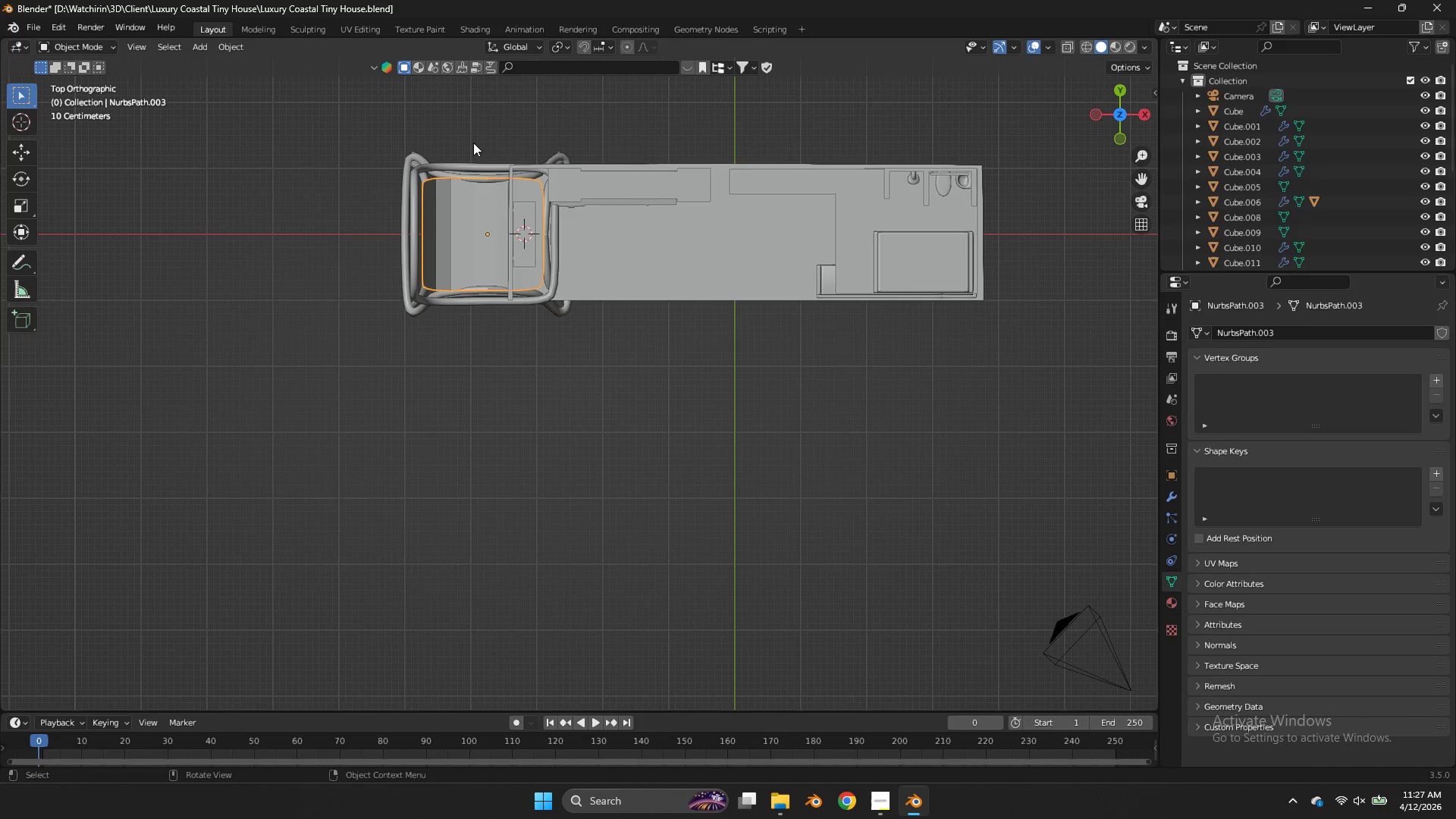 
left_click_drag(start_coordinate=[466, 140], to_coordinate=[366, 336])
 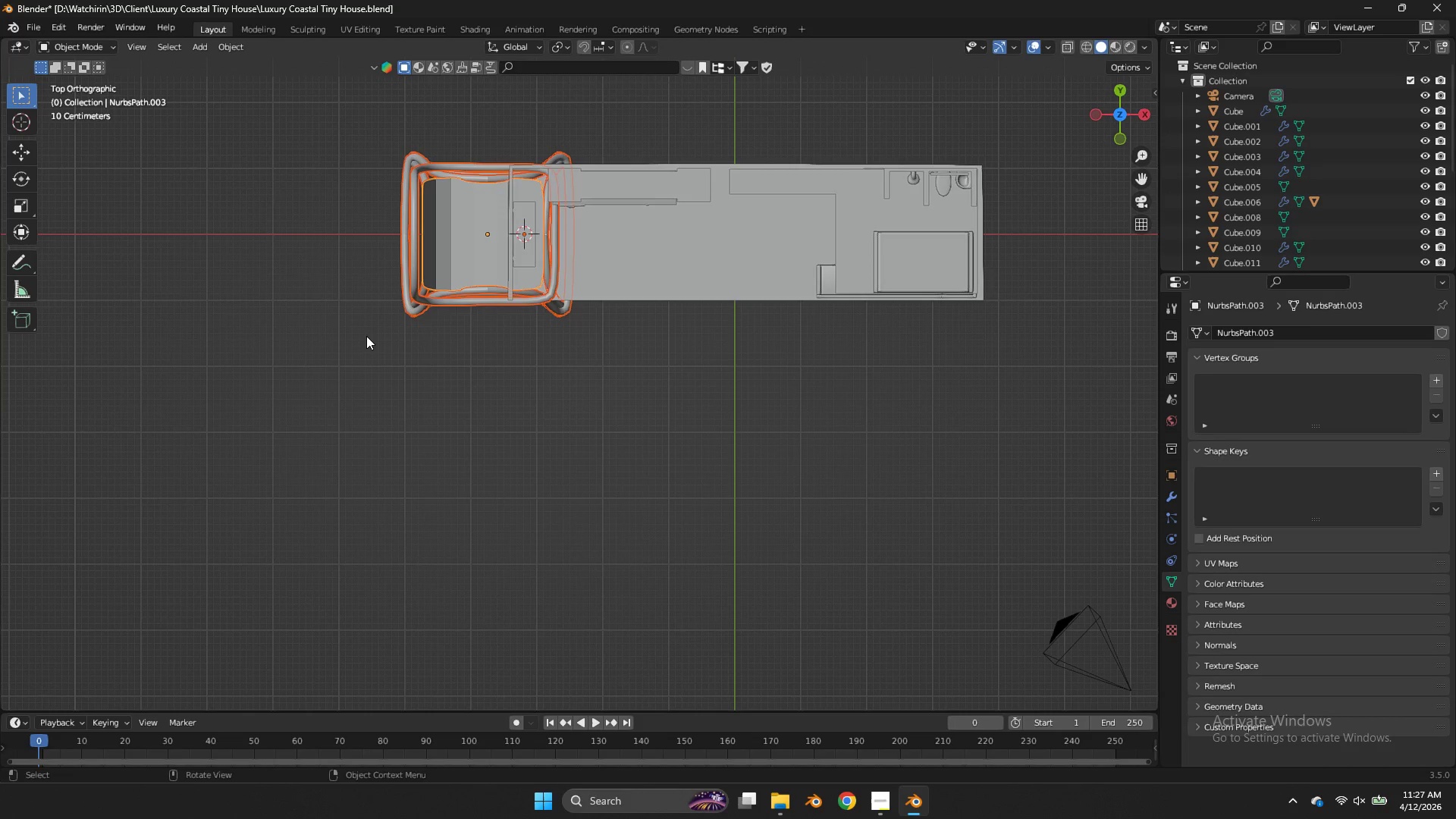 
key(NumpadDivide)
 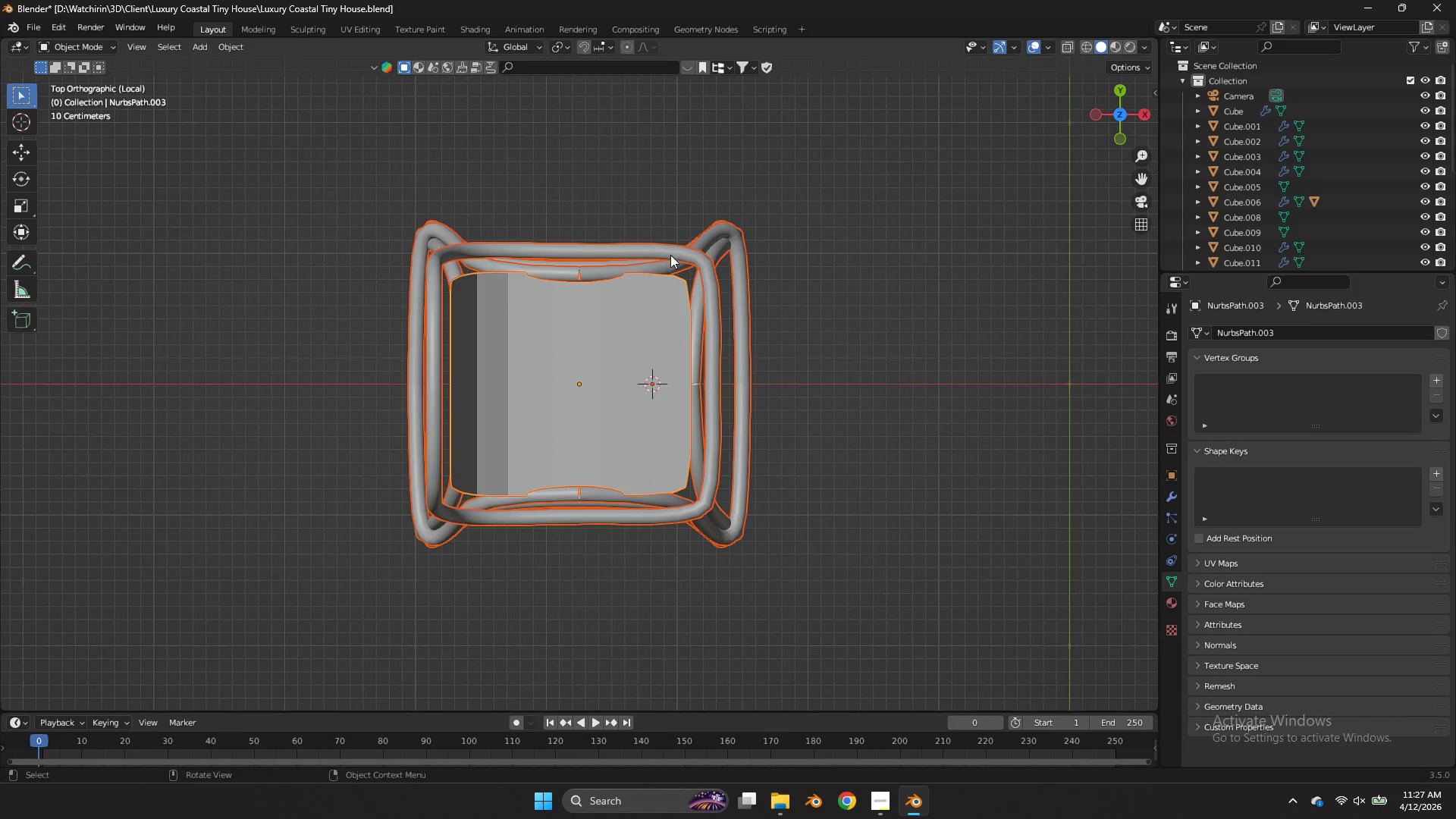 
left_click([657, 328])
 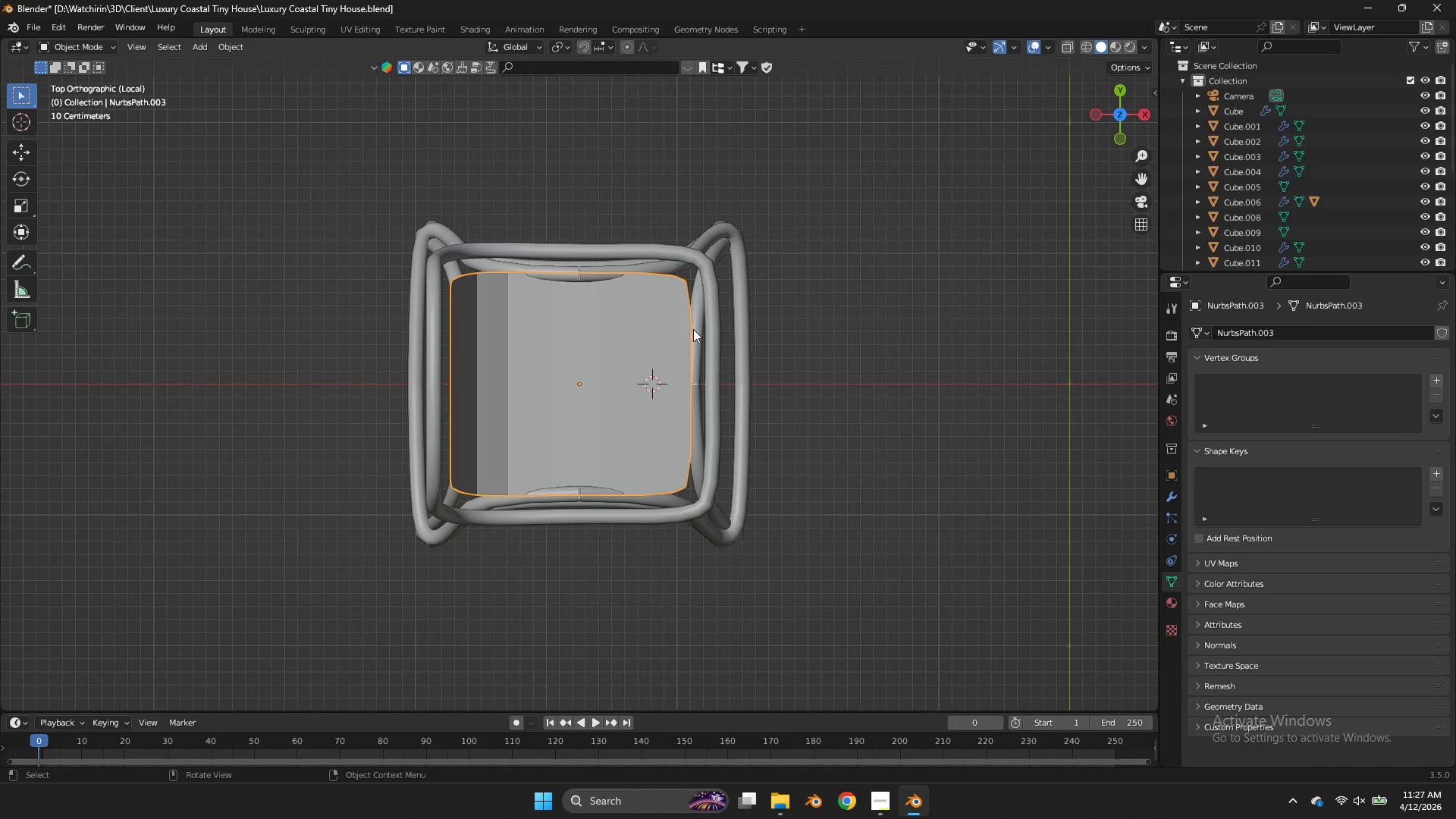 
key(Tab)
type(gx)
 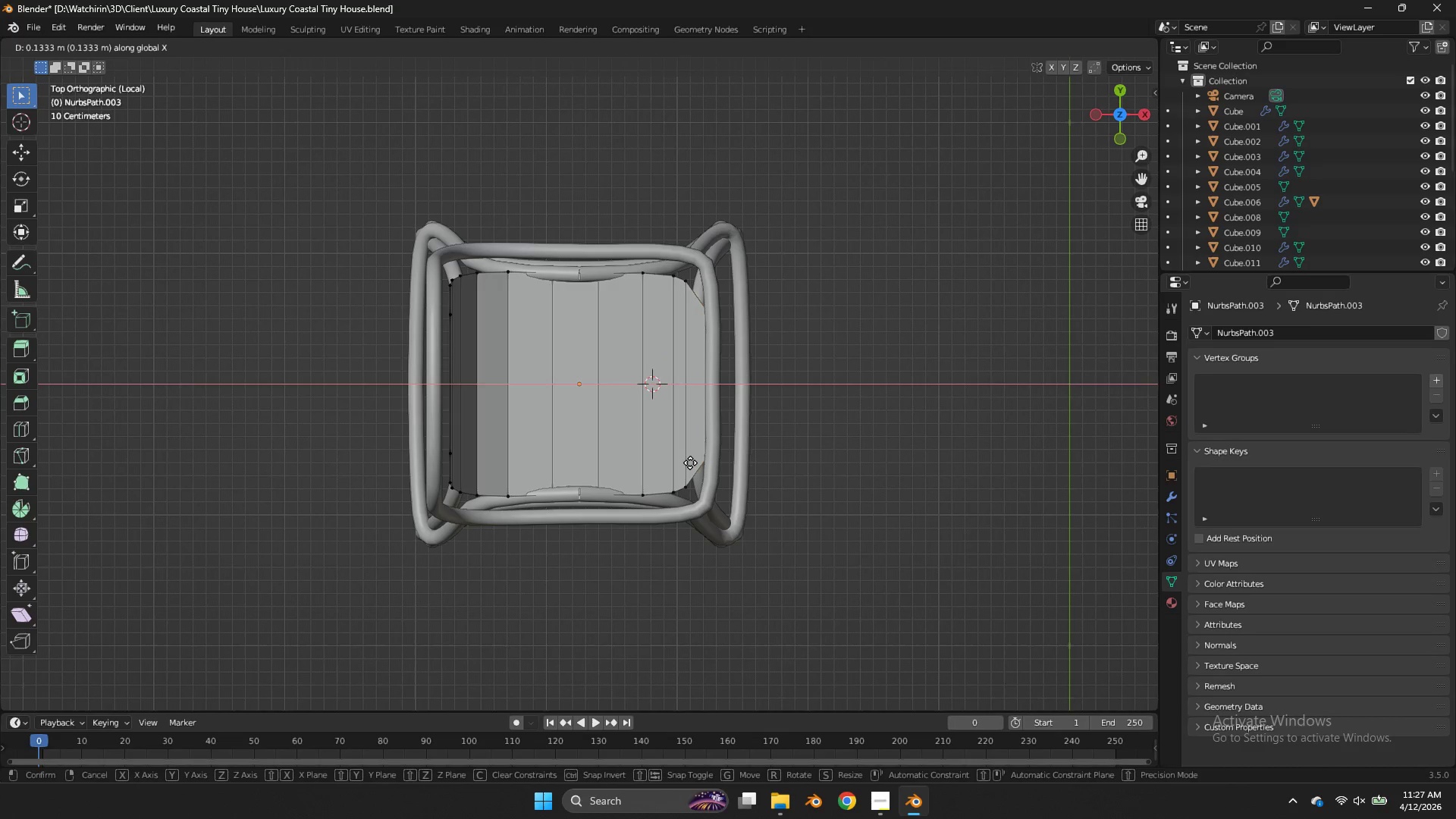 
left_click_drag(start_coordinate=[727, 306], to_coordinate=[671, 461])
 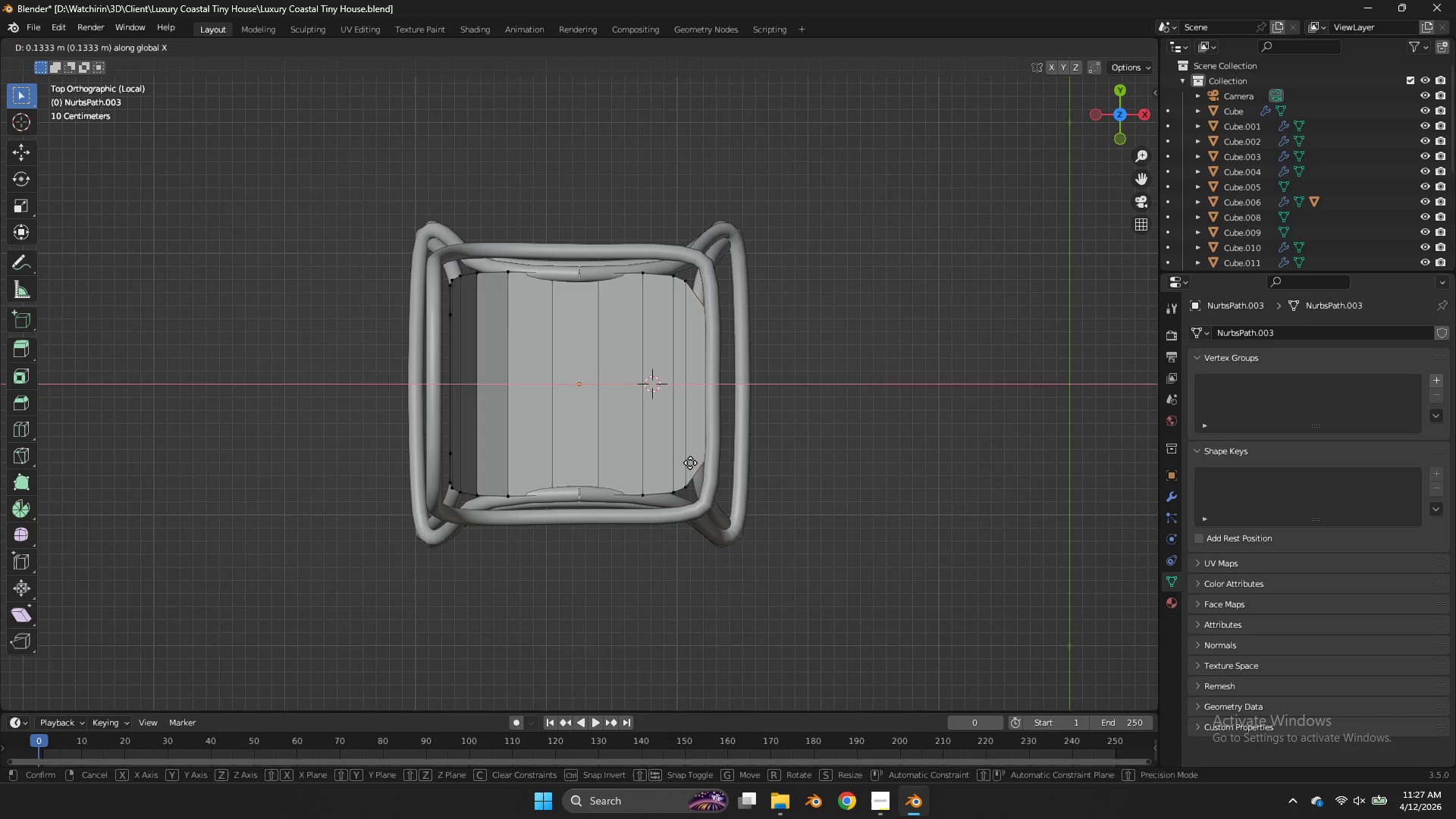 
type(as)
 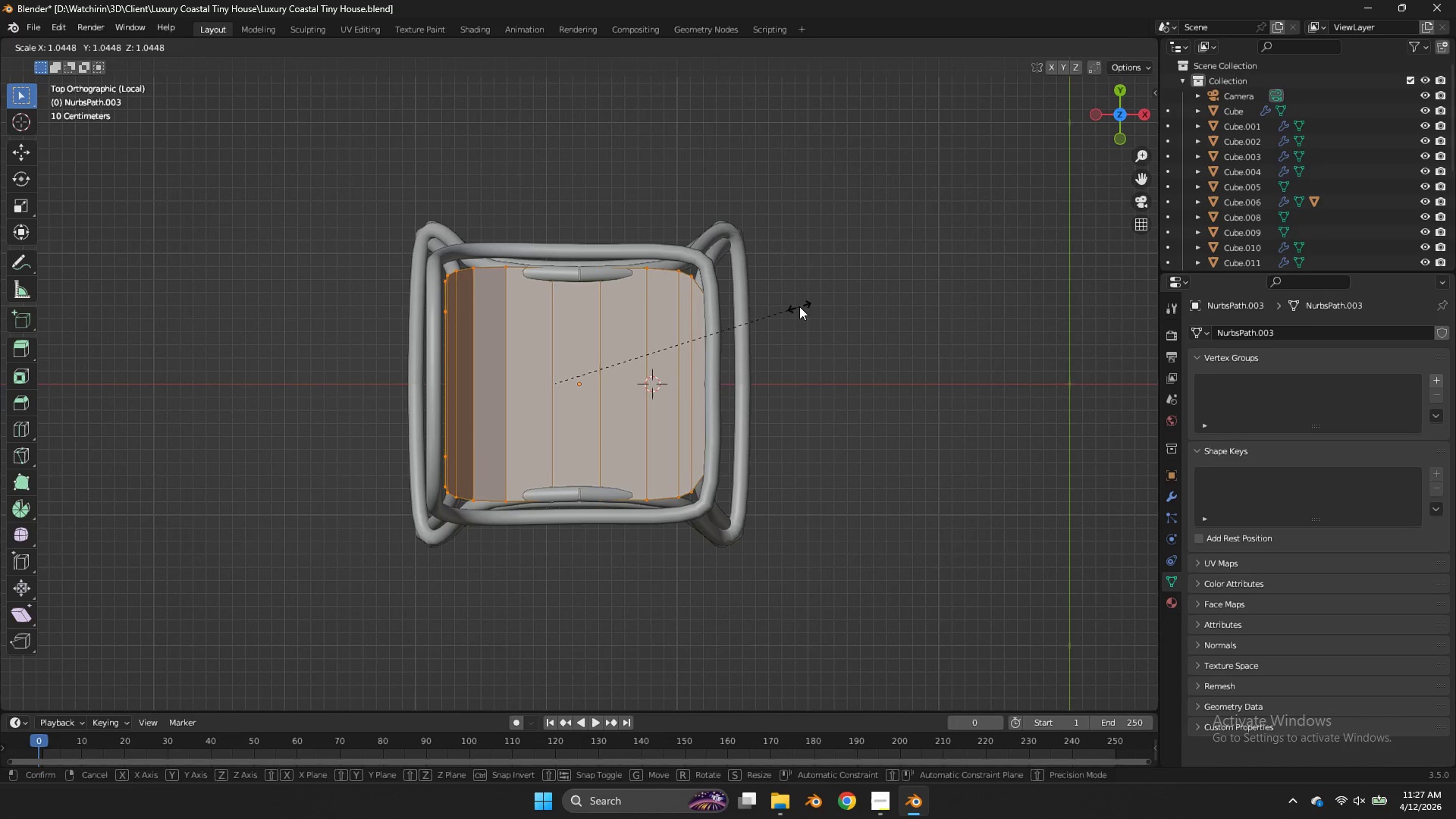 
right_click([799, 306])
 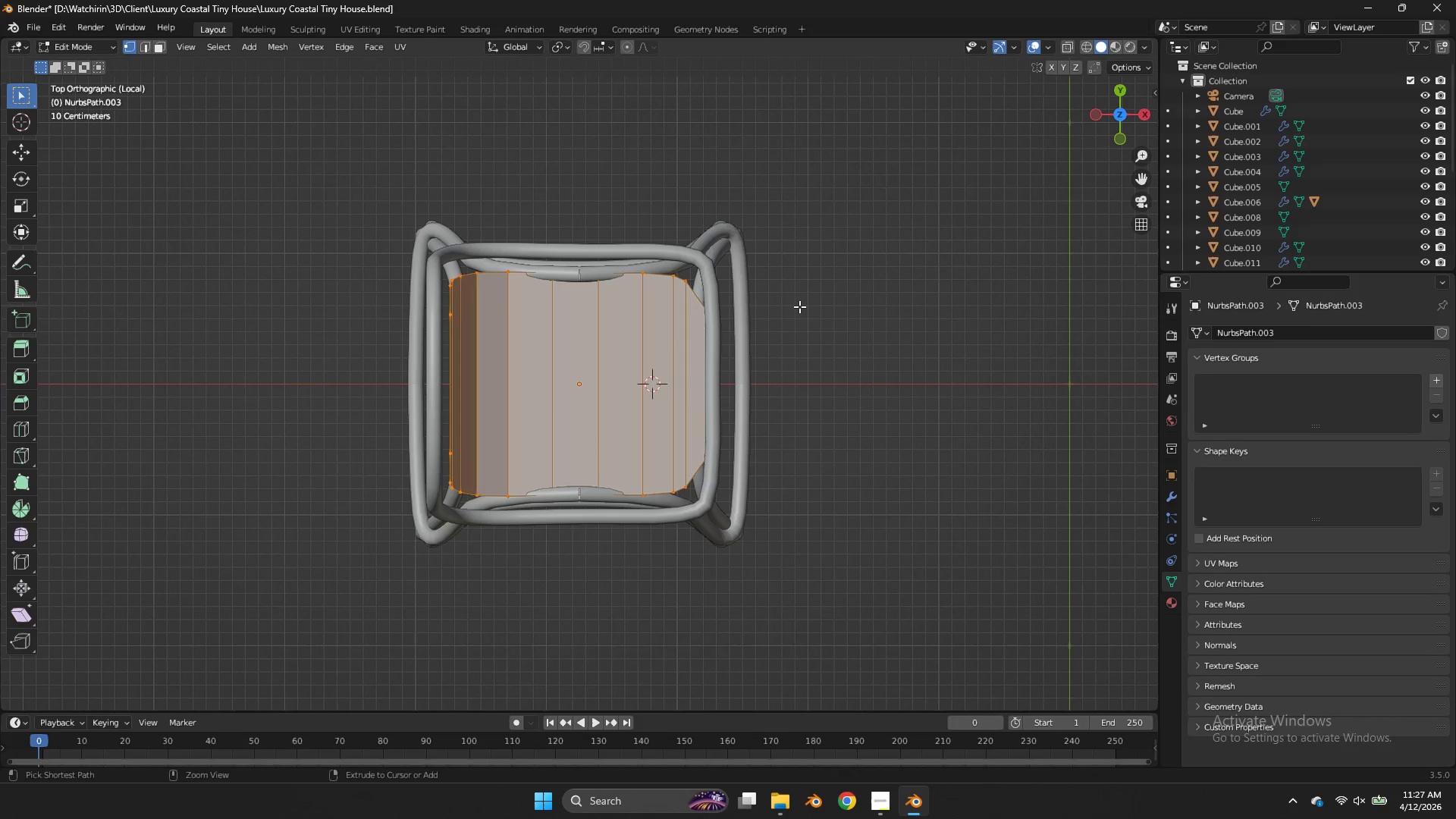 
key(Control+Z)
 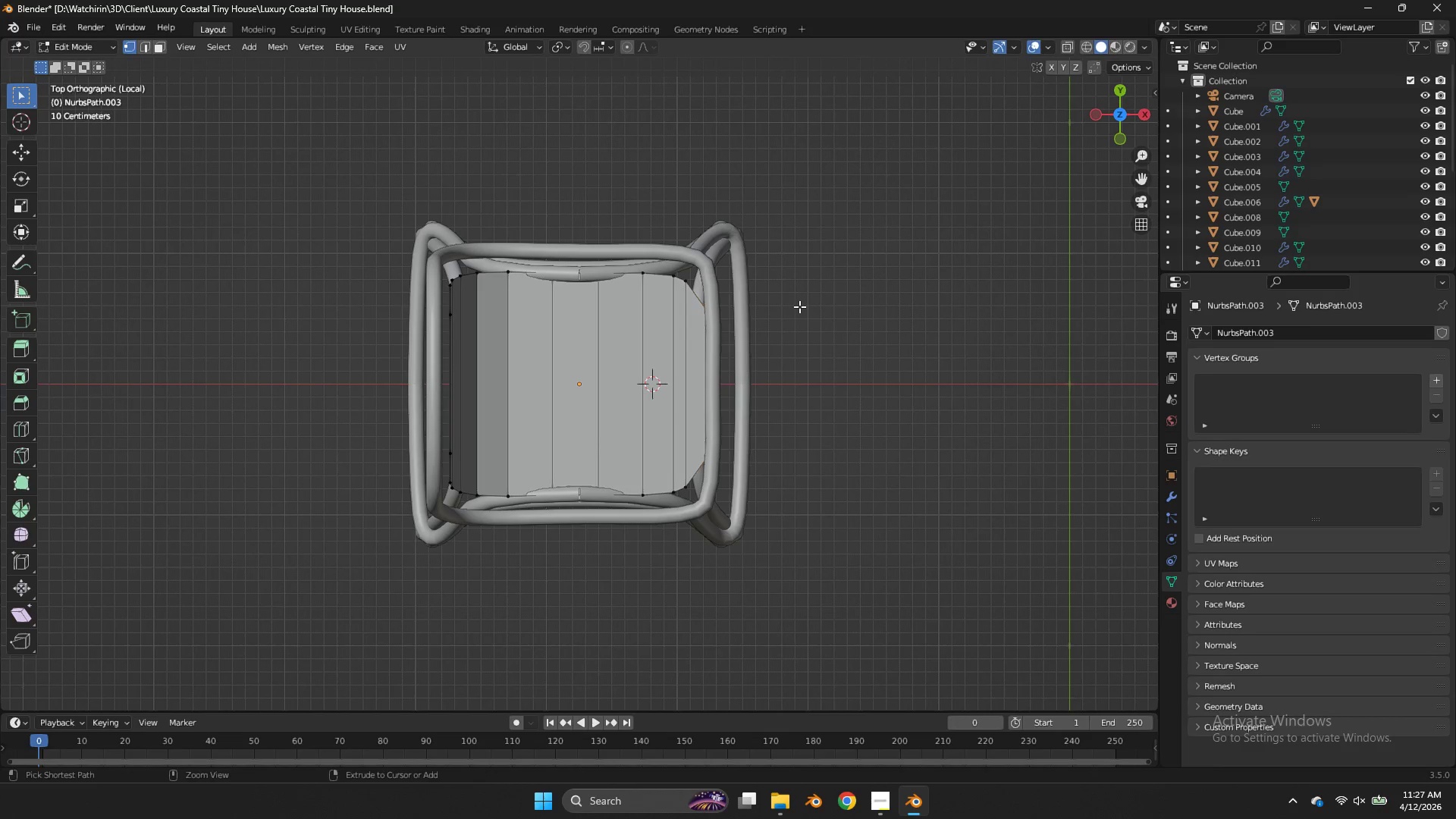 
key(Control+Z)
 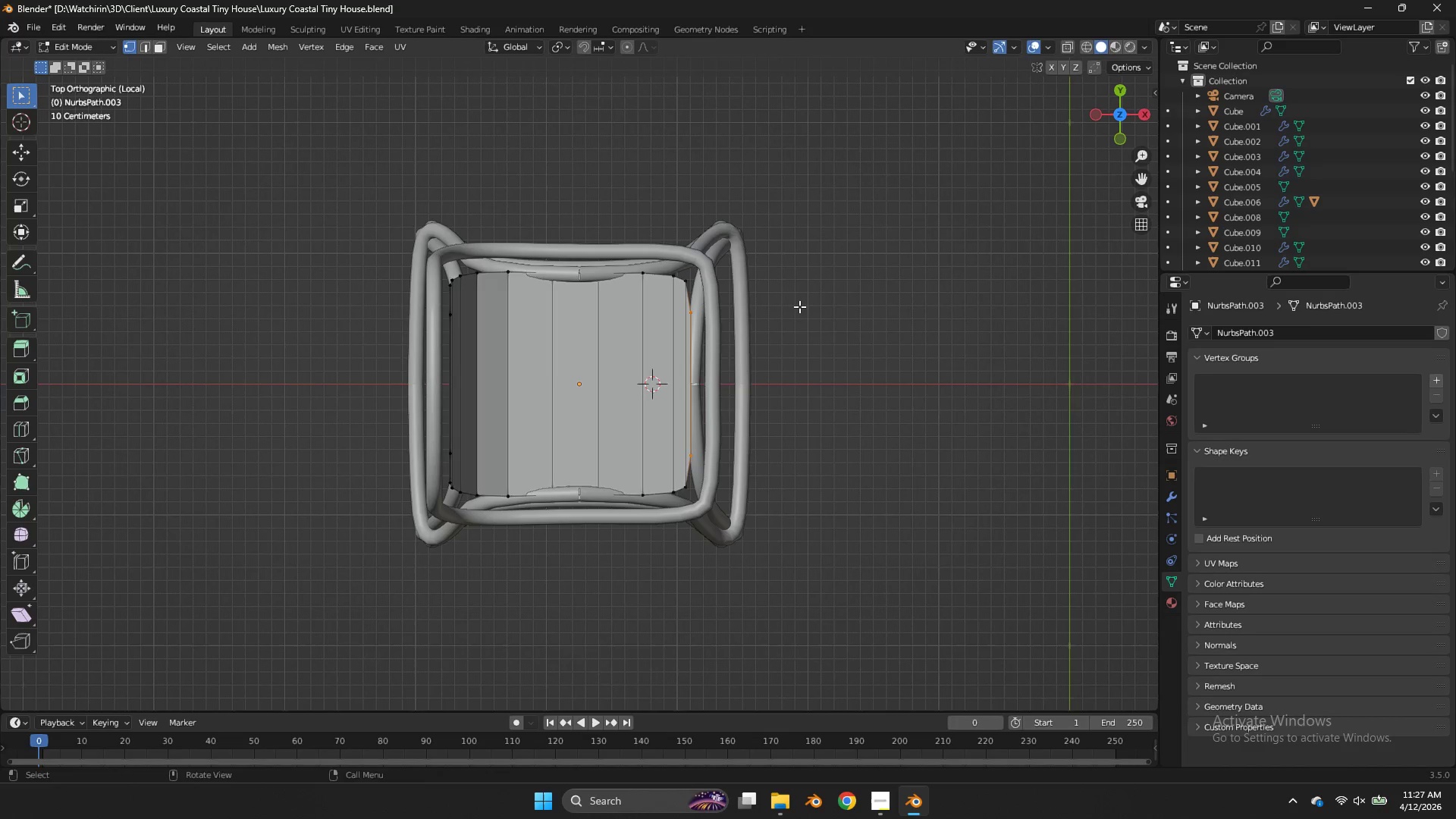 
type(as)
 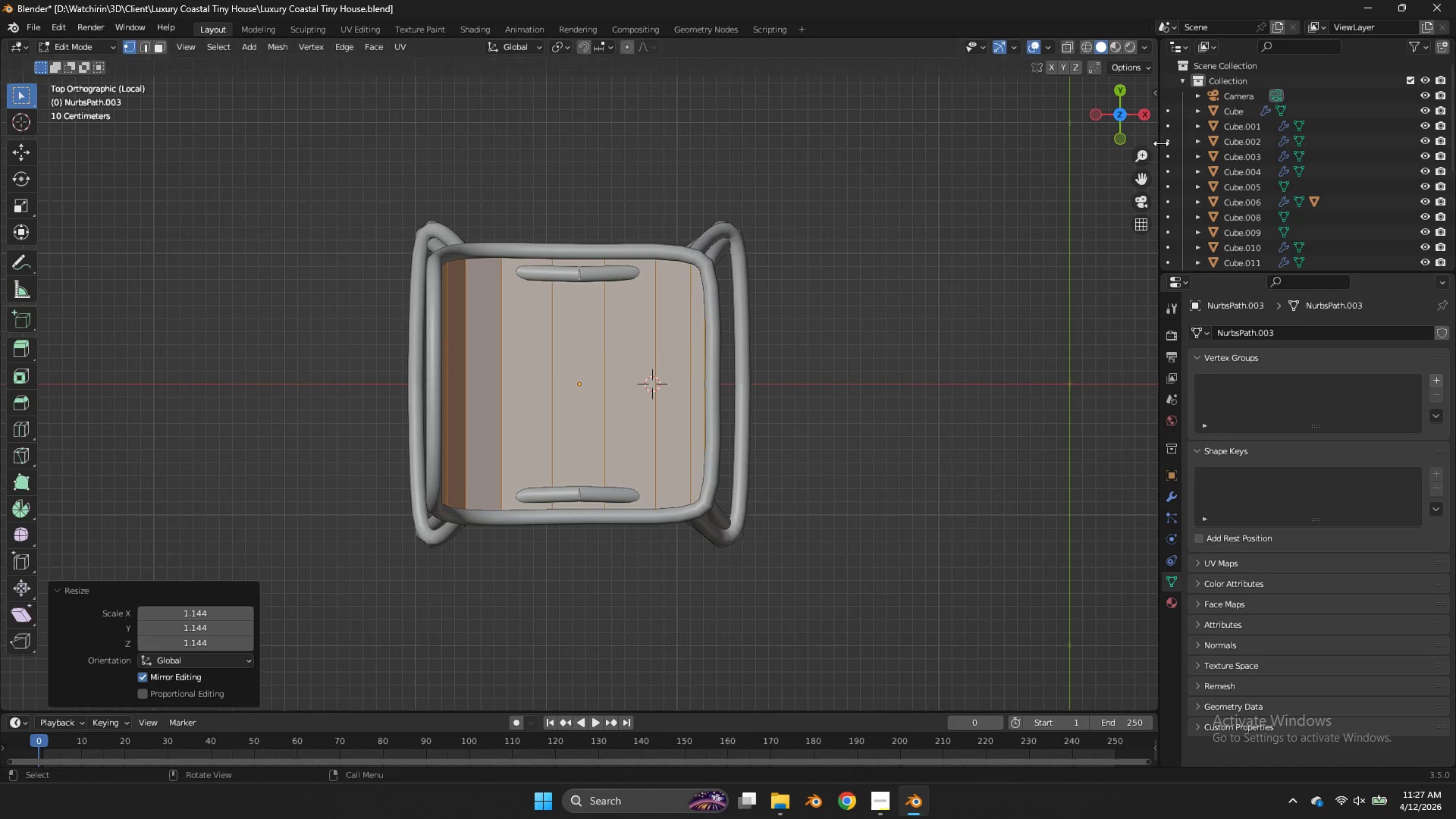 
left_click([1123, 137])
 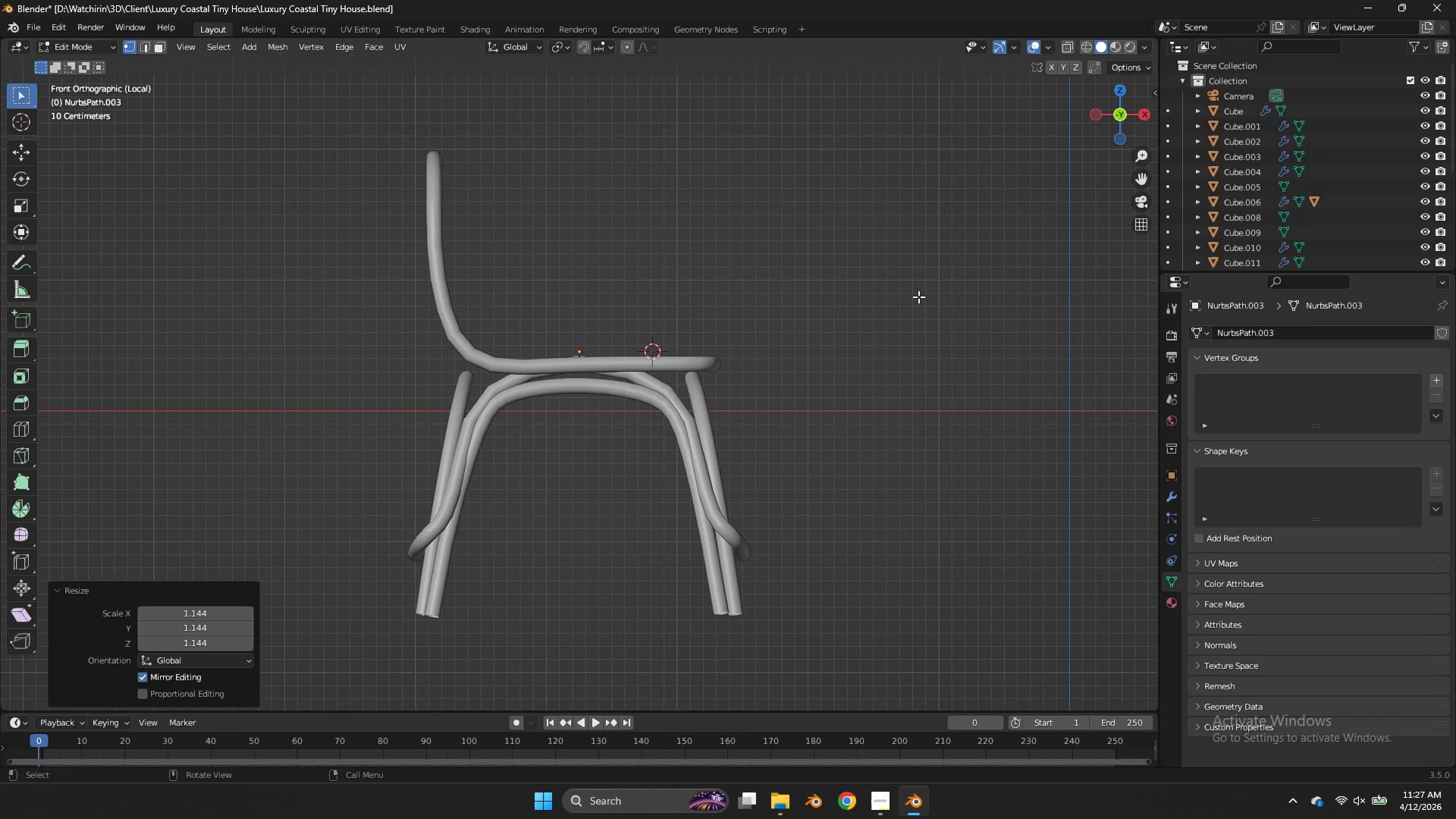 
type(gz)
key(Tab)
 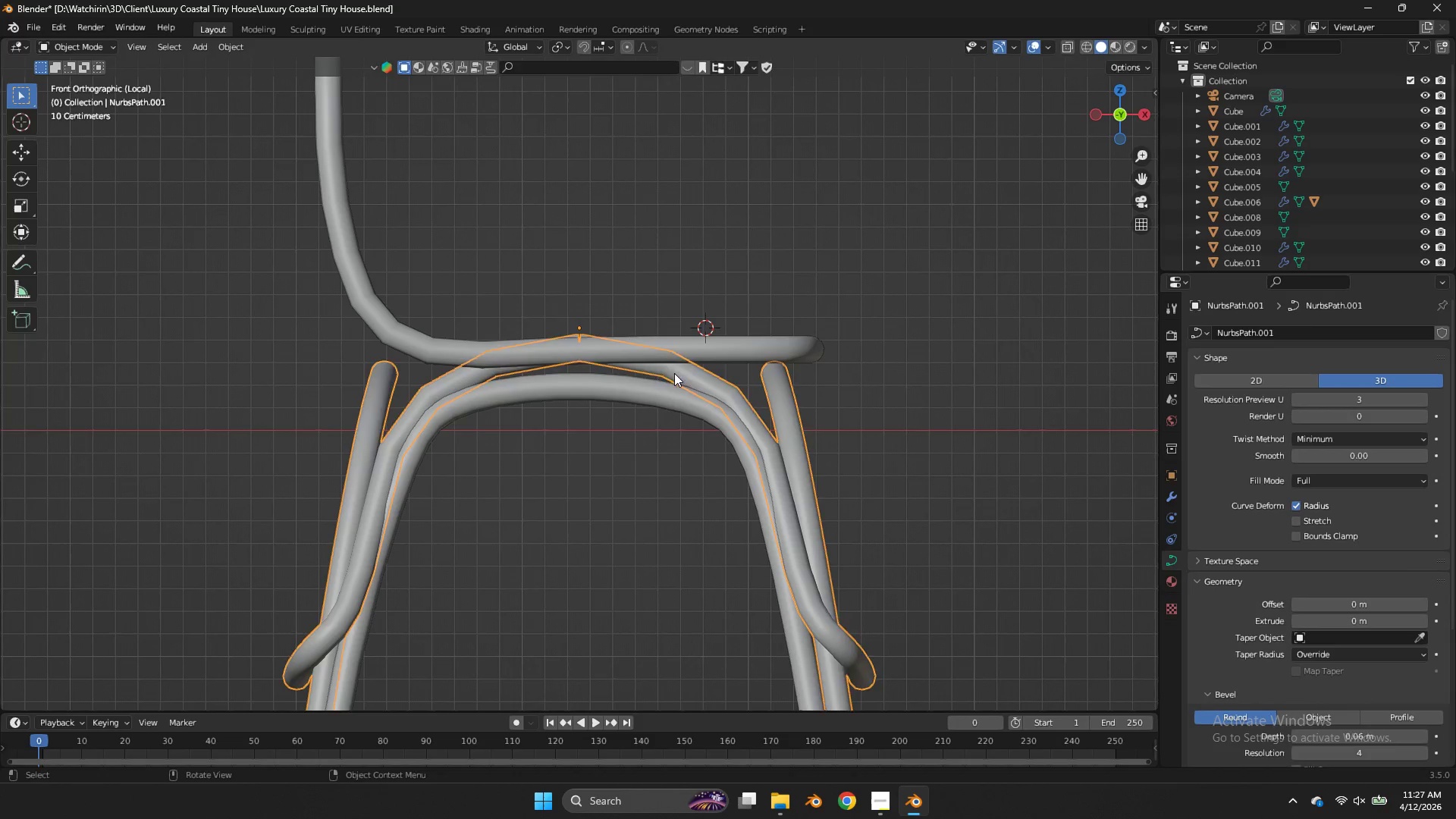 
left_click([673, 373])
 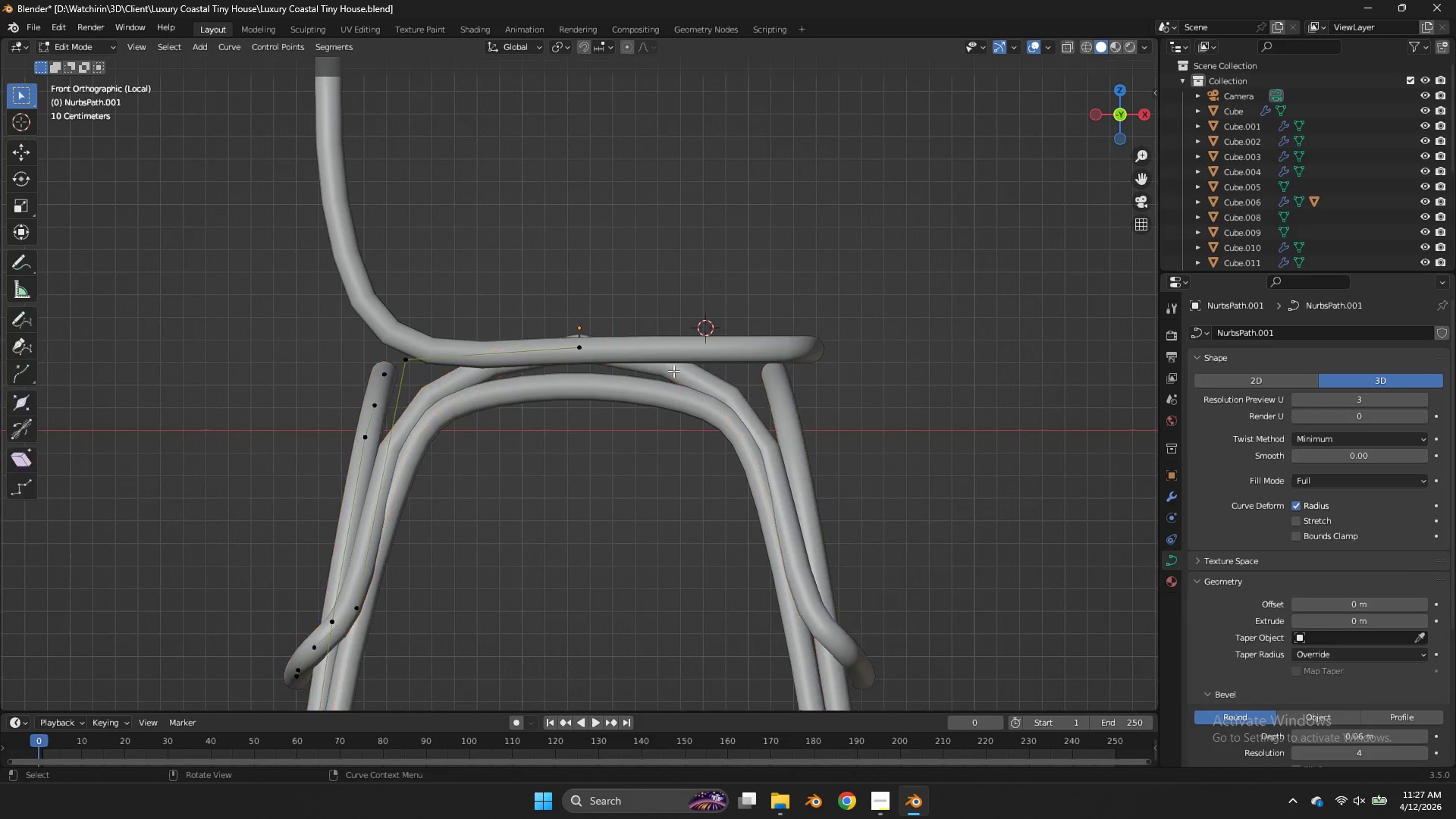 
scroll: coordinate [849, 265], scroll_direction: up, amount: 3.0
 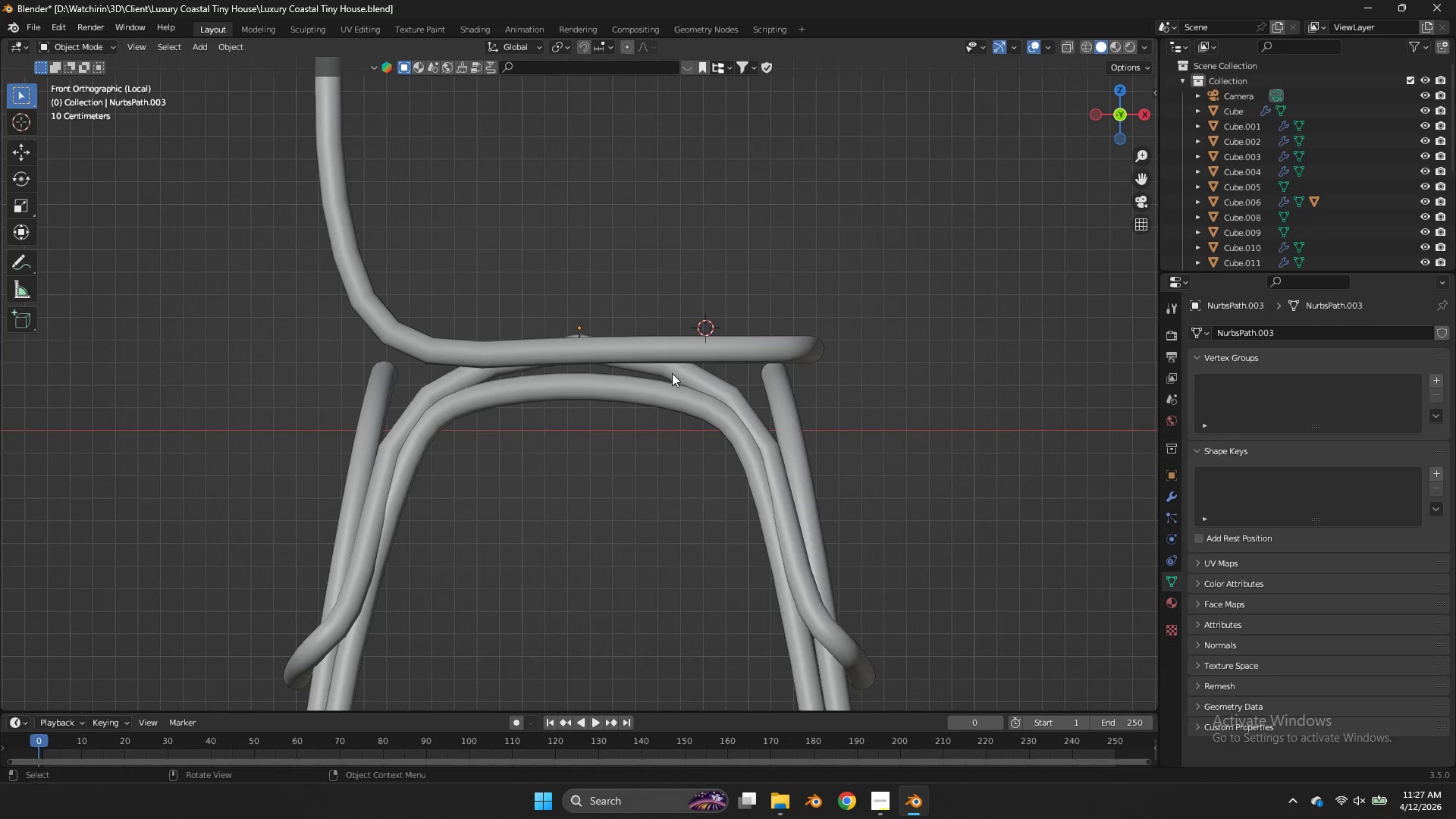 
key(Tab)
type(zgz)
 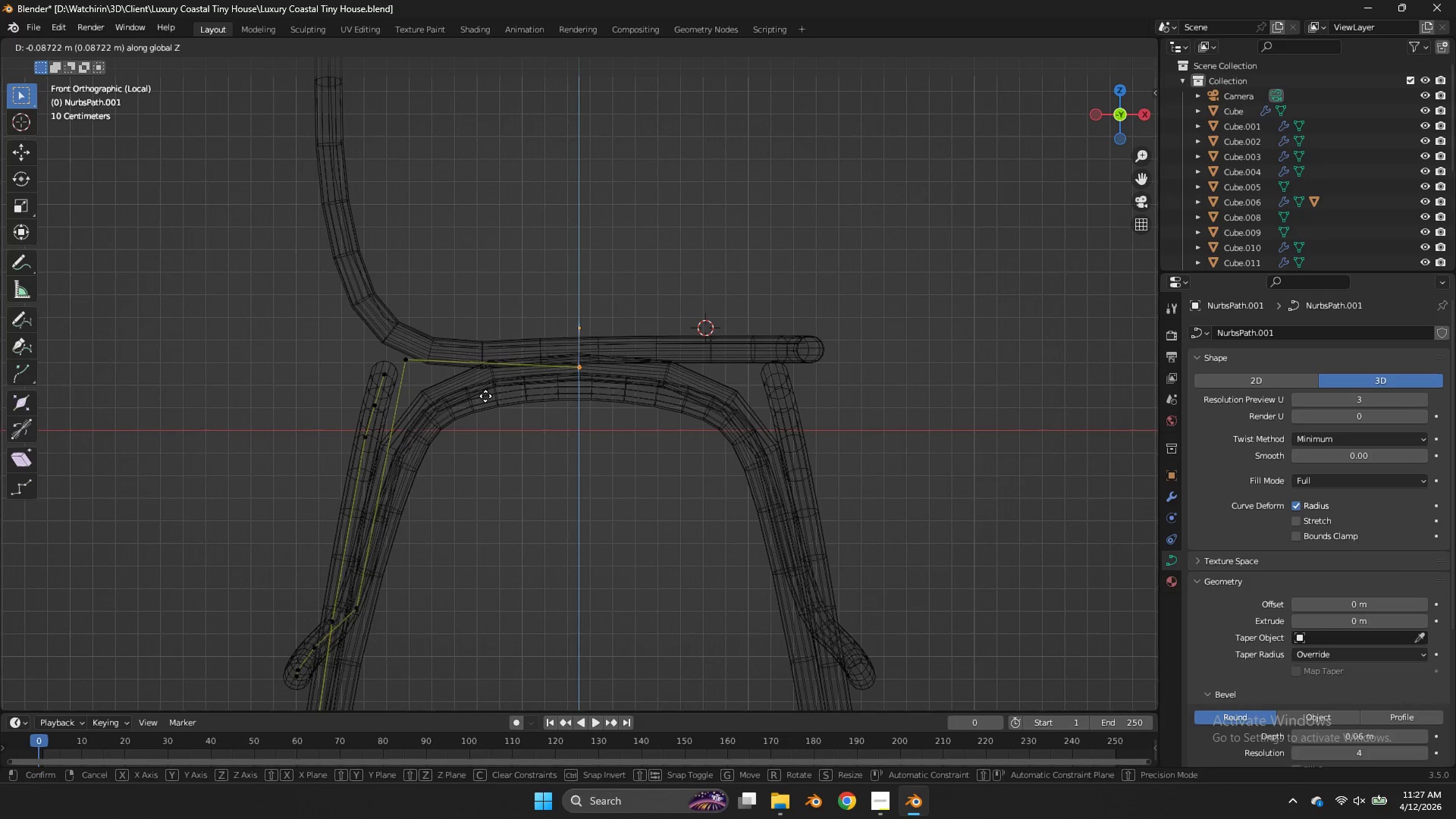 
left_click_drag(start_coordinate=[614, 311], to_coordinate=[491, 376])
 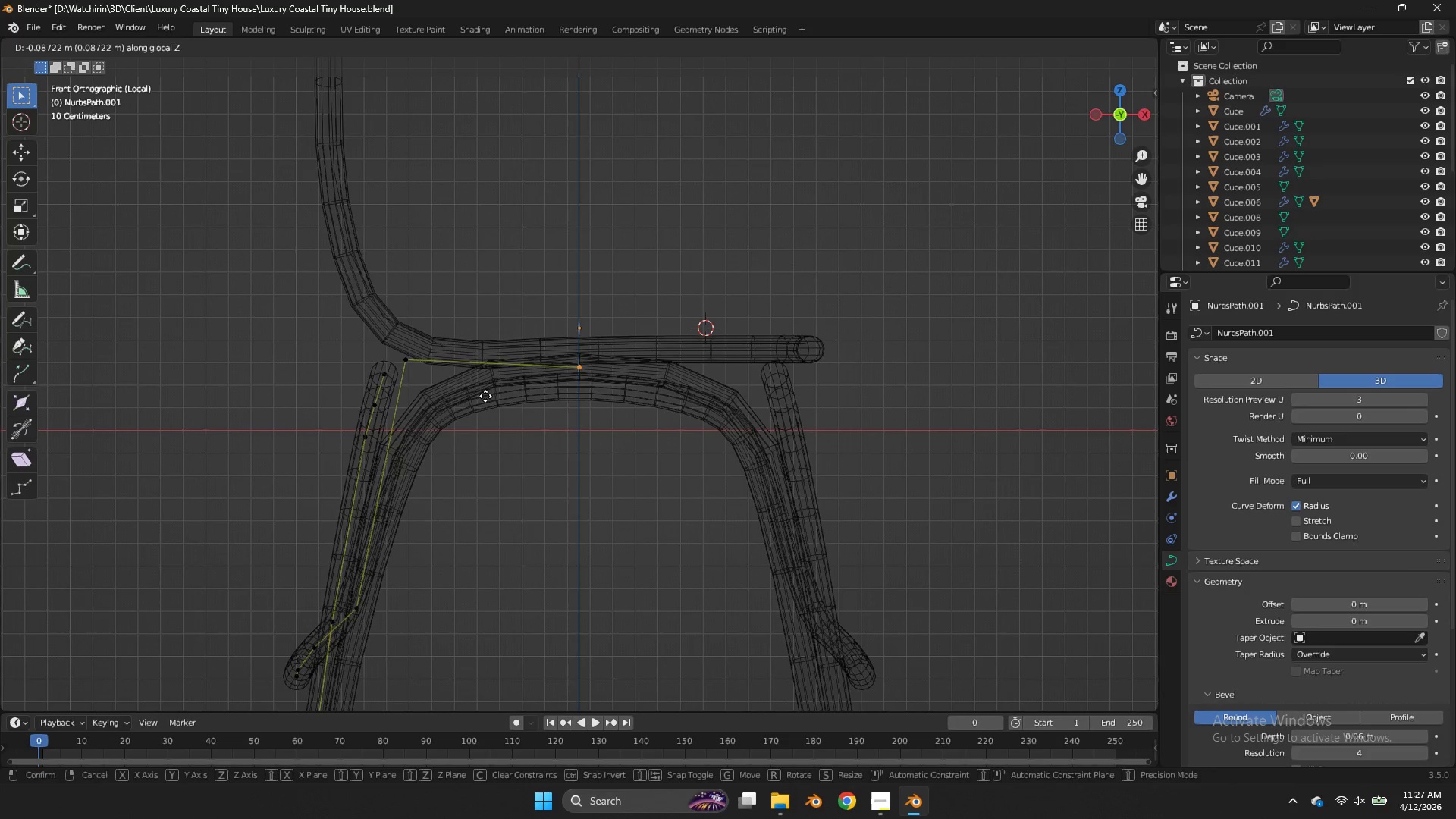 
left_click([485, 395])
 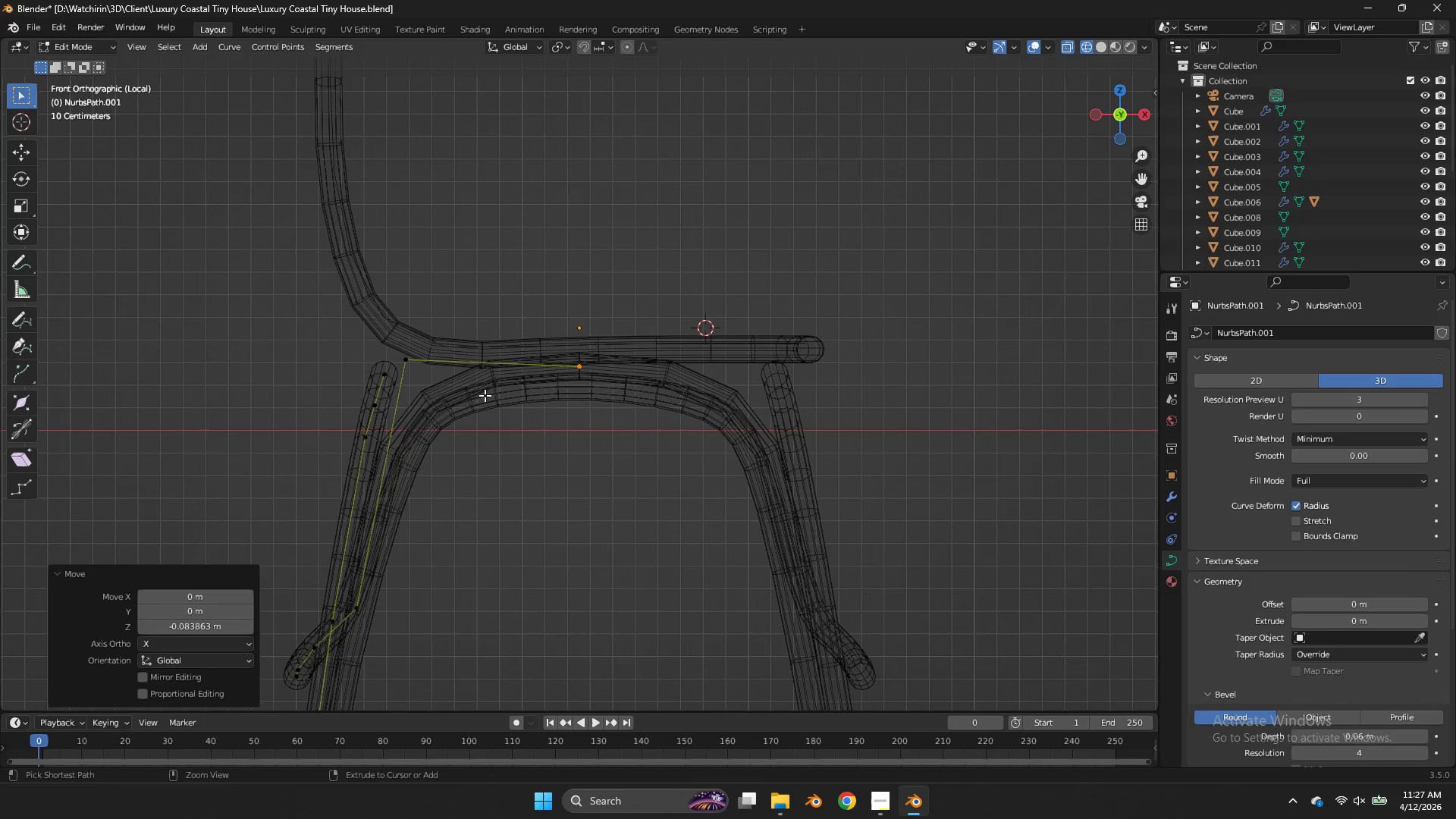 
key(Control+ControlLeft)
 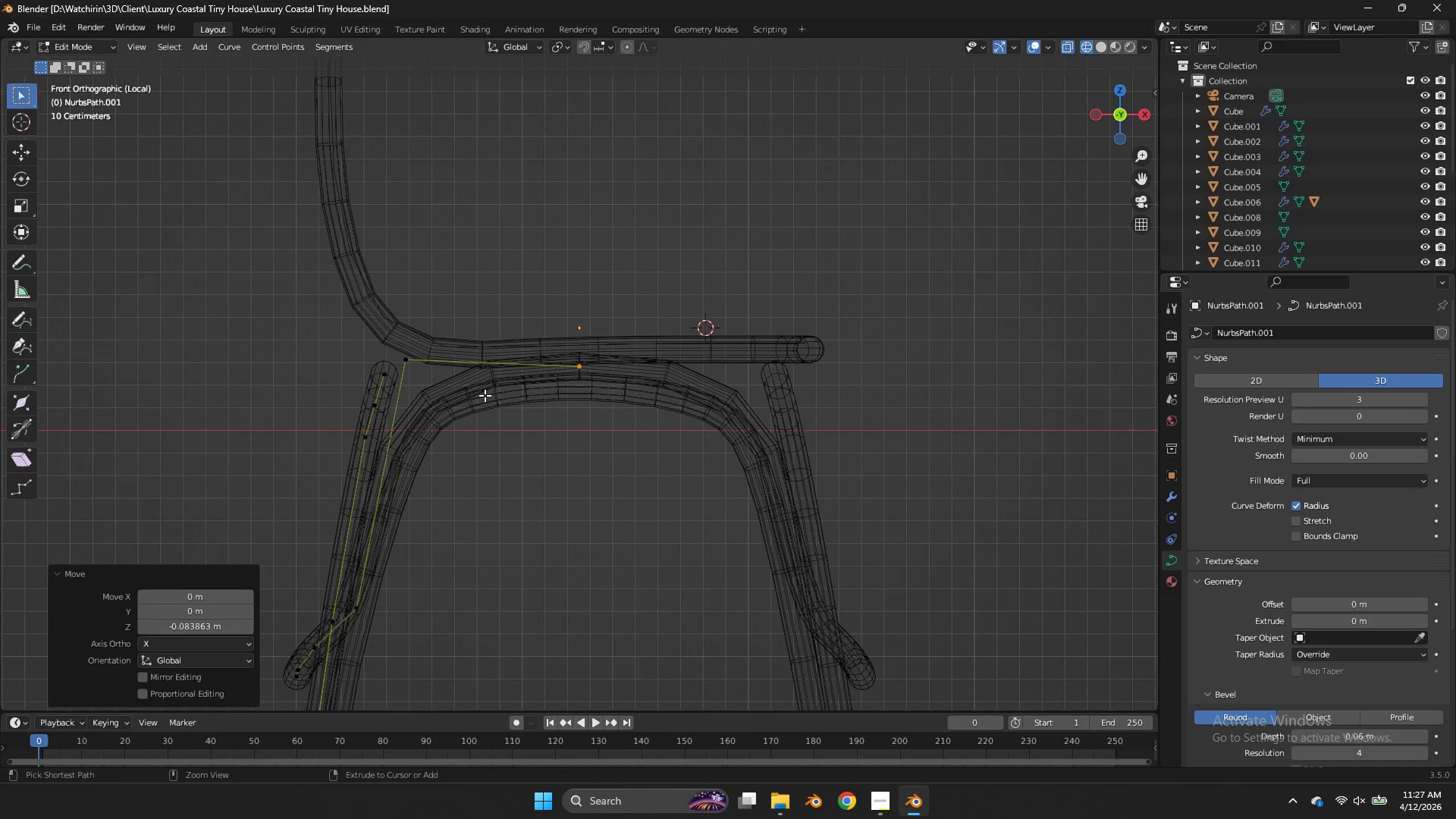 
key(Control+S)
 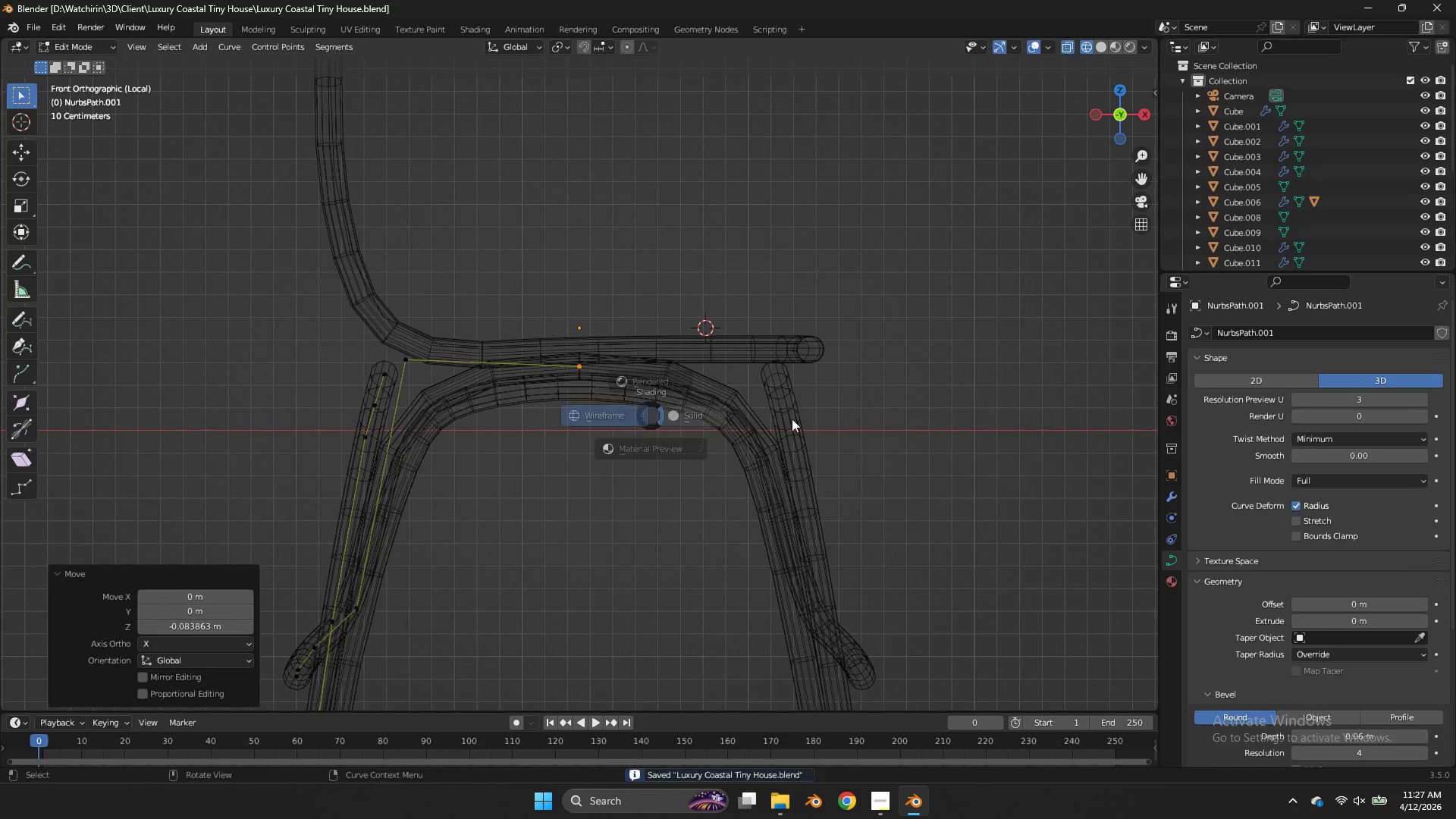 
key(Z)
 